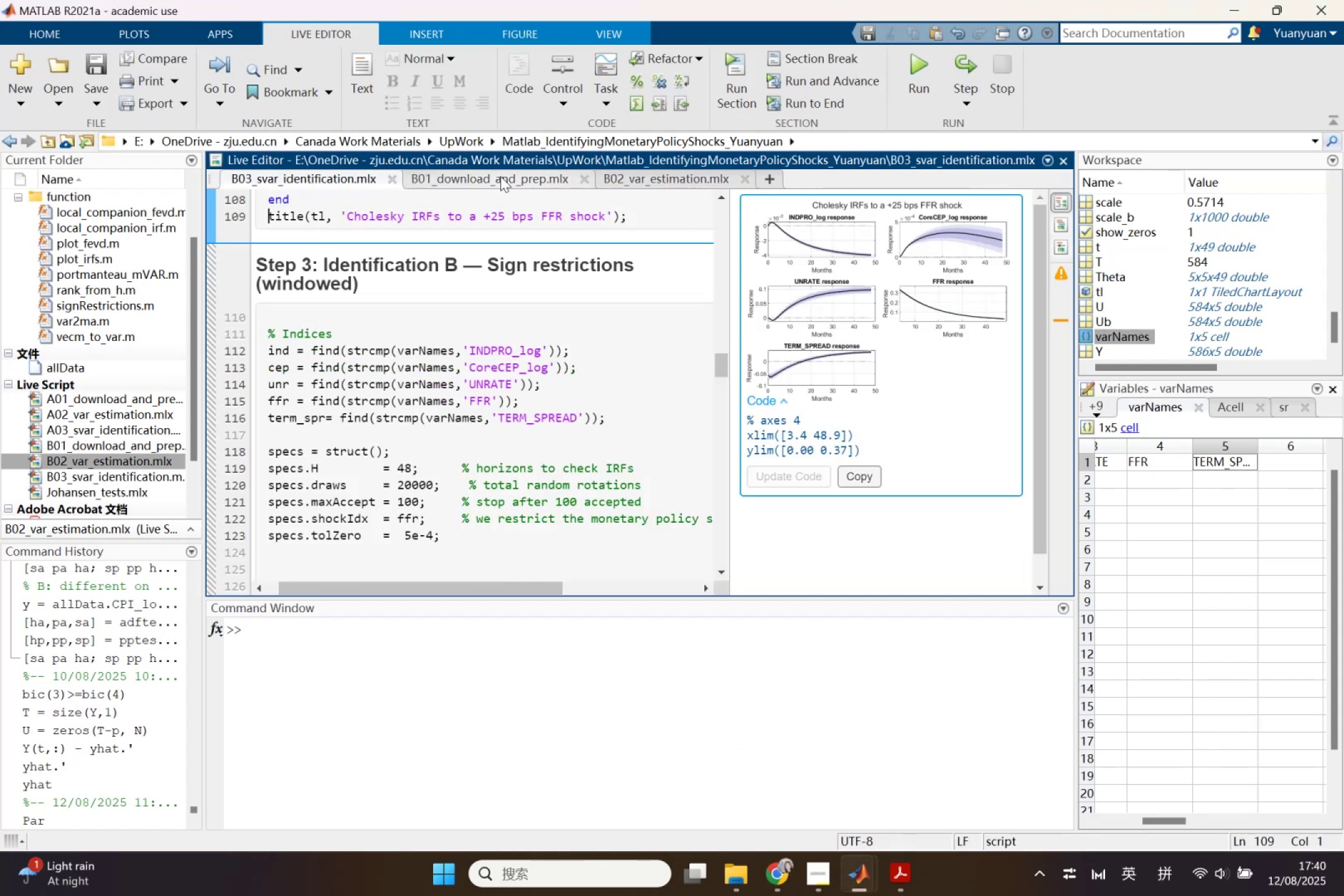 
left_click_drag(start_coordinate=[499, 176], to_coordinate=[763, 180])
 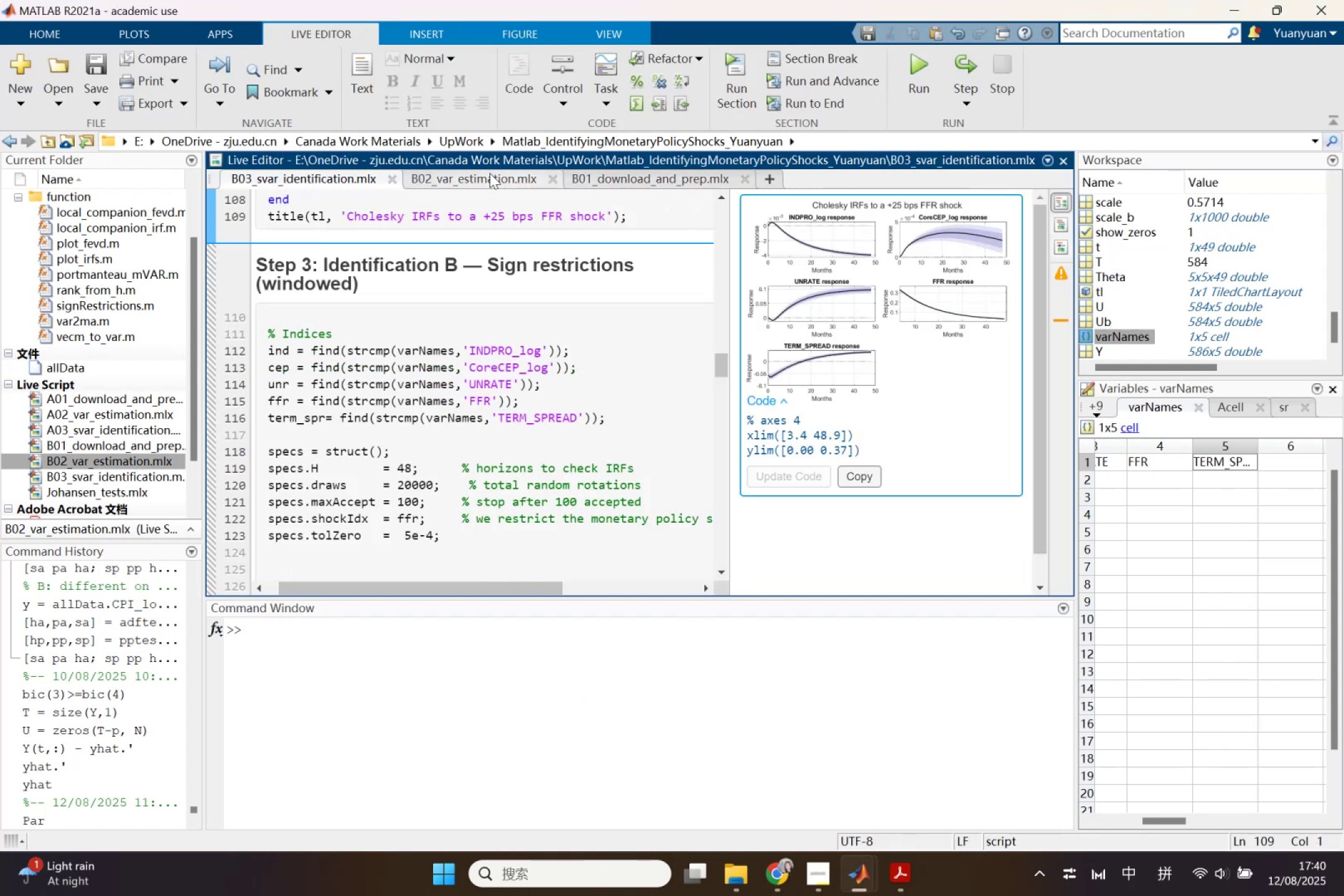 
left_click([490, 173])
 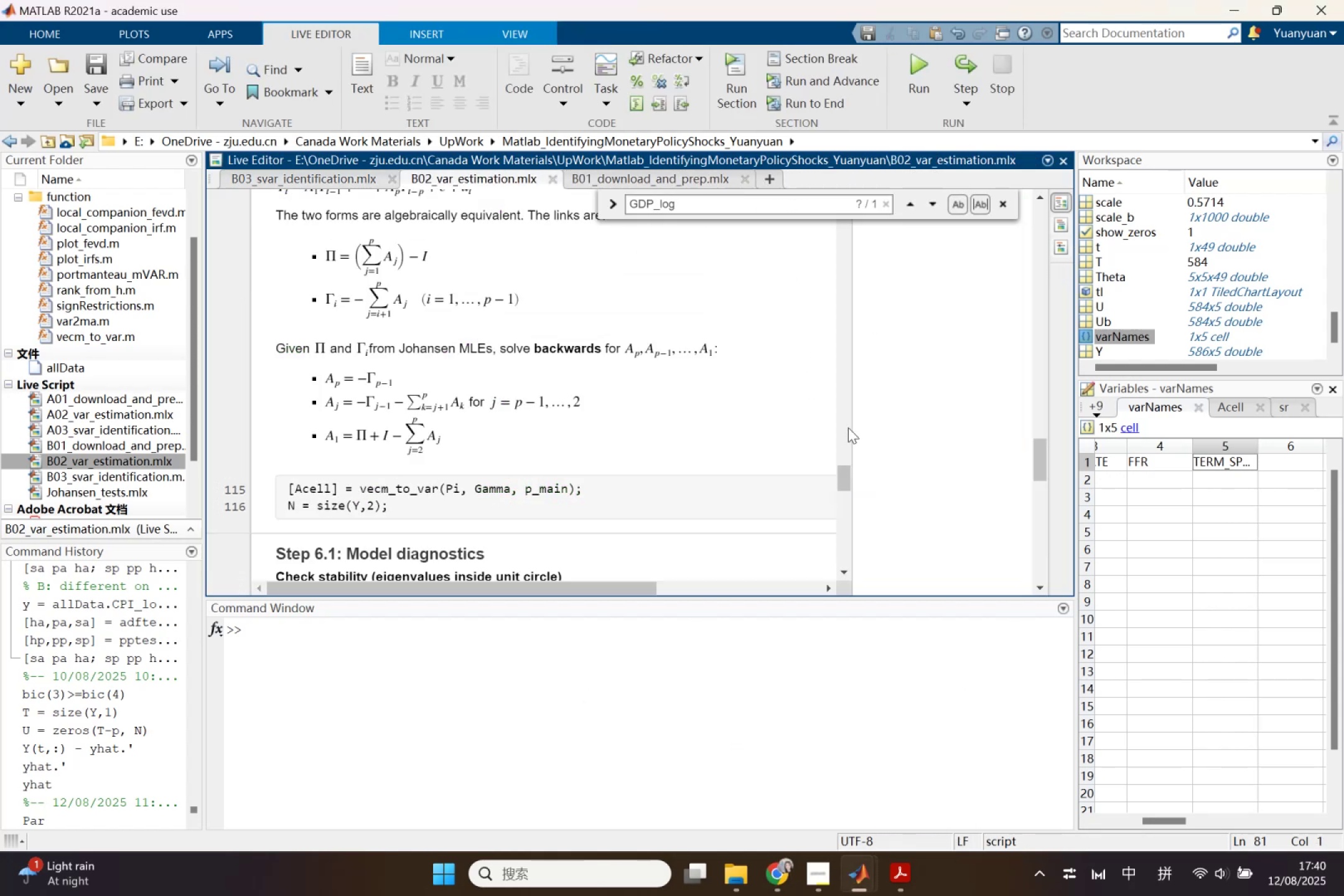 
scroll: coordinate [872, 405], scroll_direction: down, amount: 8.0
 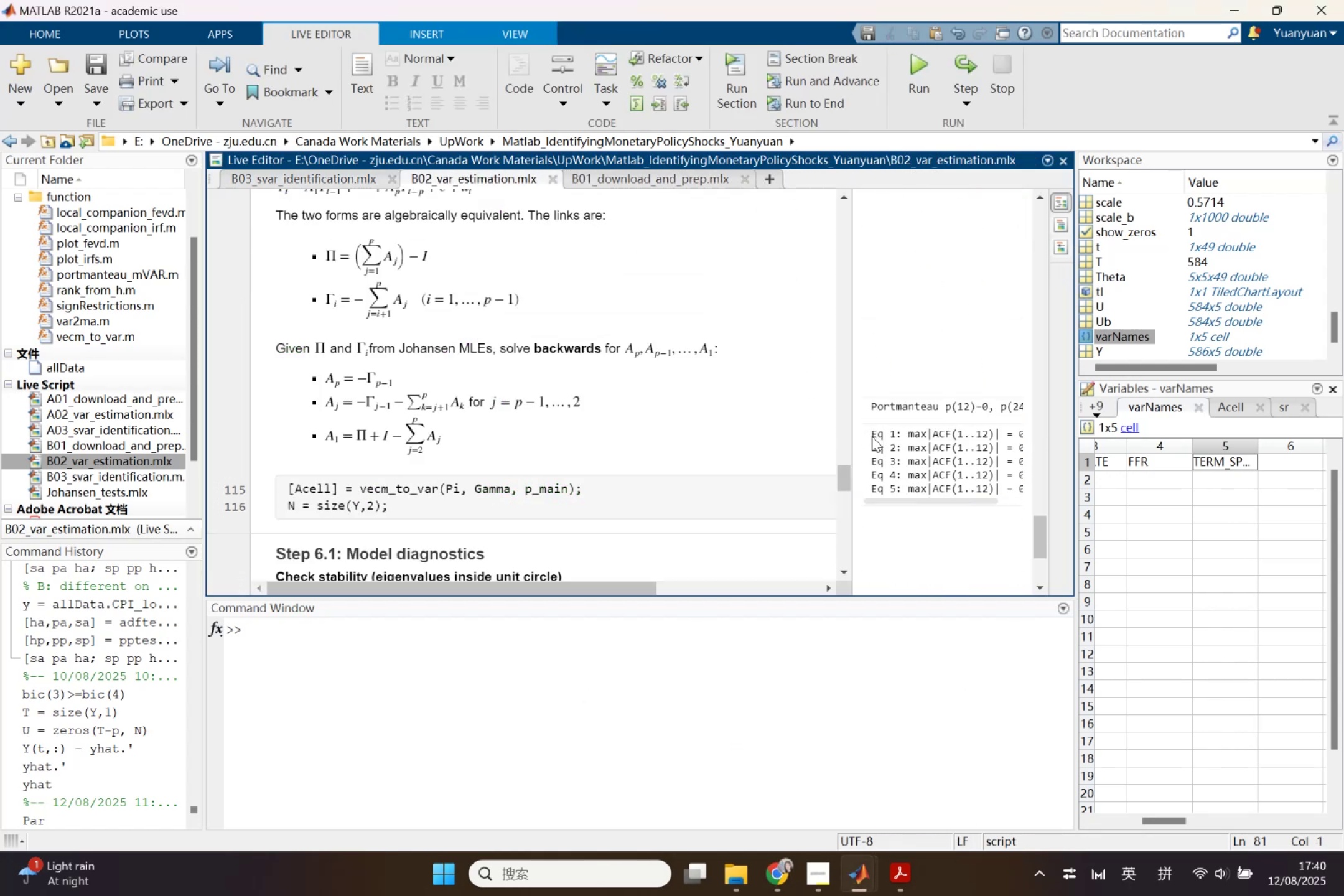 
left_click([872, 437])
 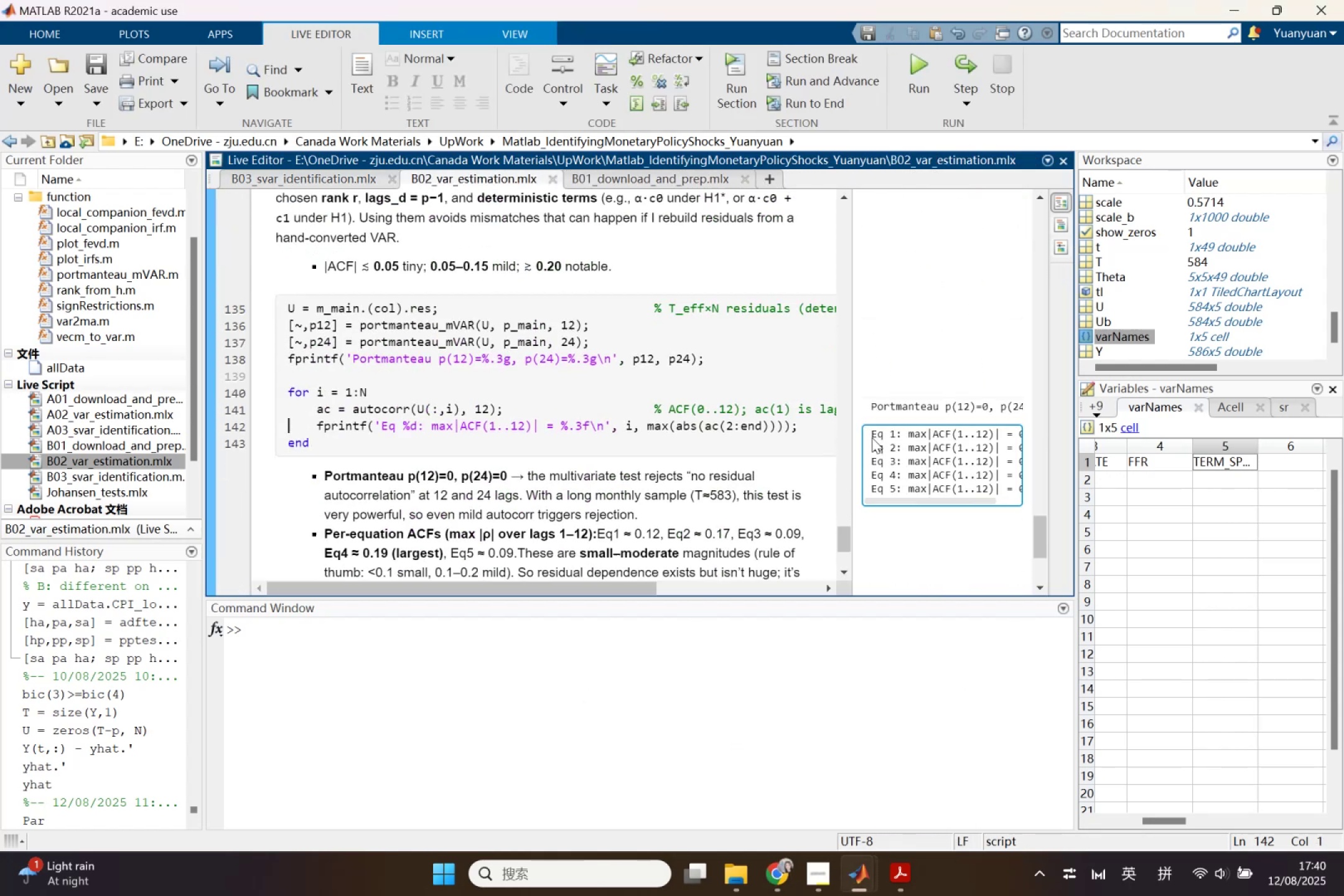 
right_click([872, 437])
 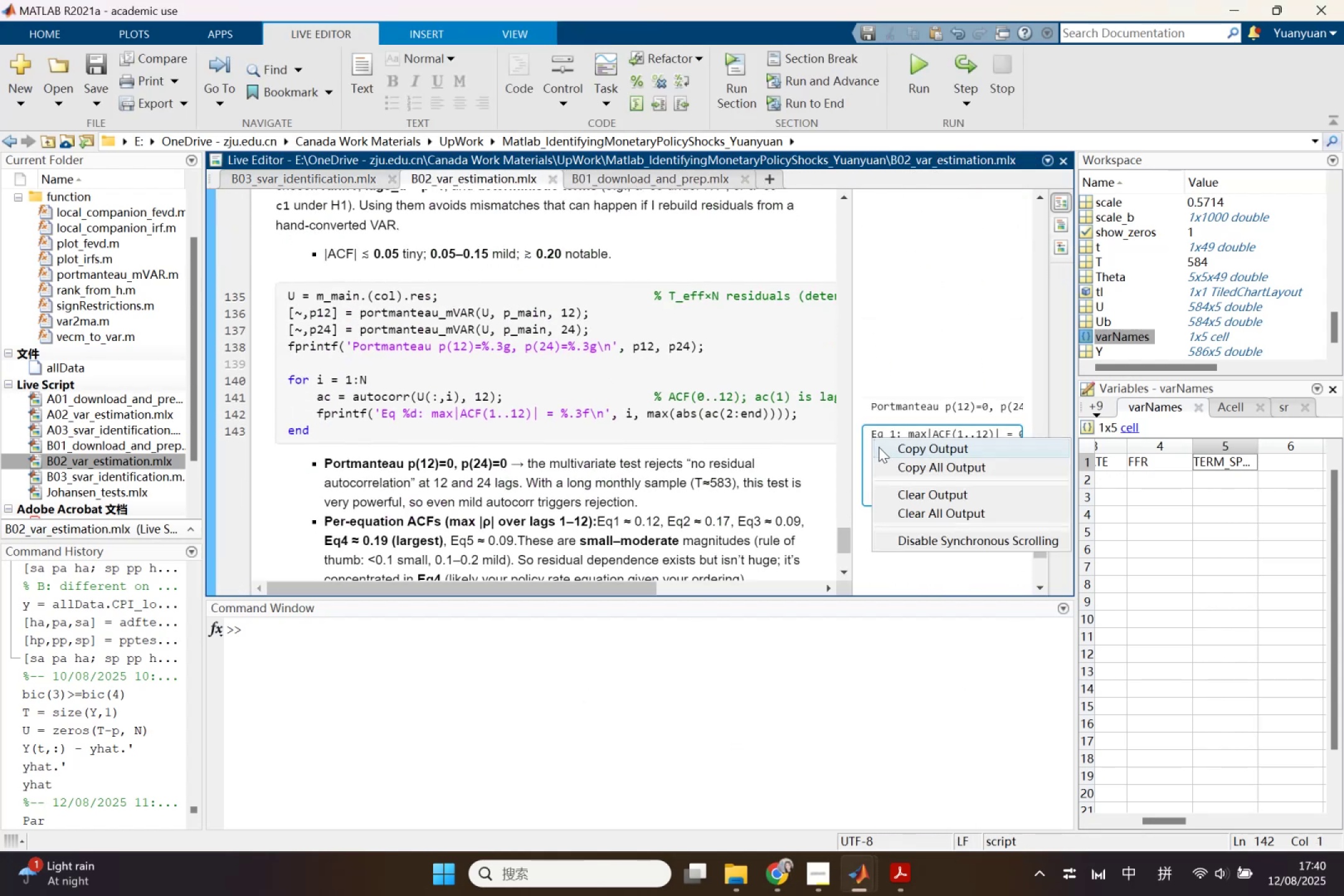 
left_click([879, 447])
 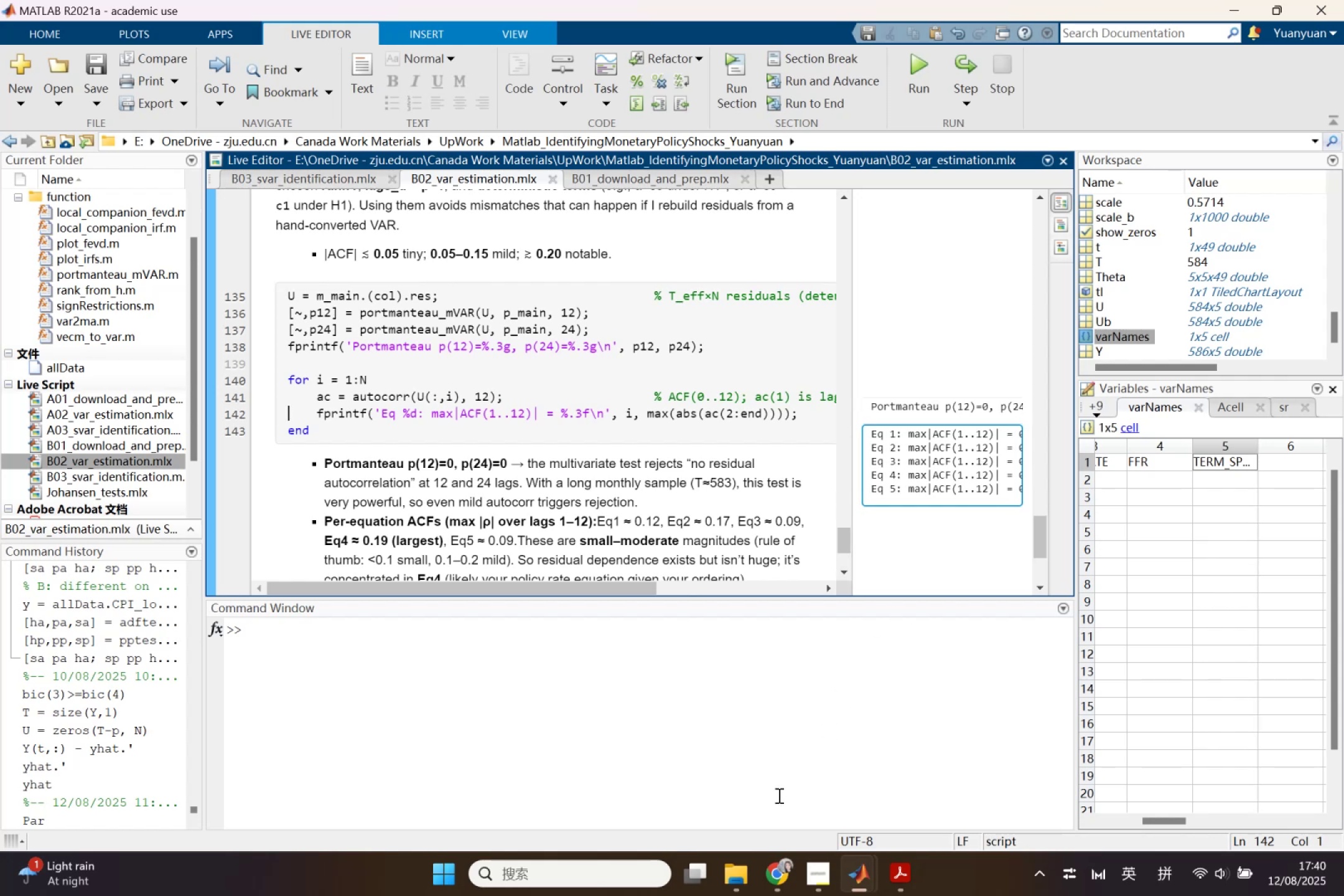 
scroll: coordinate [596, 567], scroll_direction: up, amount: 3.0
 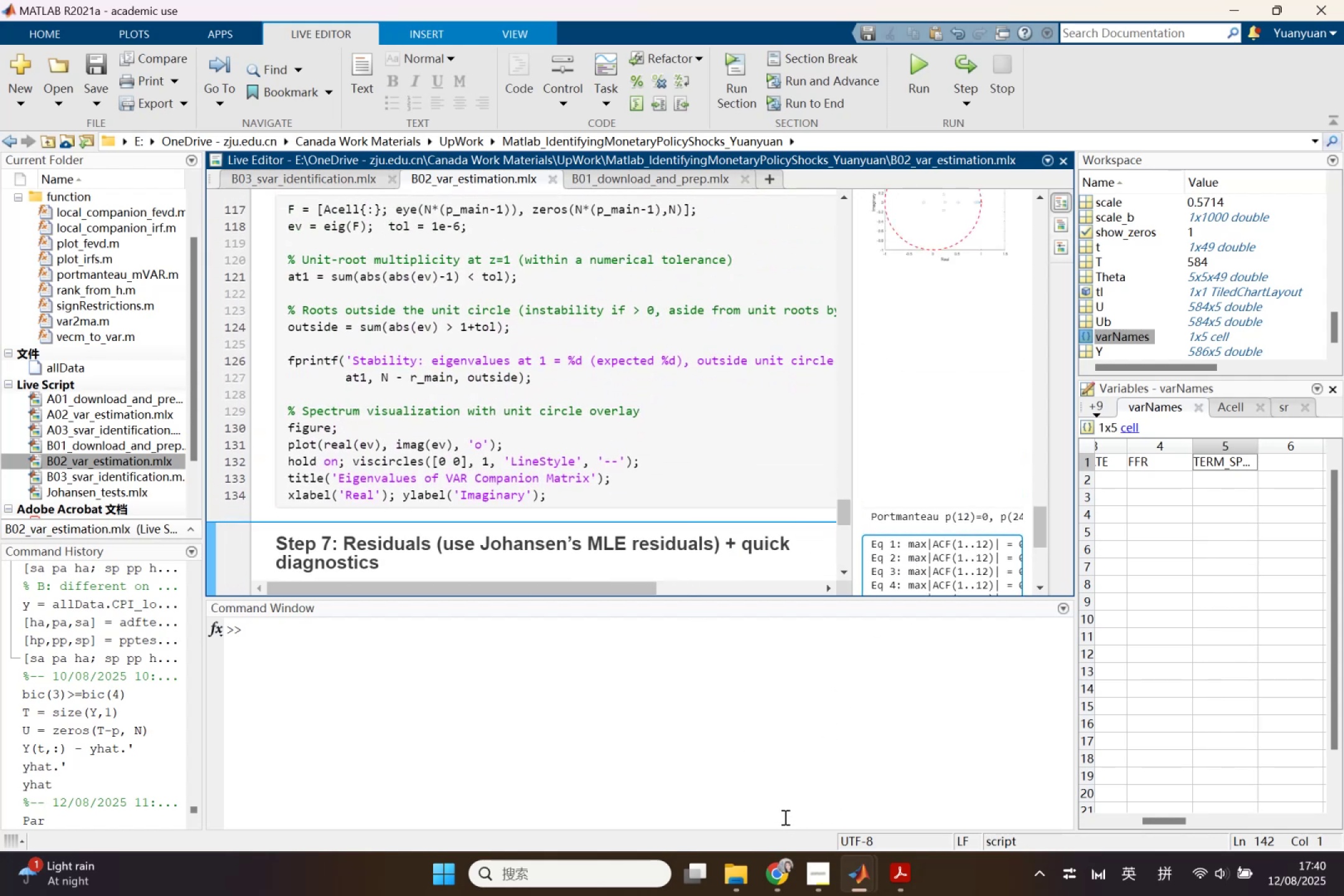 
left_click([790, 868])
 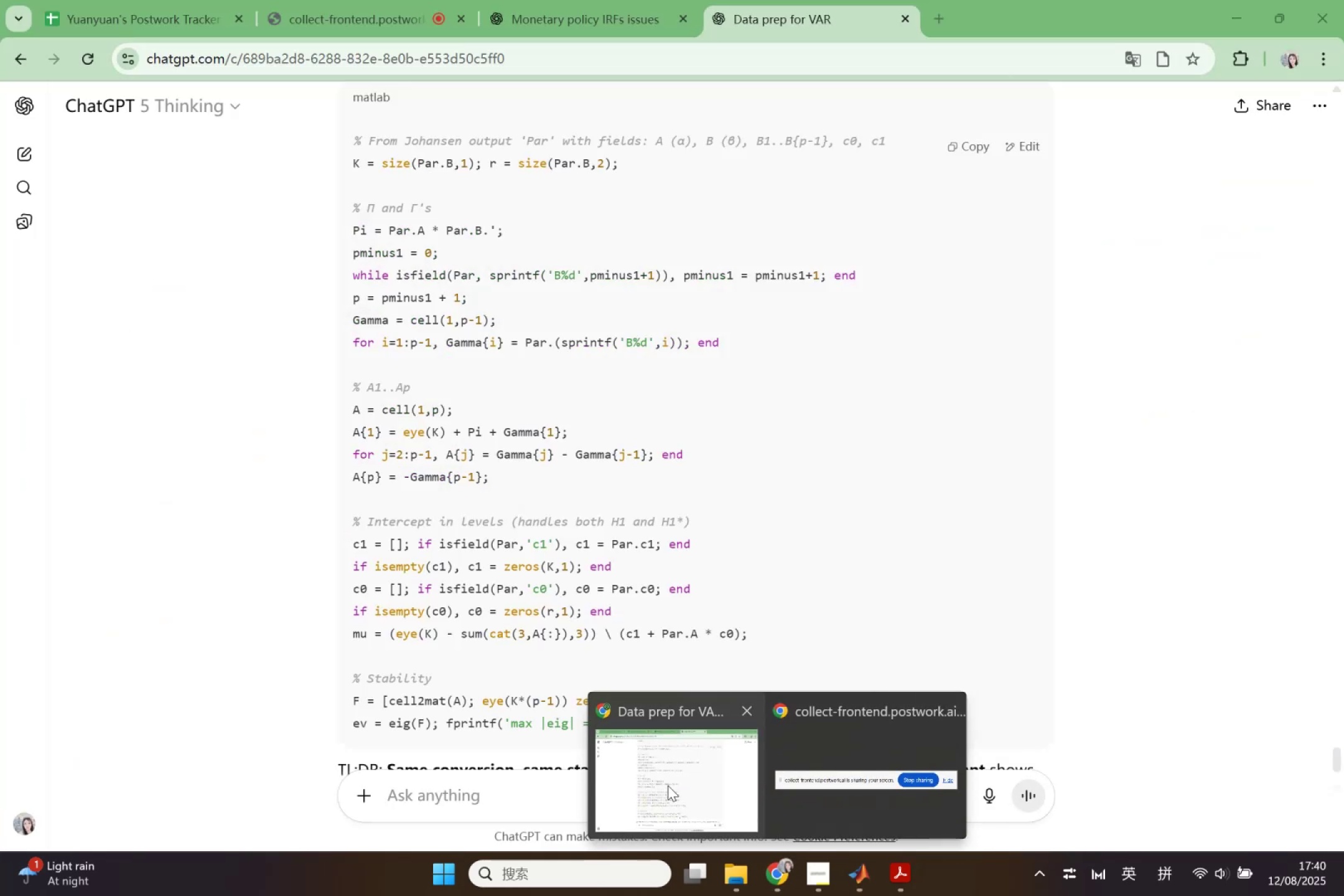 
left_click([668, 785])
 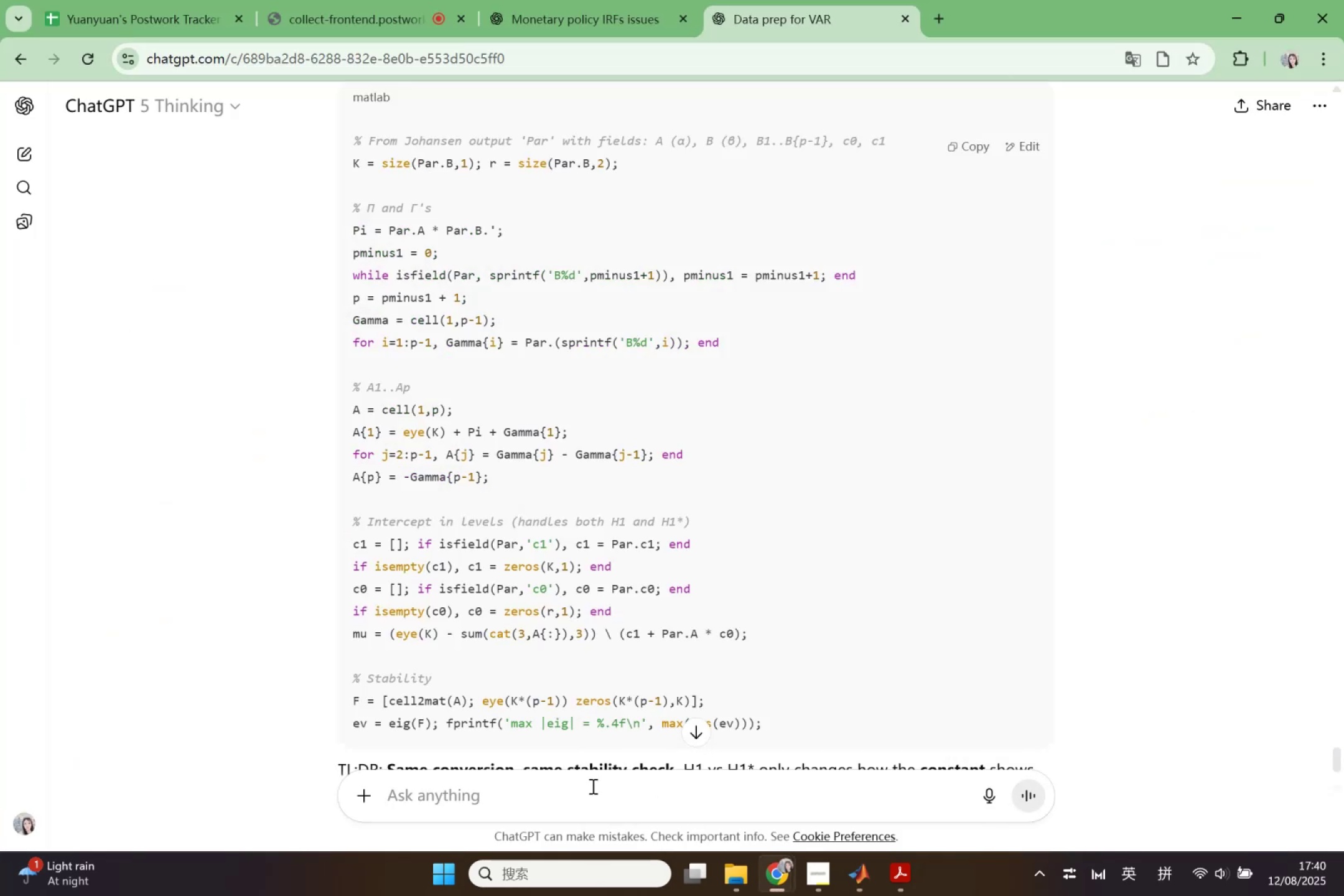 
left_click([592, 786])
 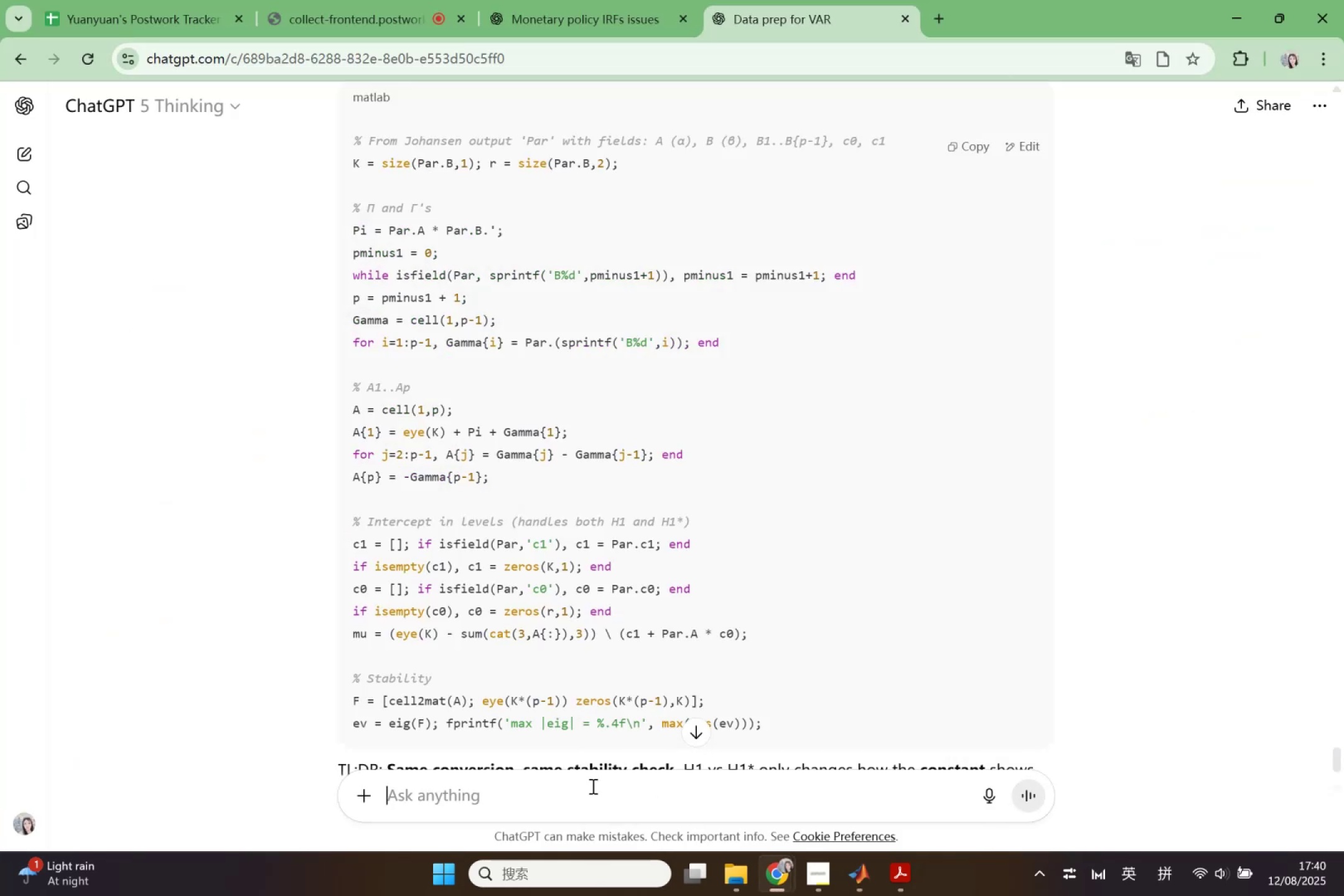 
key(Control+V)
 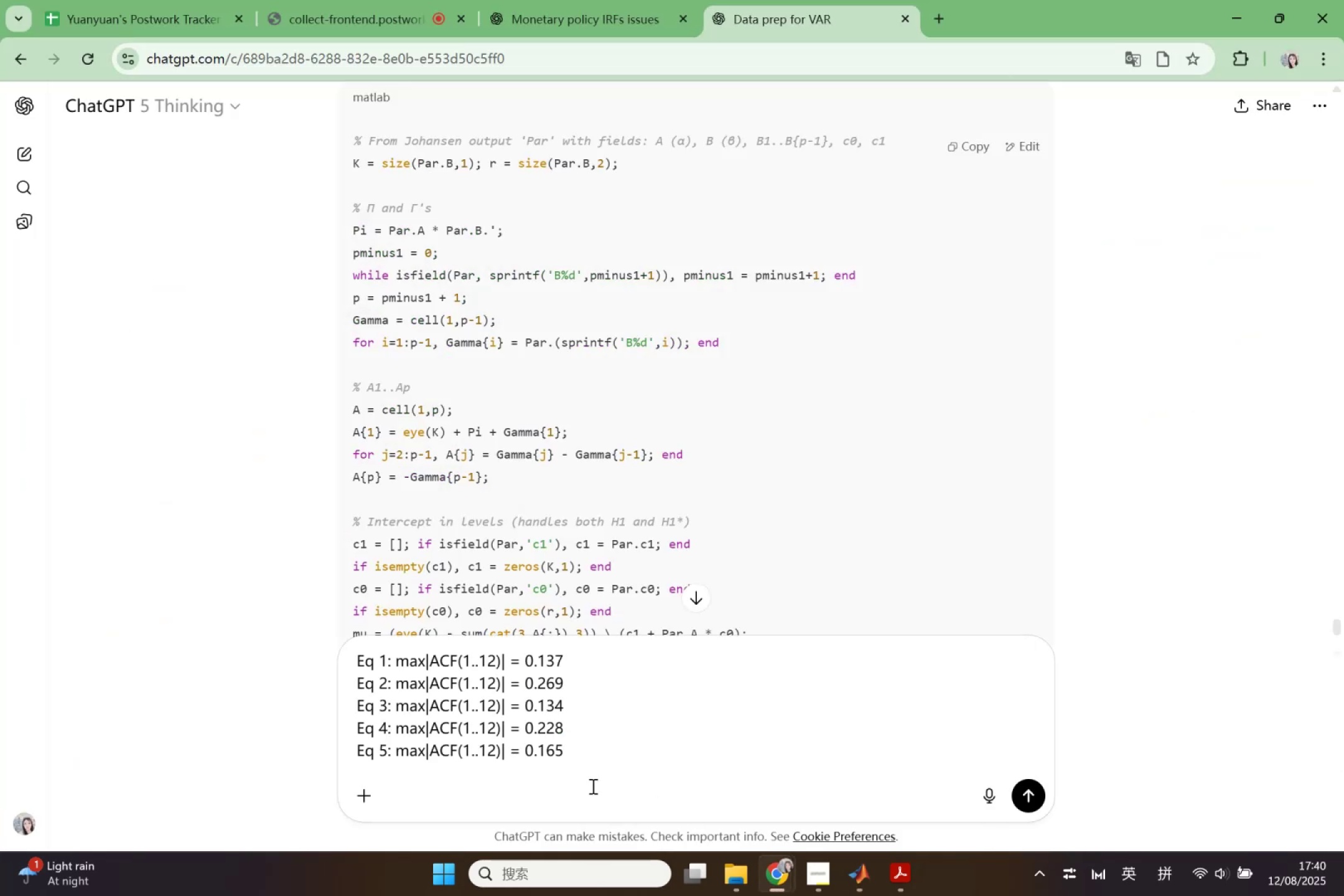 
key(Shift+Enter)
 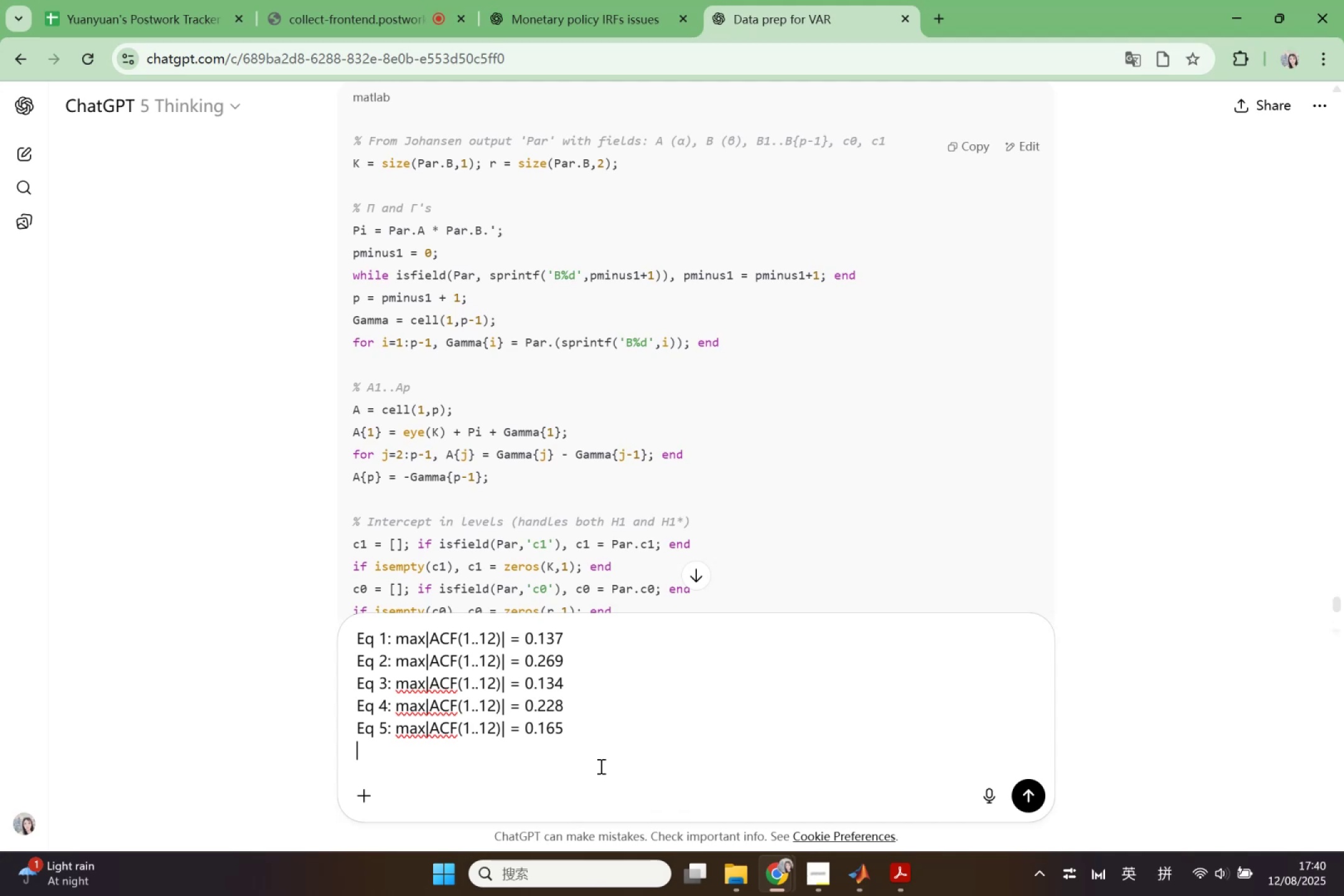 
key(Shift+Enter)
 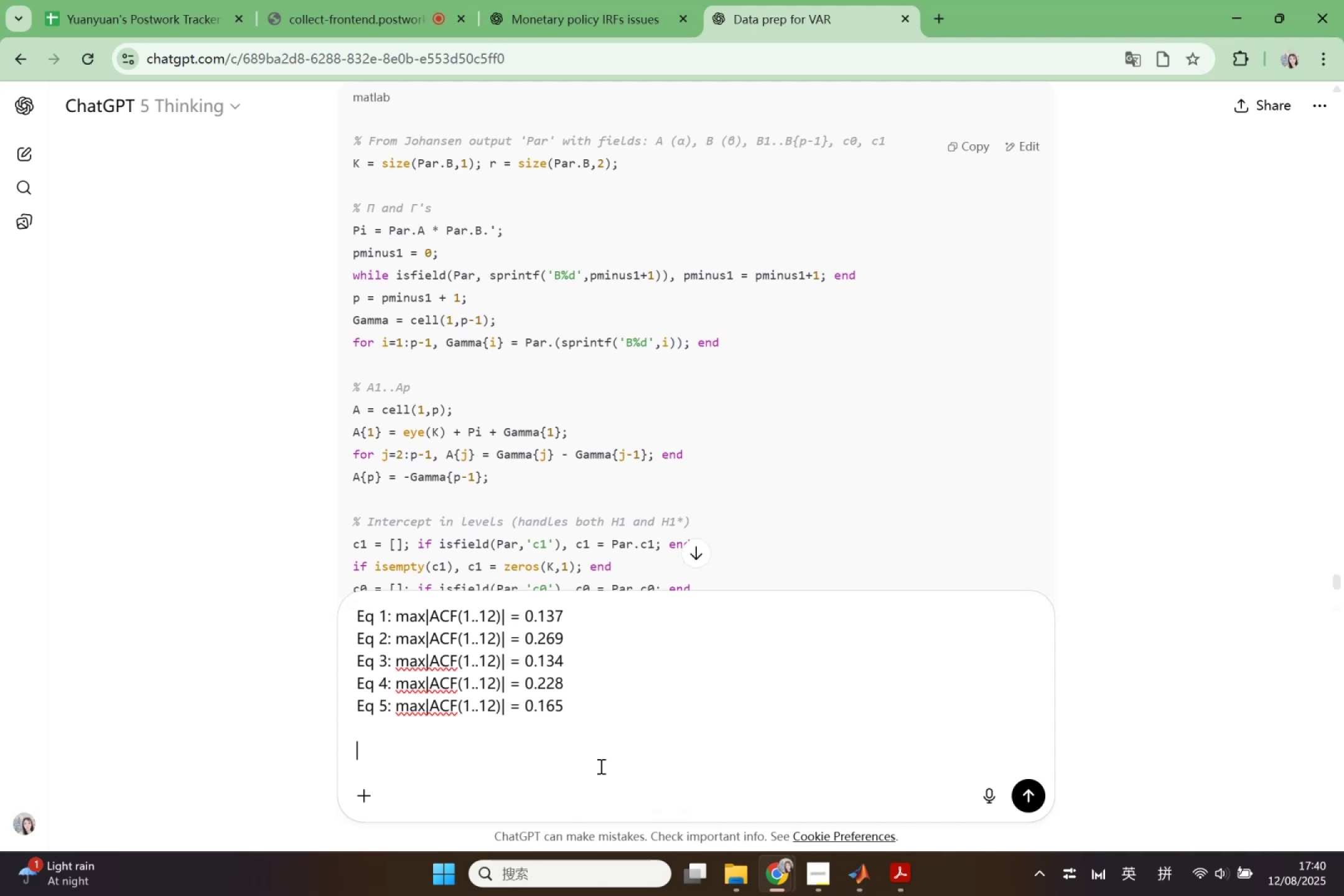 
type(how about the result?)
 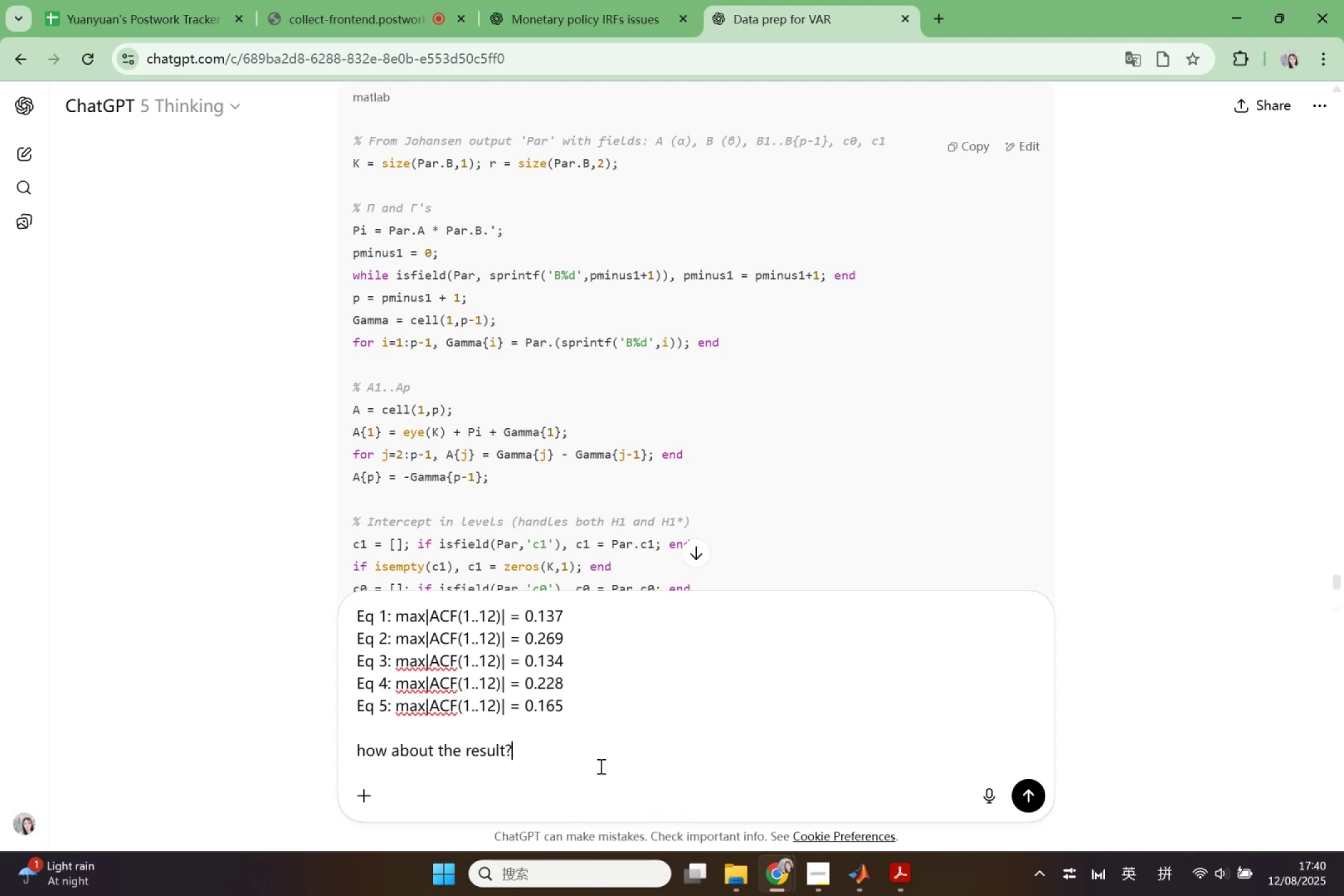 
key(Enter)
 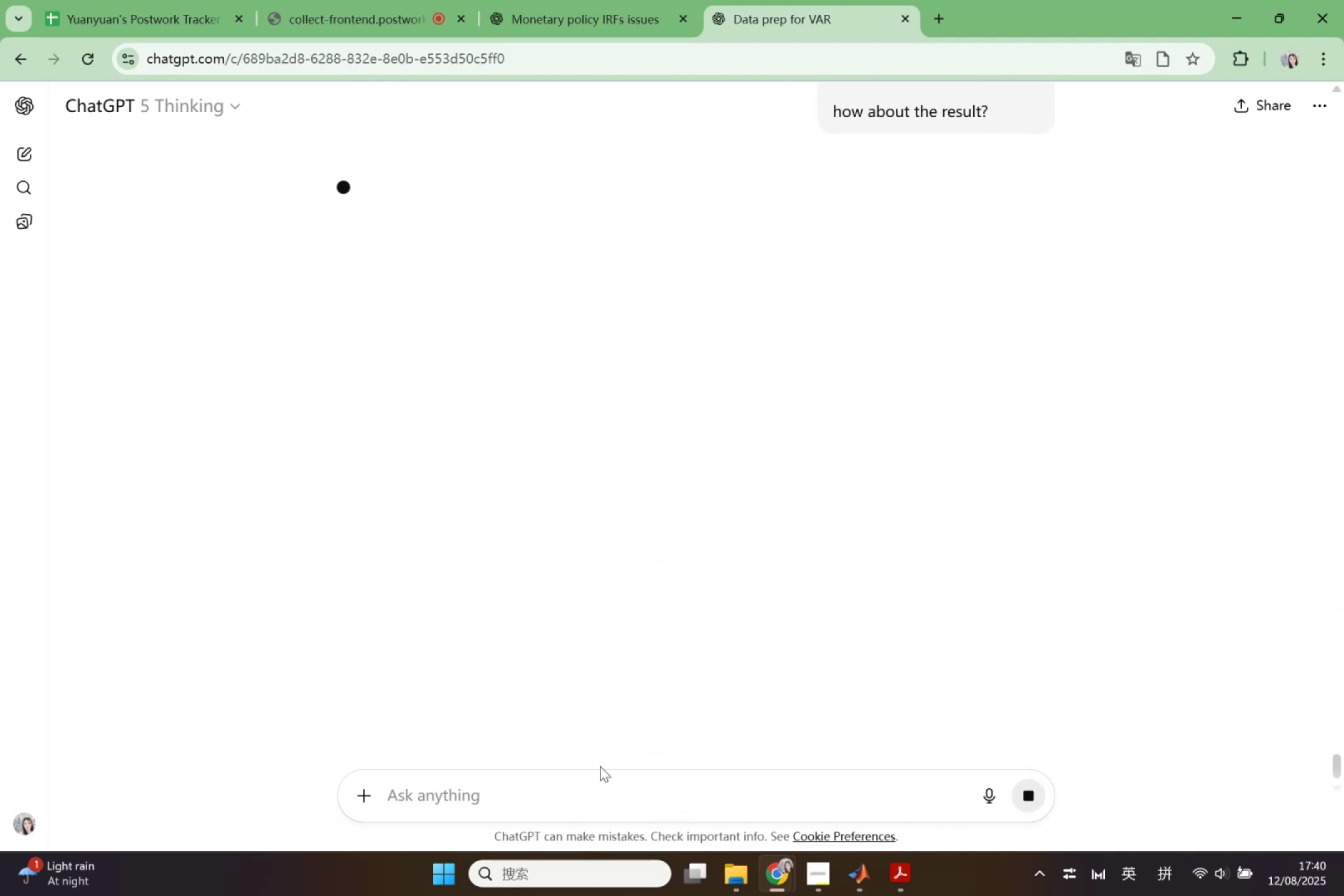 
scroll: coordinate [745, 588], scroll_direction: up, amount: 8.0
 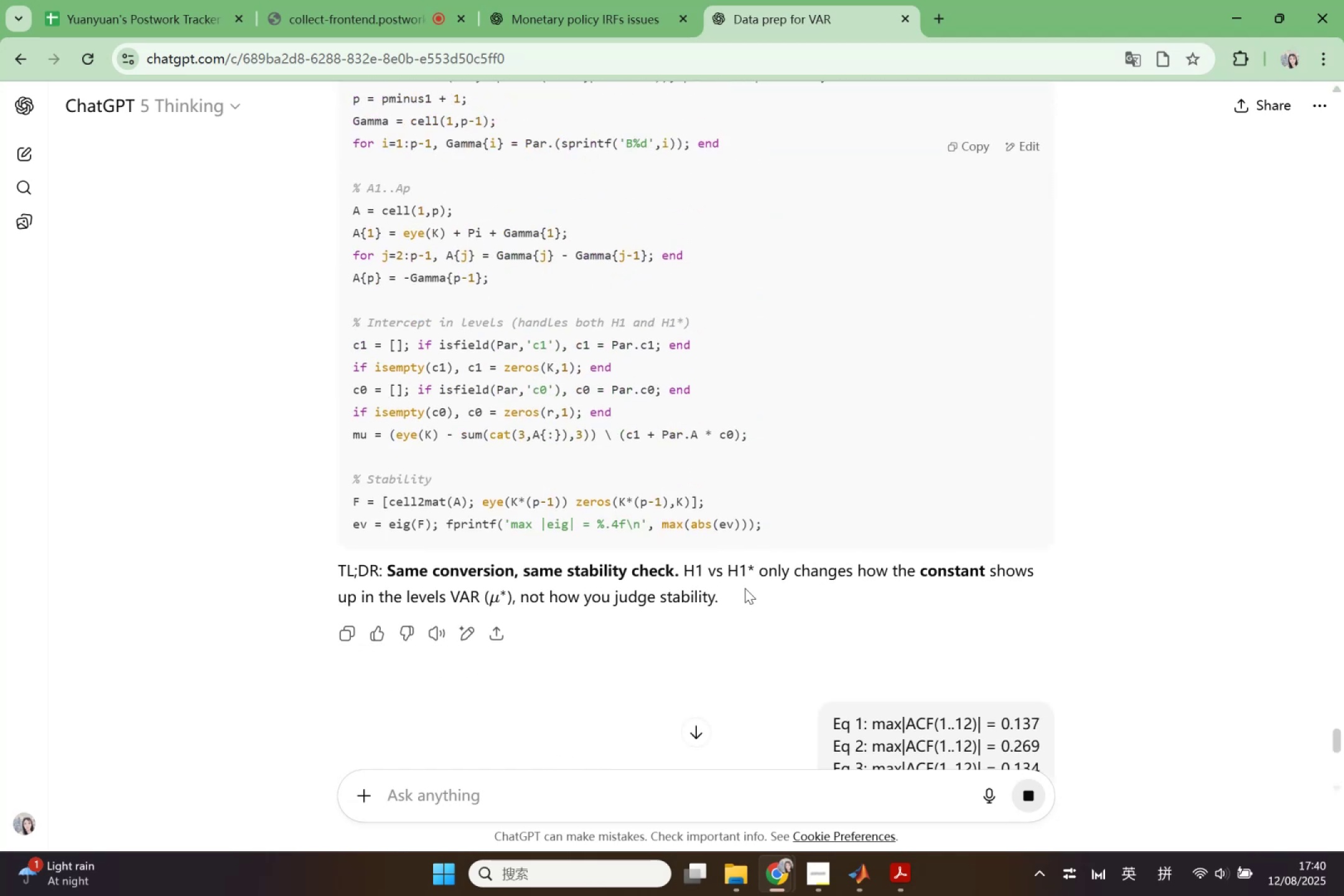 
scroll: coordinate [757, 579], scroll_direction: down, amount: 6.0
 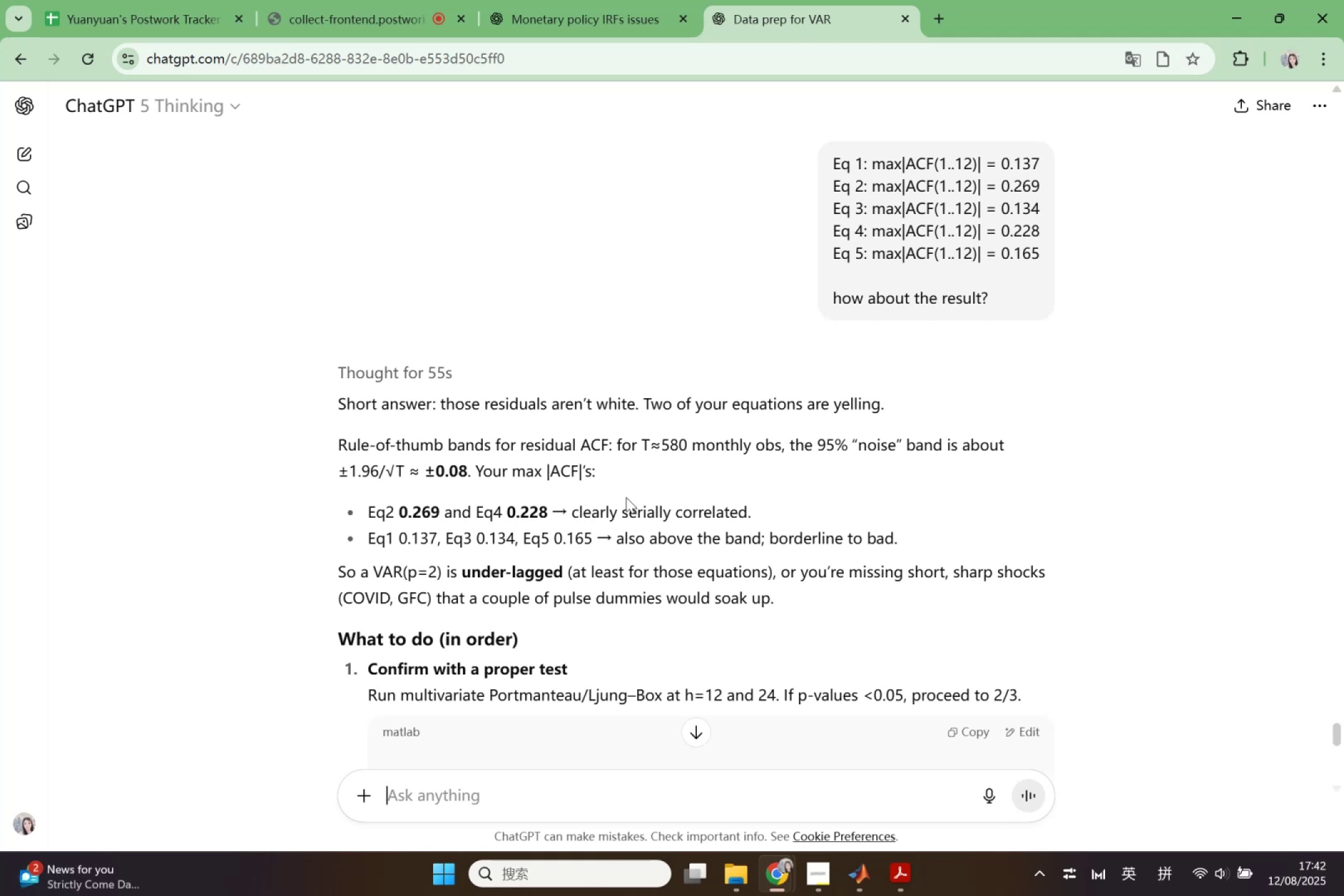 
wait(82.36)
 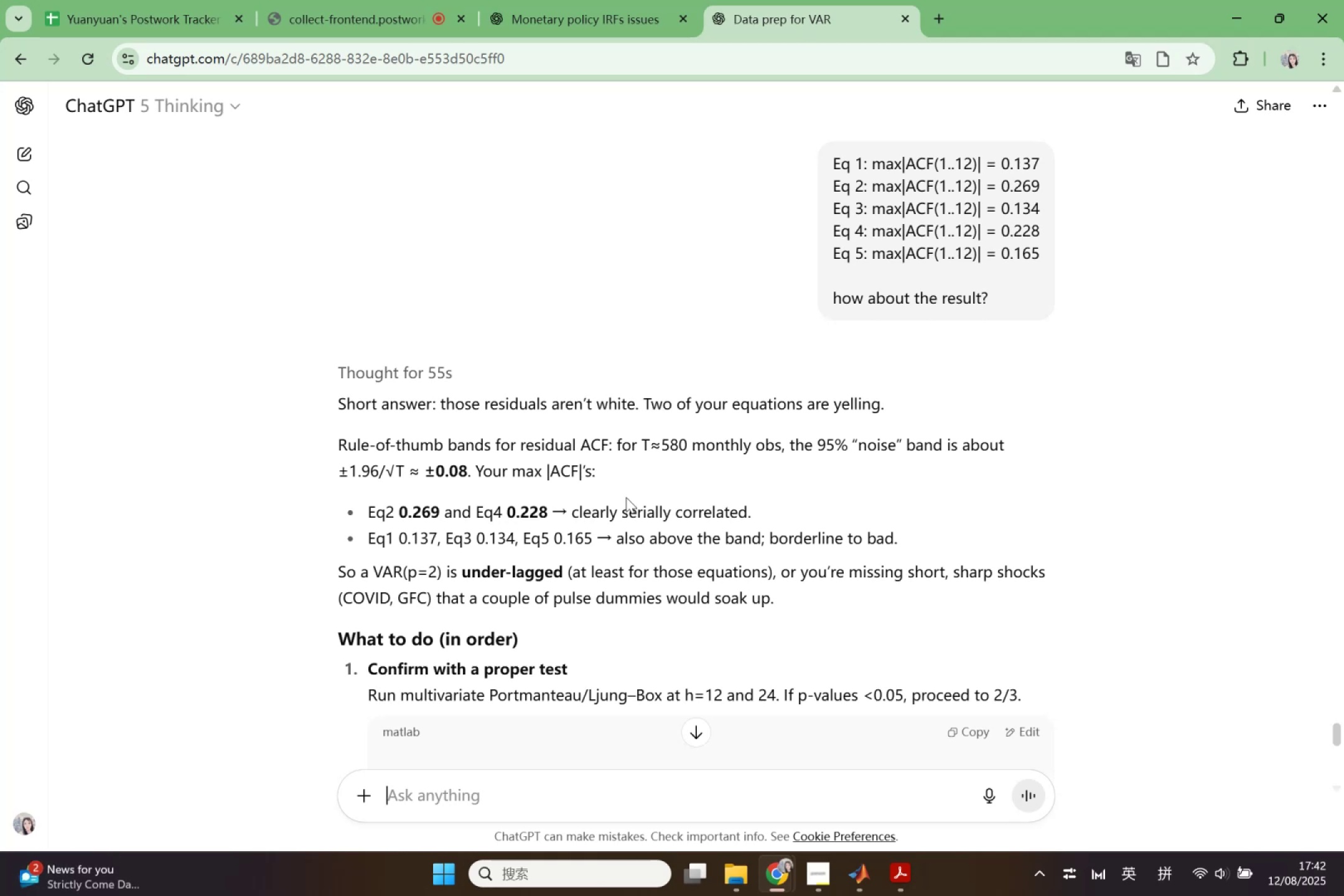 
scroll: coordinate [778, 493], scroll_direction: down, amount: 1.0
 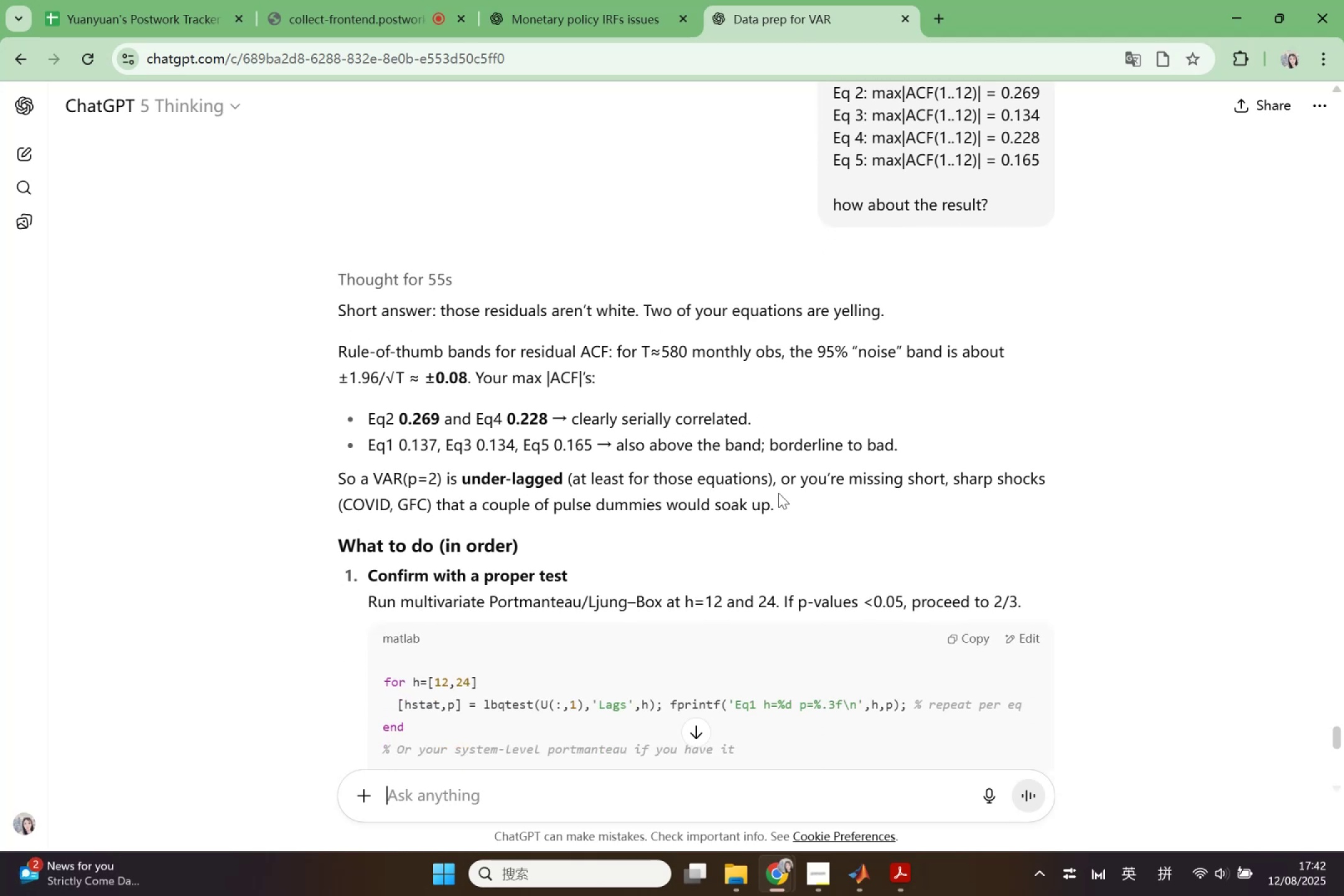 
wait(8.23)
 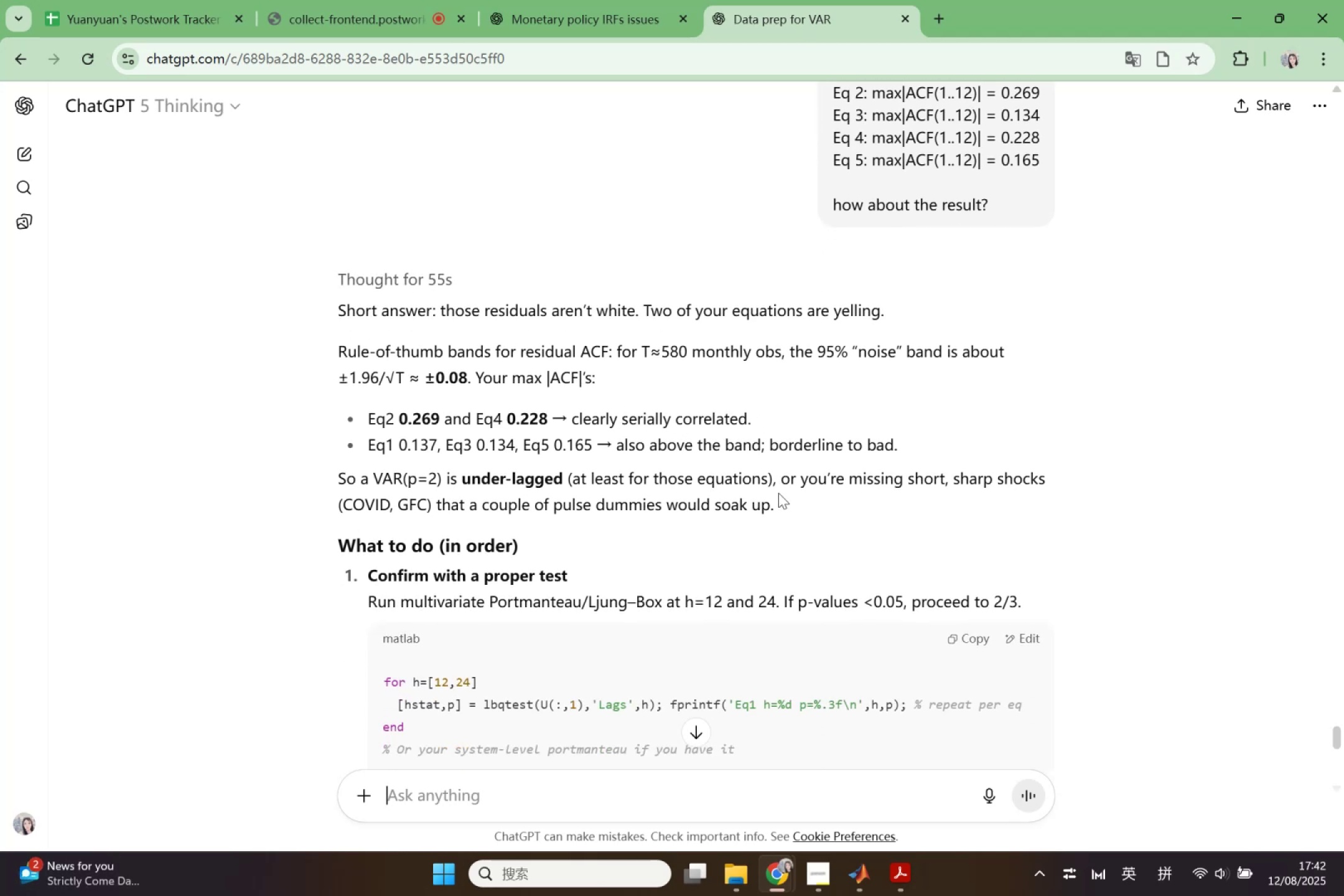 
right_click([920, 519])
 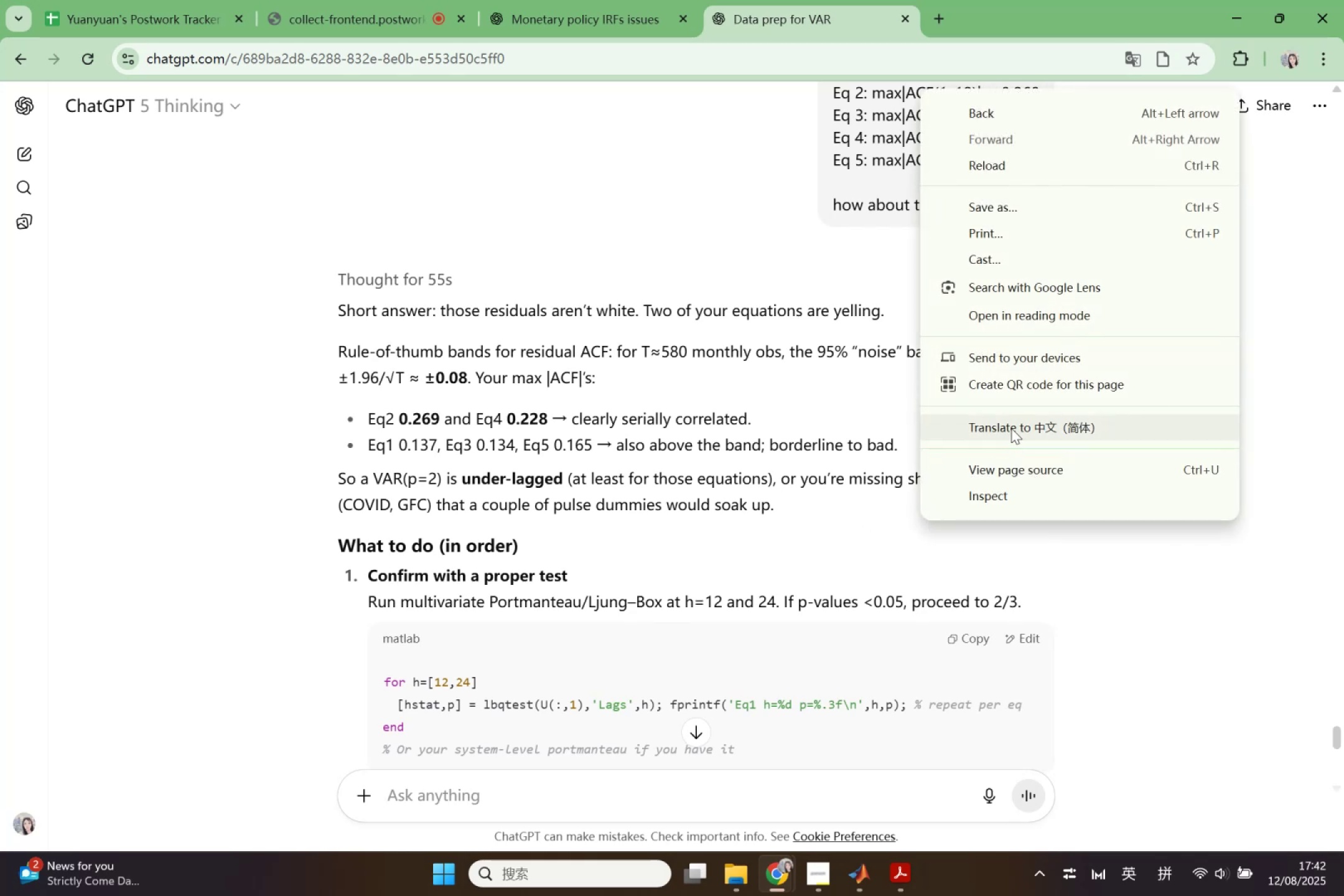 
left_click([1011, 428])
 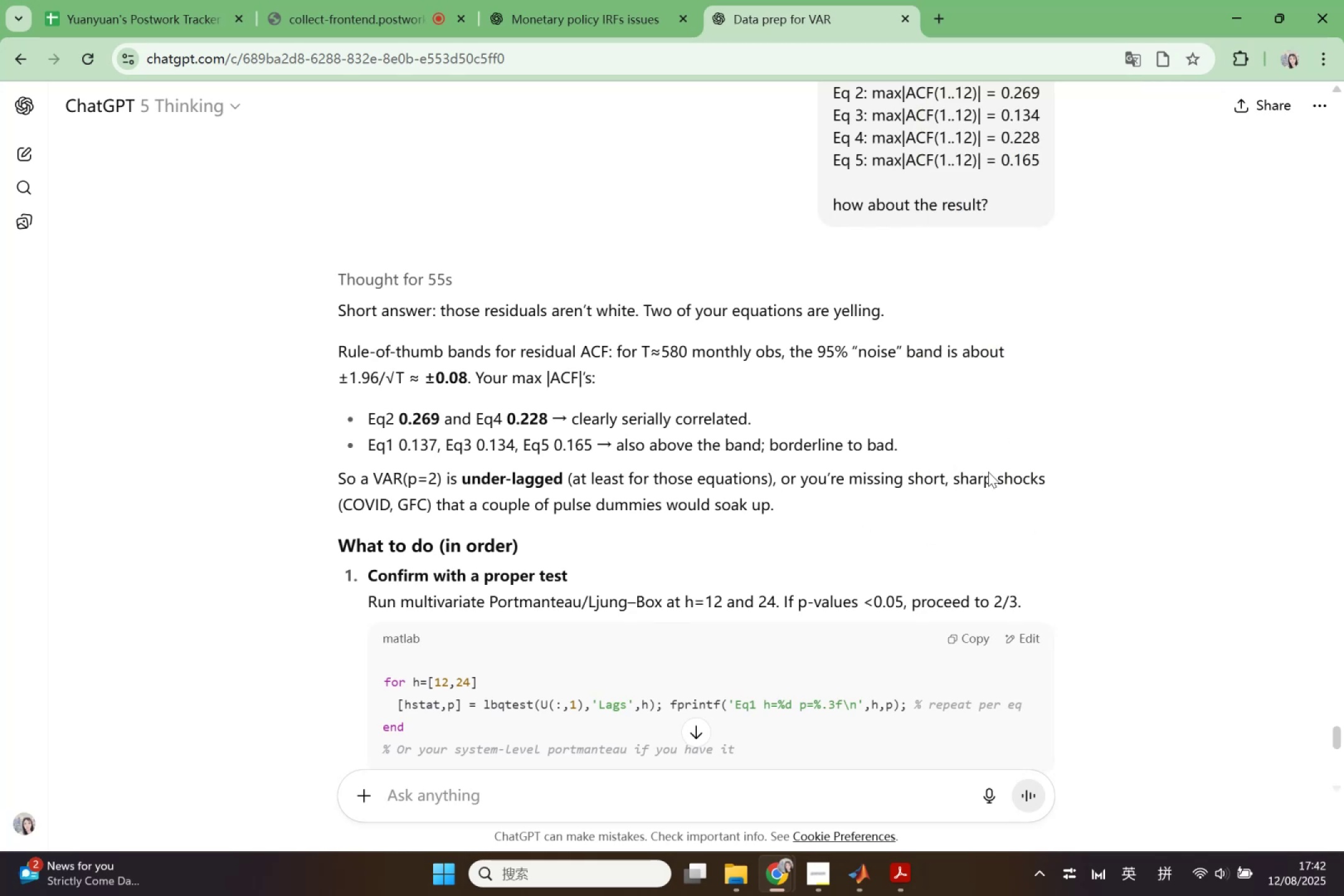 
mouse_move([987, 474])
 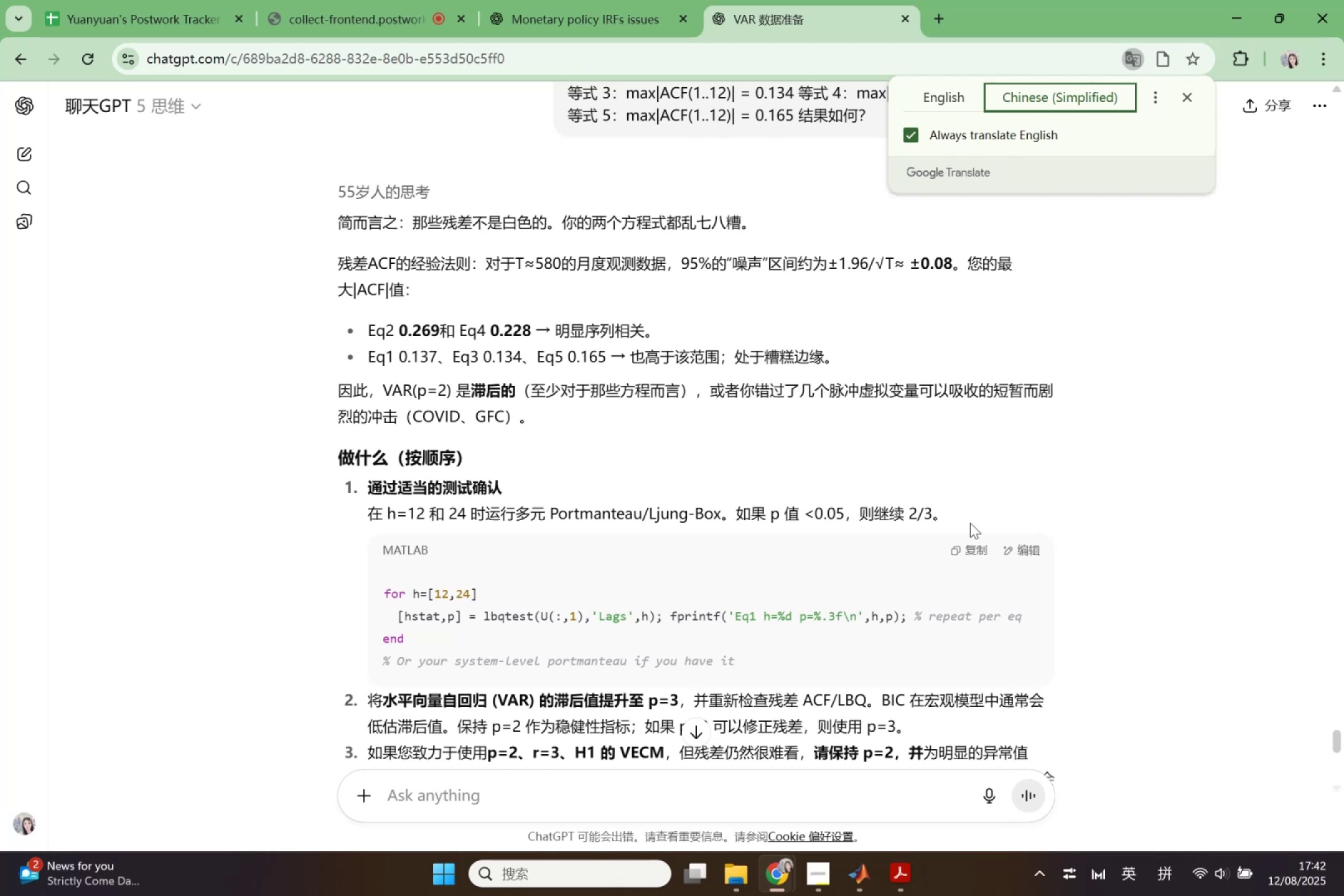 
scroll: coordinate [959, 602], scroll_direction: down, amount: 3.0
 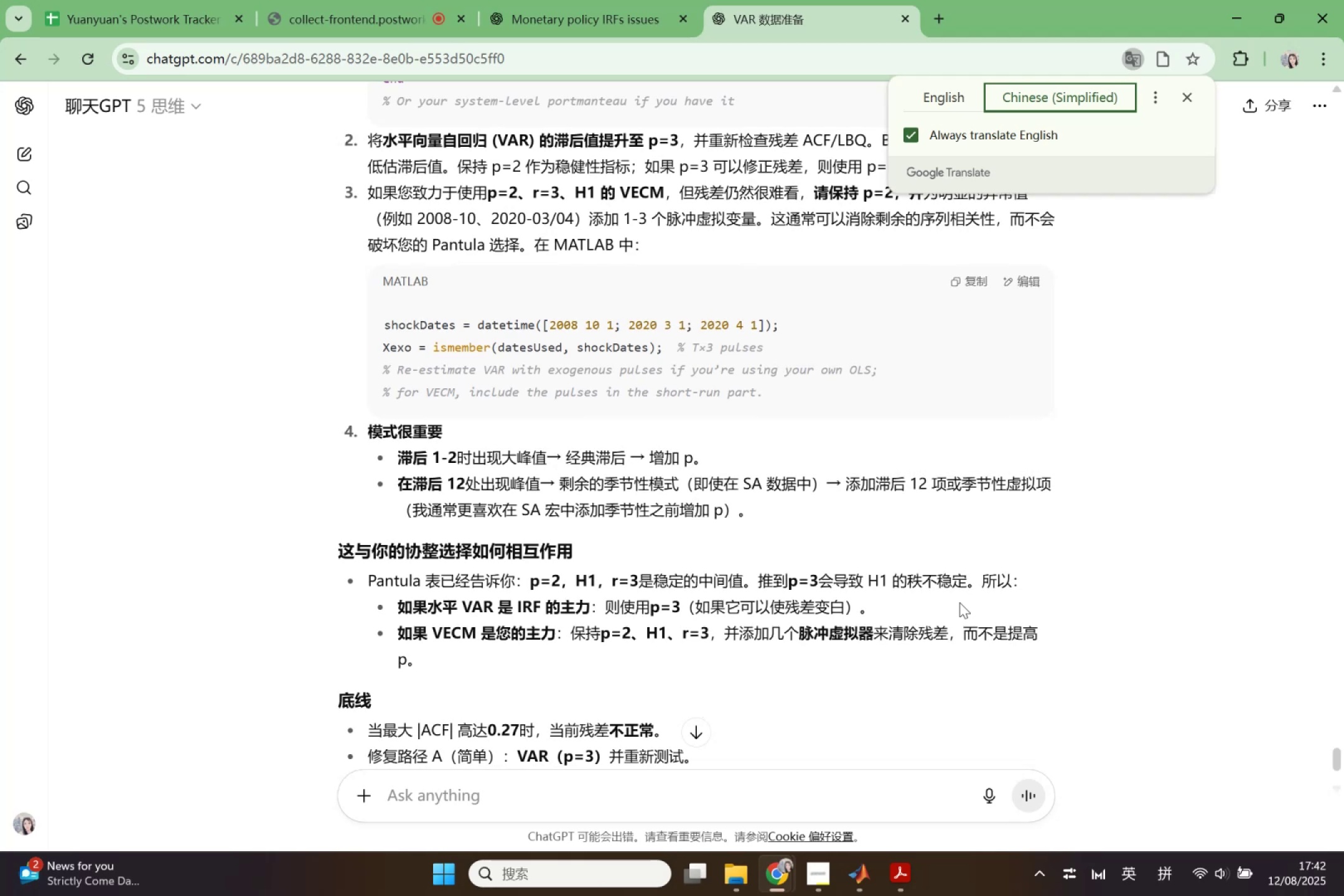 
wait(28.38)
 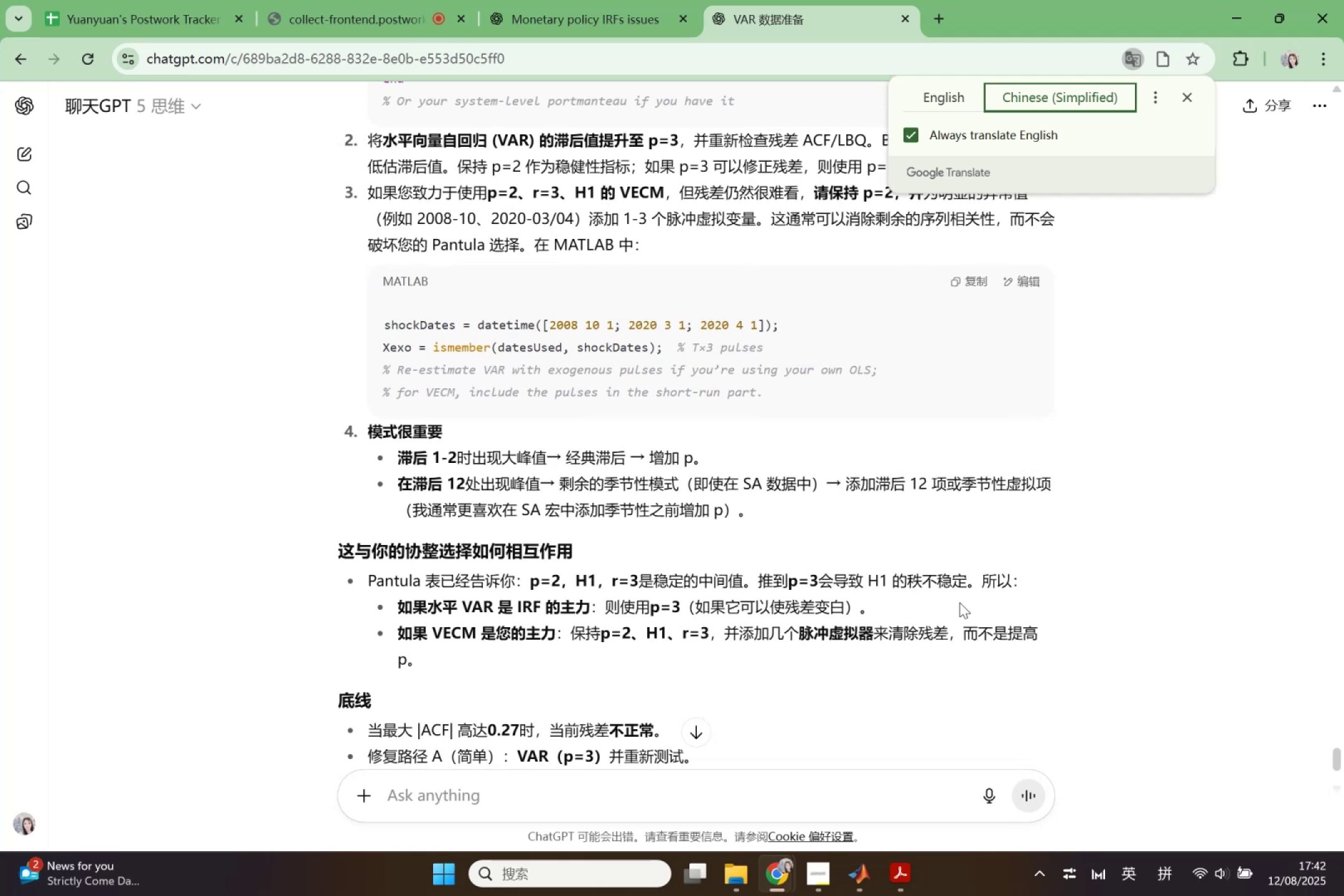 
scroll: coordinate [954, 594], scroll_direction: down, amount: 2.0
 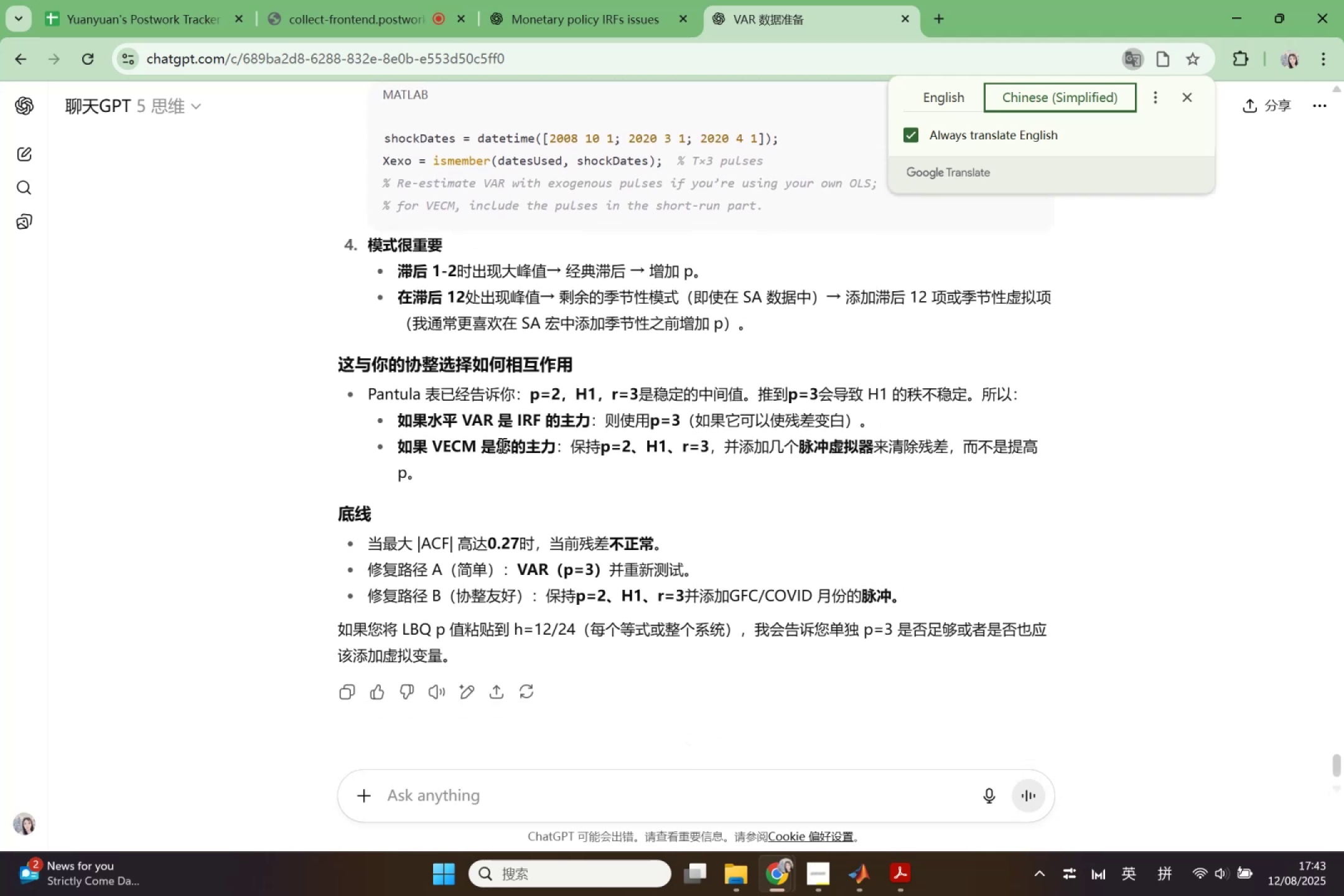 
left_click([497, 439])
 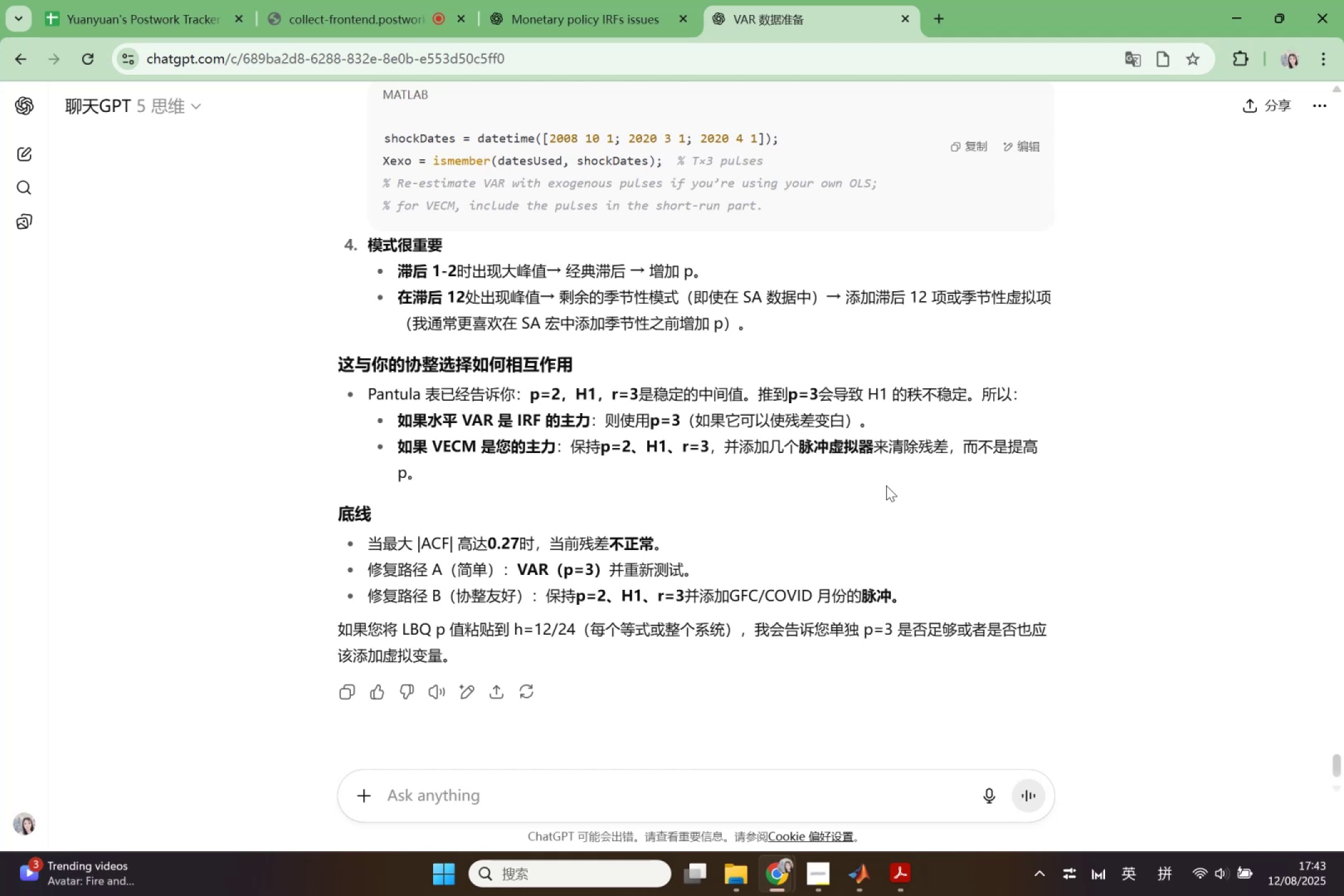 
wait(11.45)
 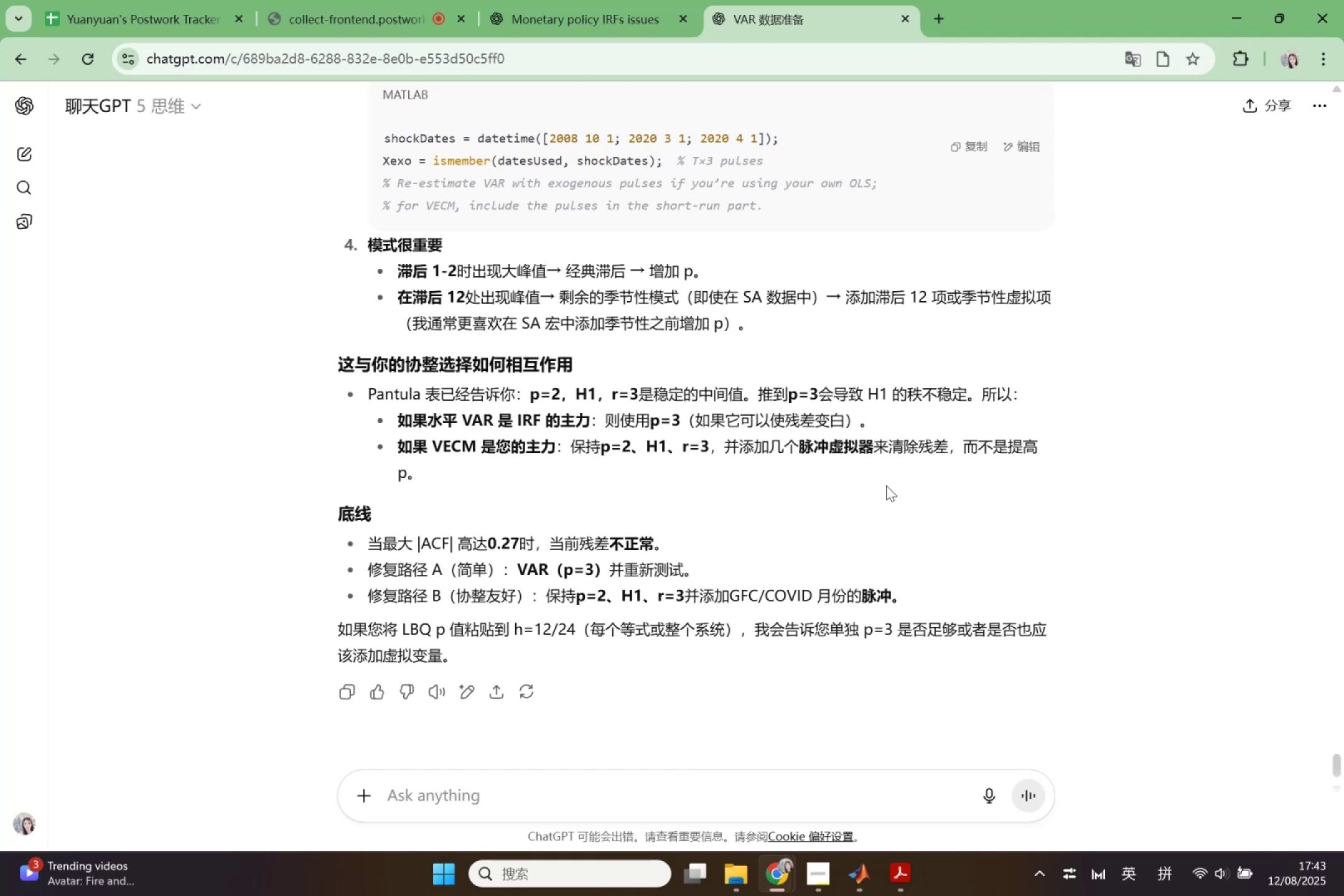 
right_click([886, 485])
 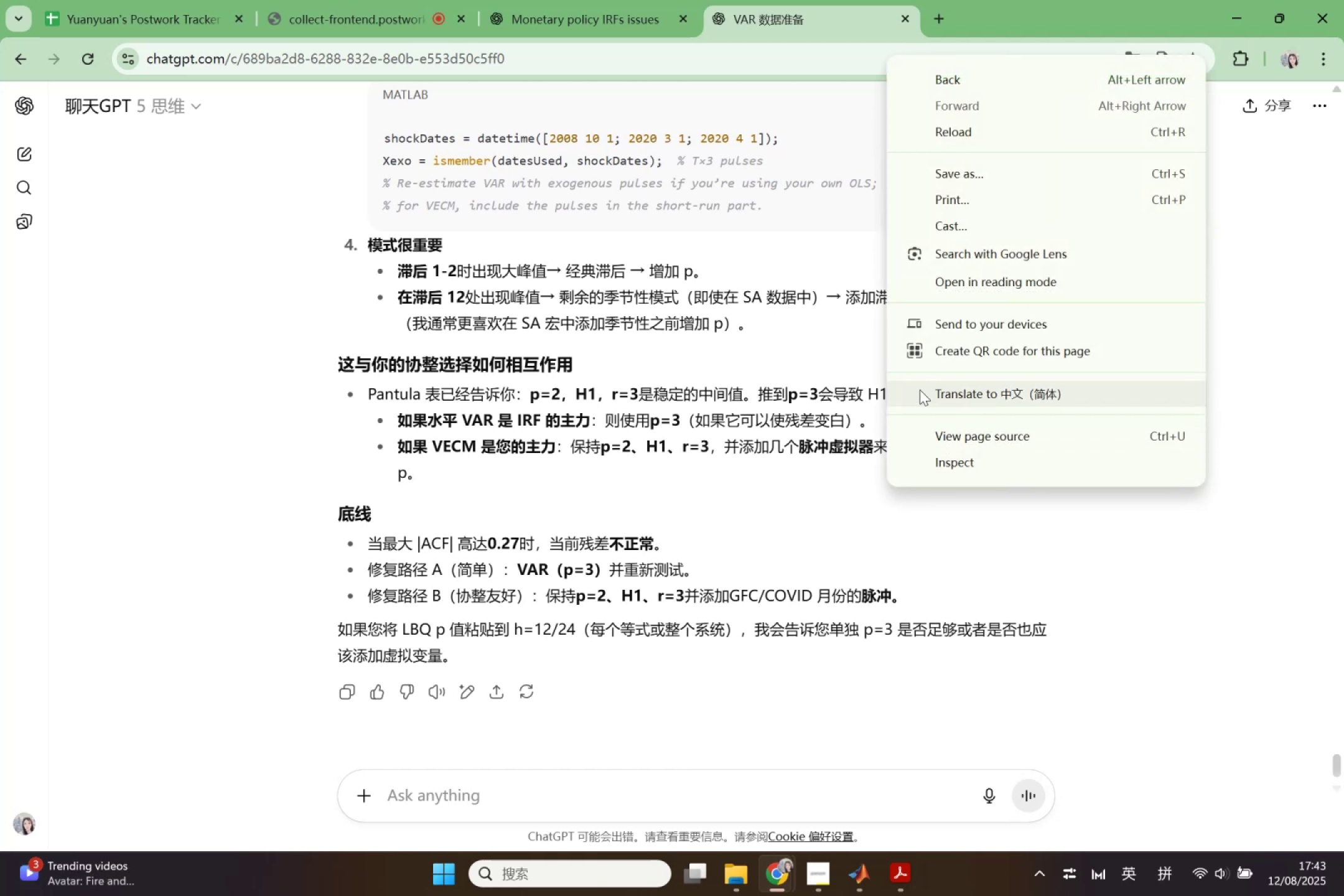 
left_click([920, 390])
 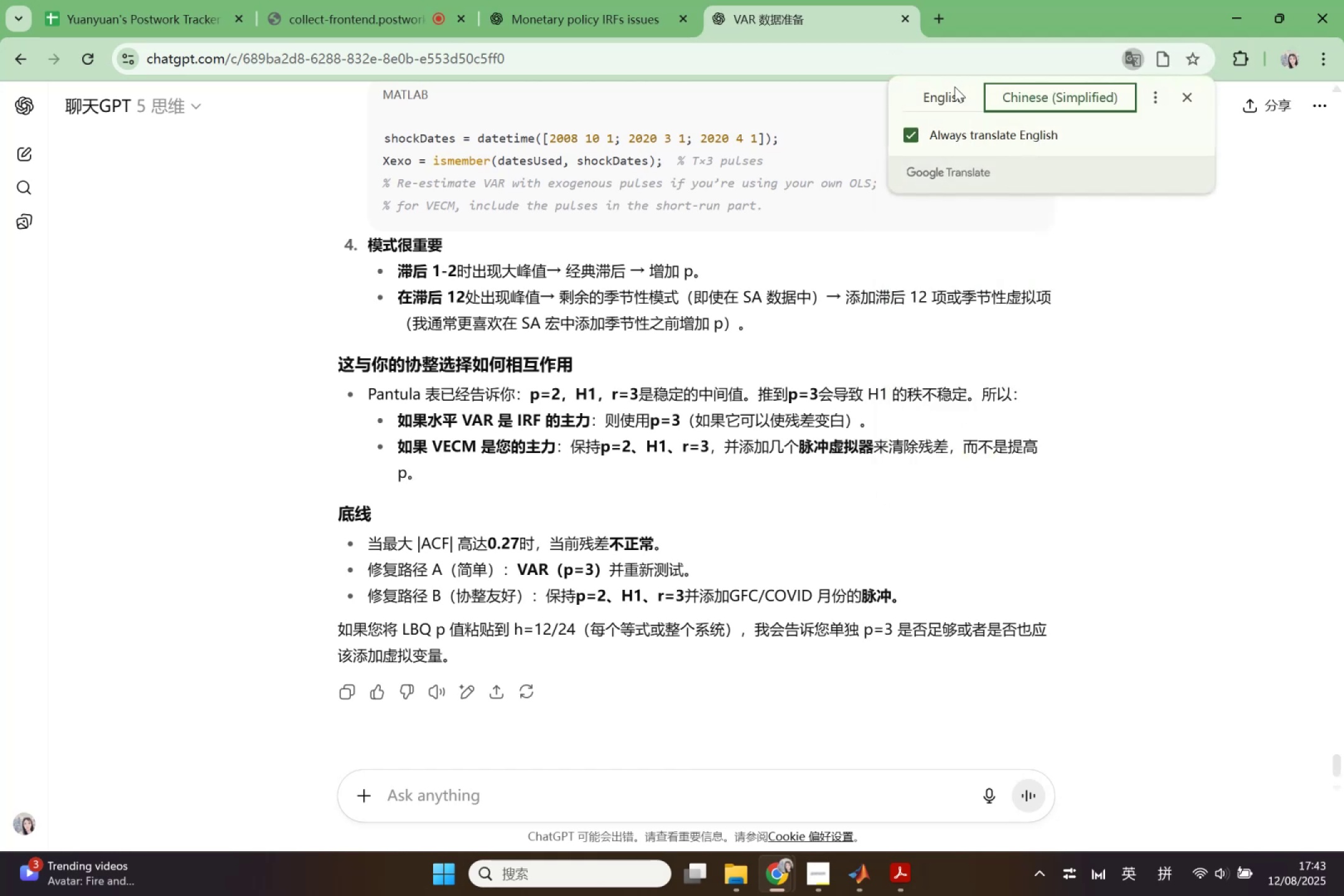 
left_click([954, 86])
 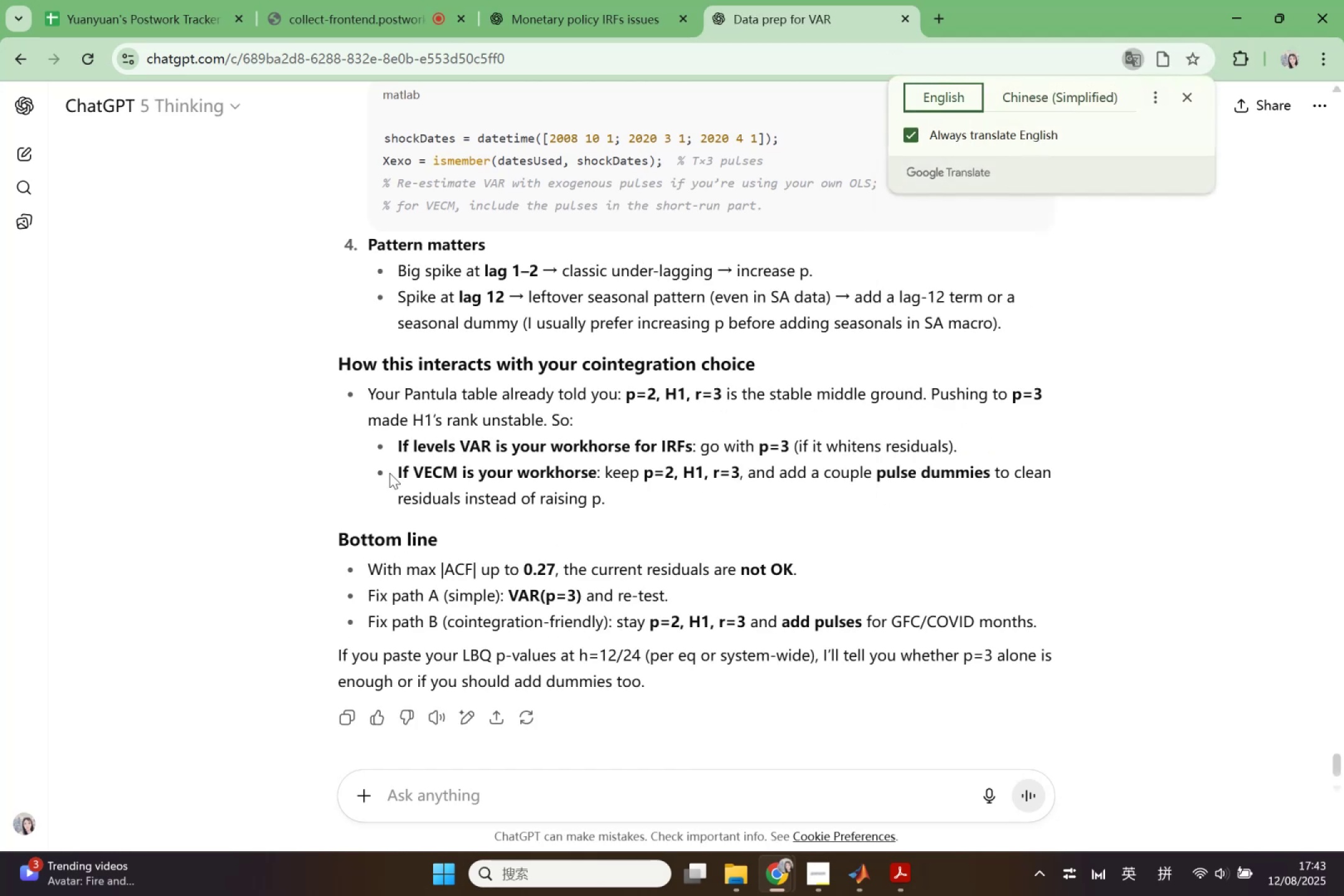 
left_click_drag(start_coordinate=[391, 466], to_coordinate=[622, 499])
 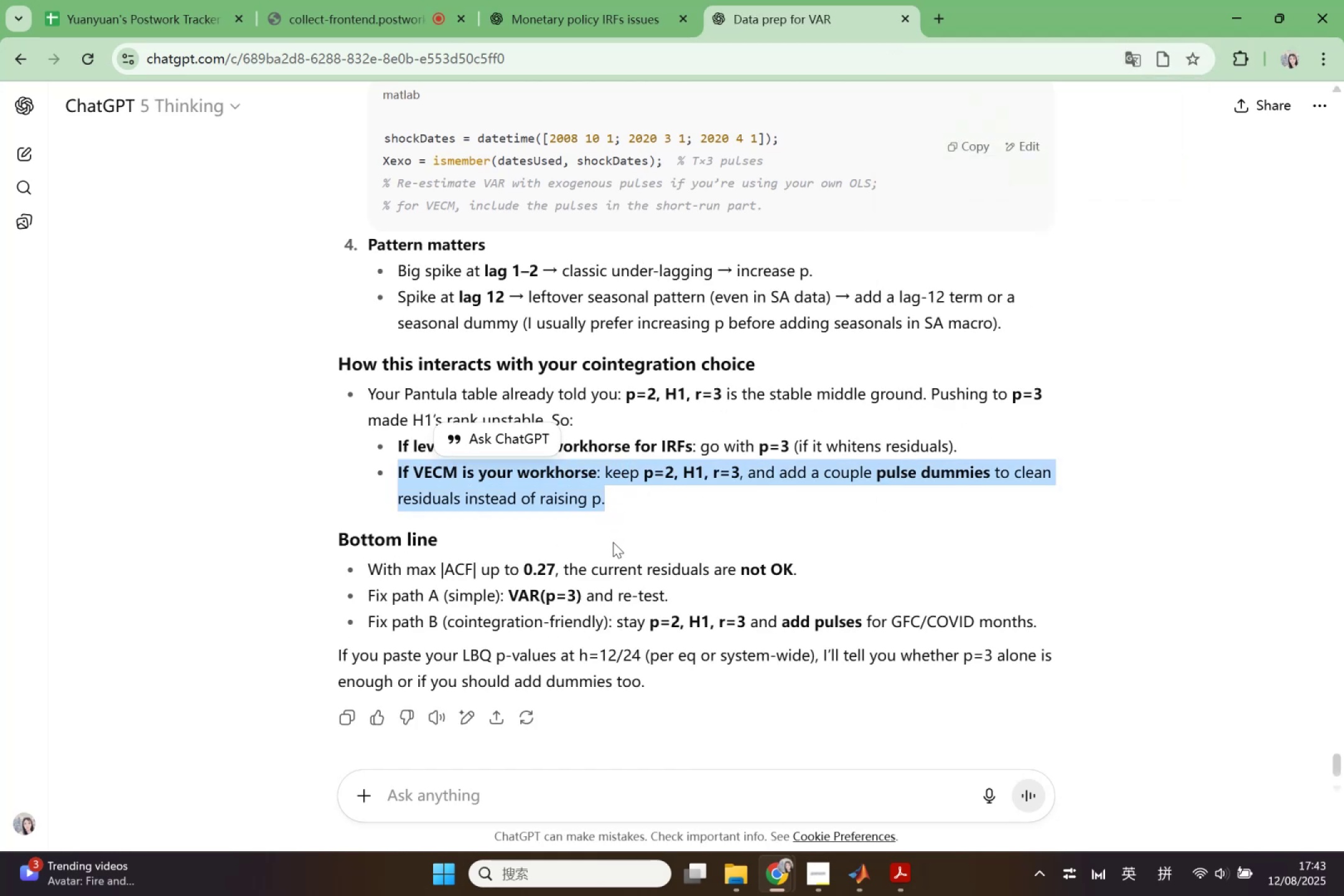 
scroll: coordinate [613, 543], scroll_direction: up, amount: 6.0
 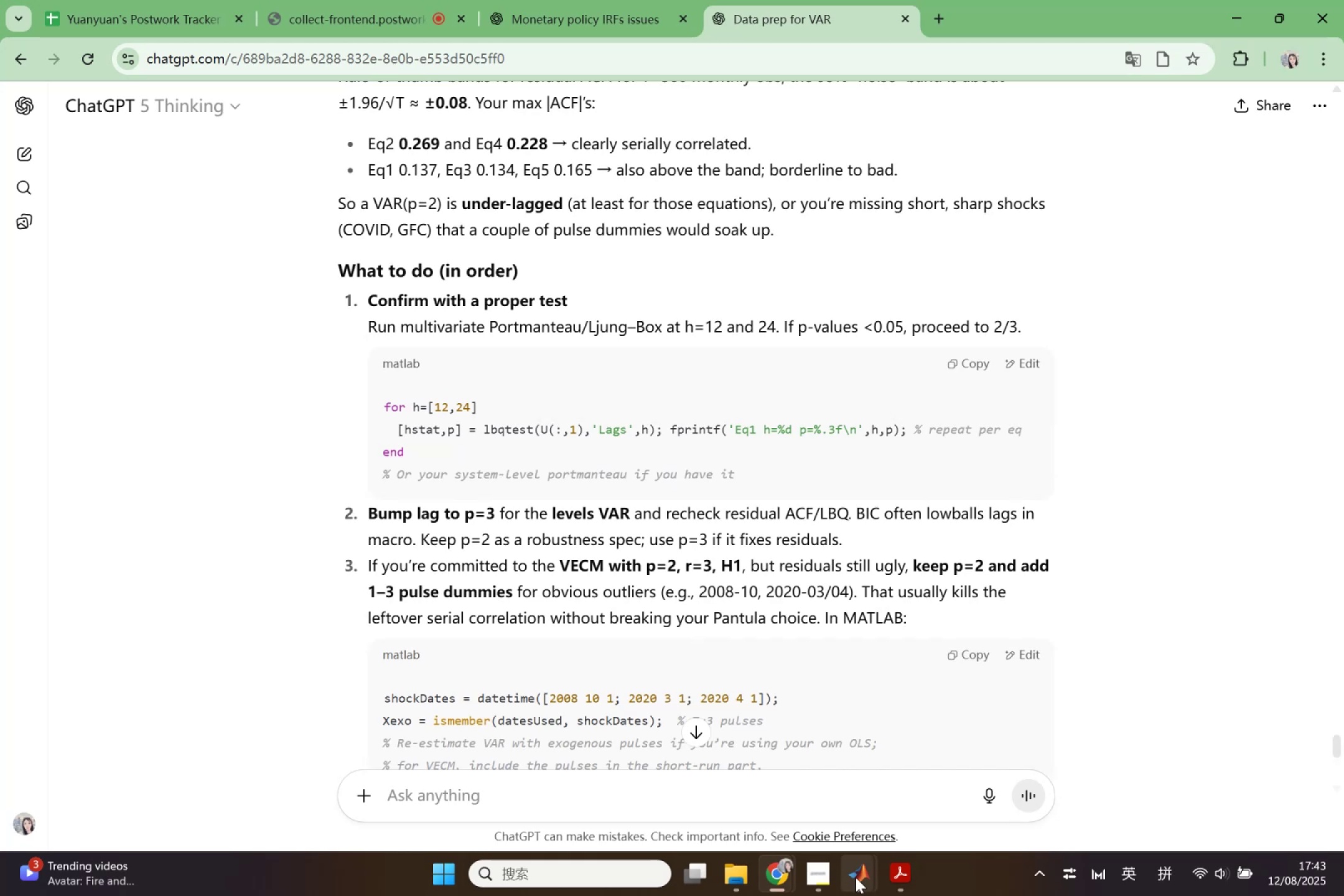 
left_click([745, 757])
 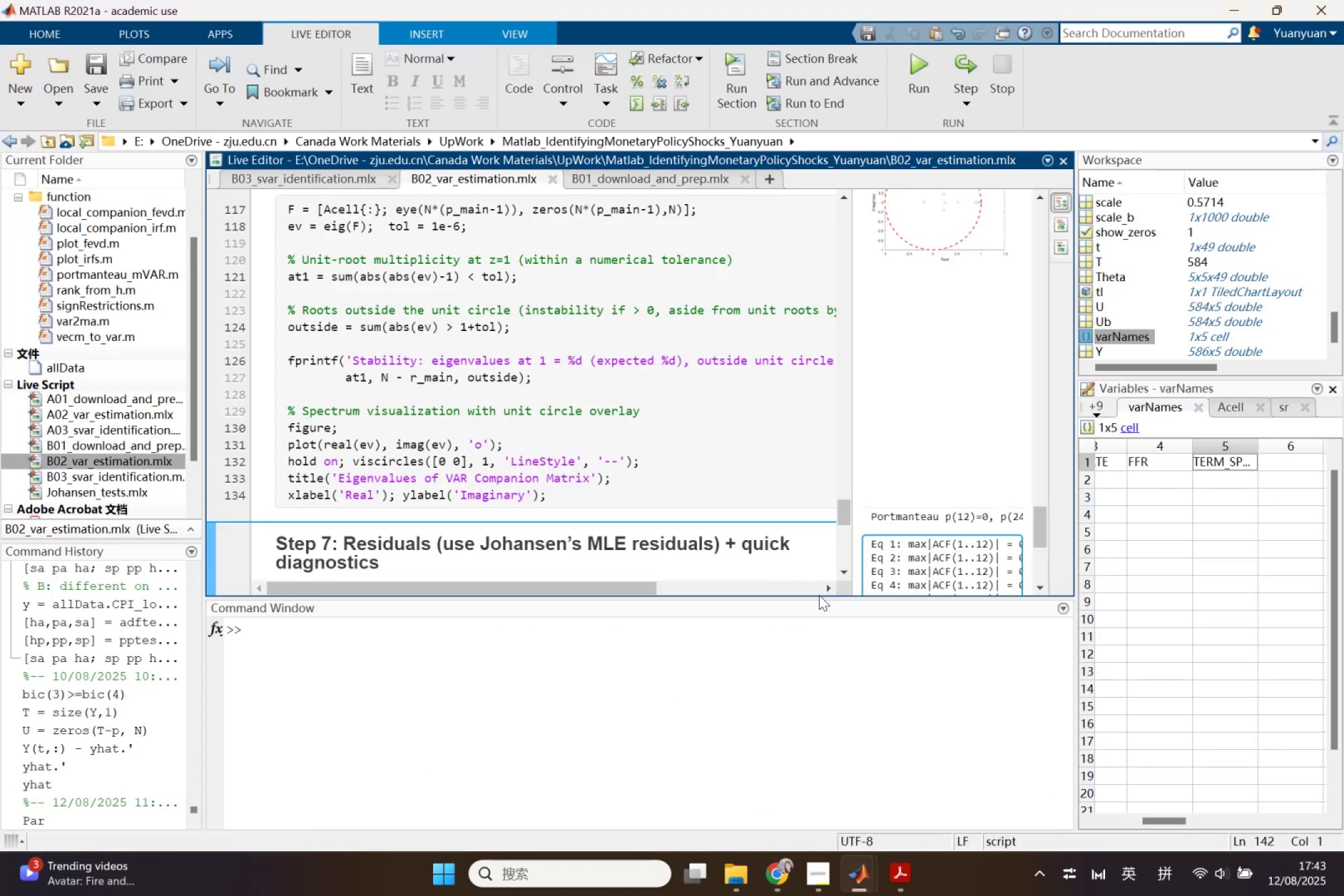 
left_click_drag(start_coordinate=[808, 597], to_coordinate=[842, 875])
 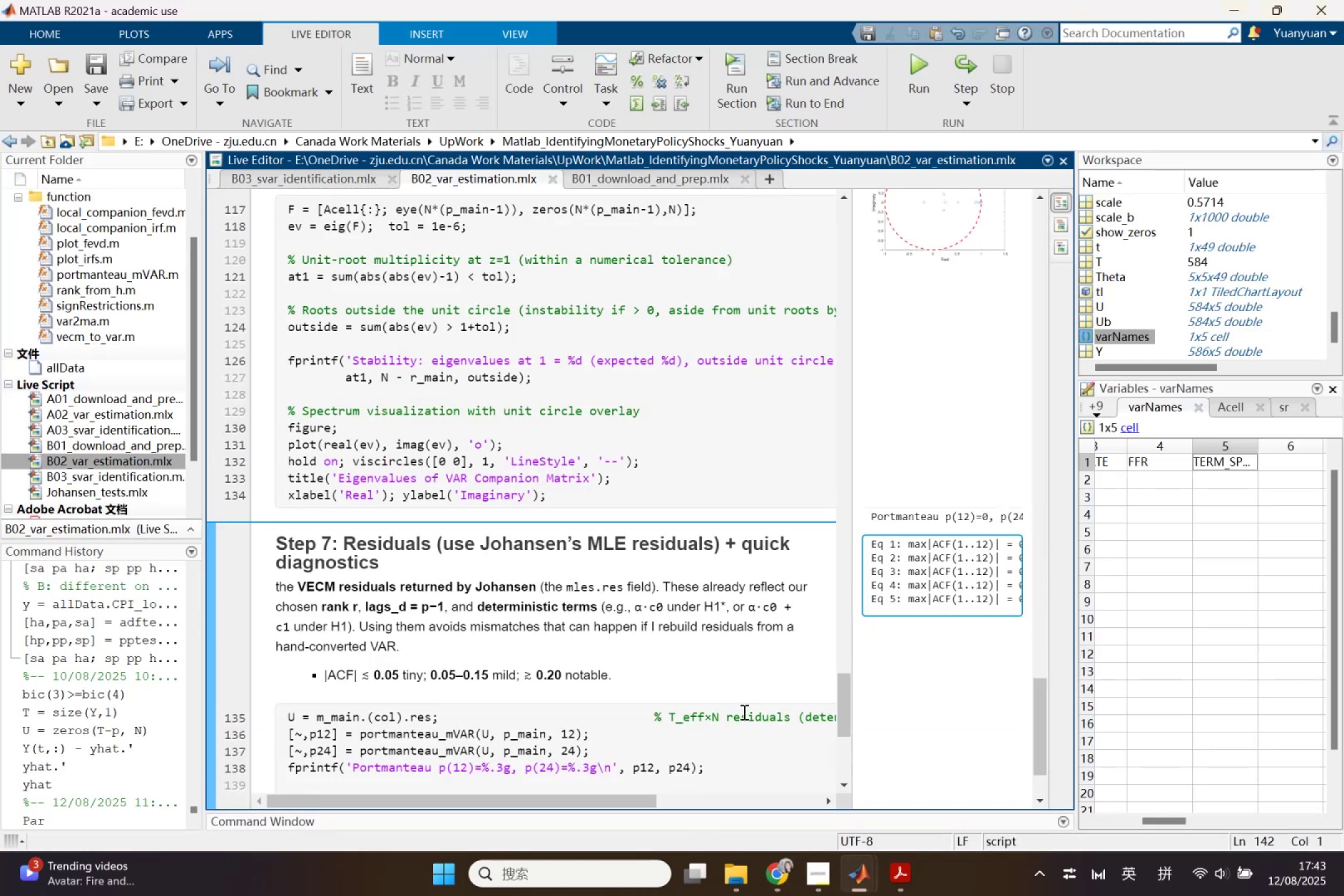 
scroll: coordinate [743, 712], scroll_direction: down, amount: 1.0
 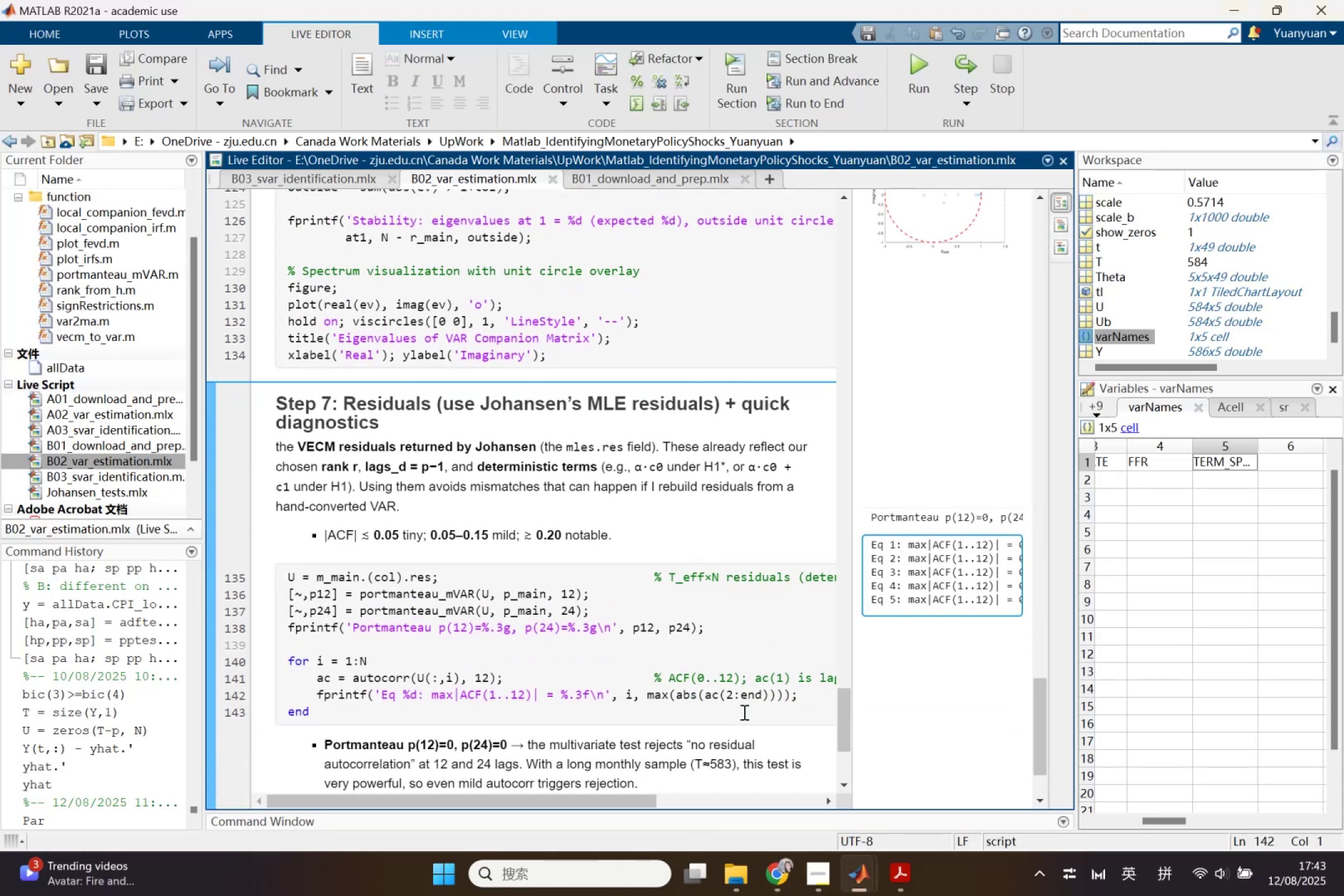 
scroll: coordinate [665, 569], scroll_direction: up, amount: 5.0
 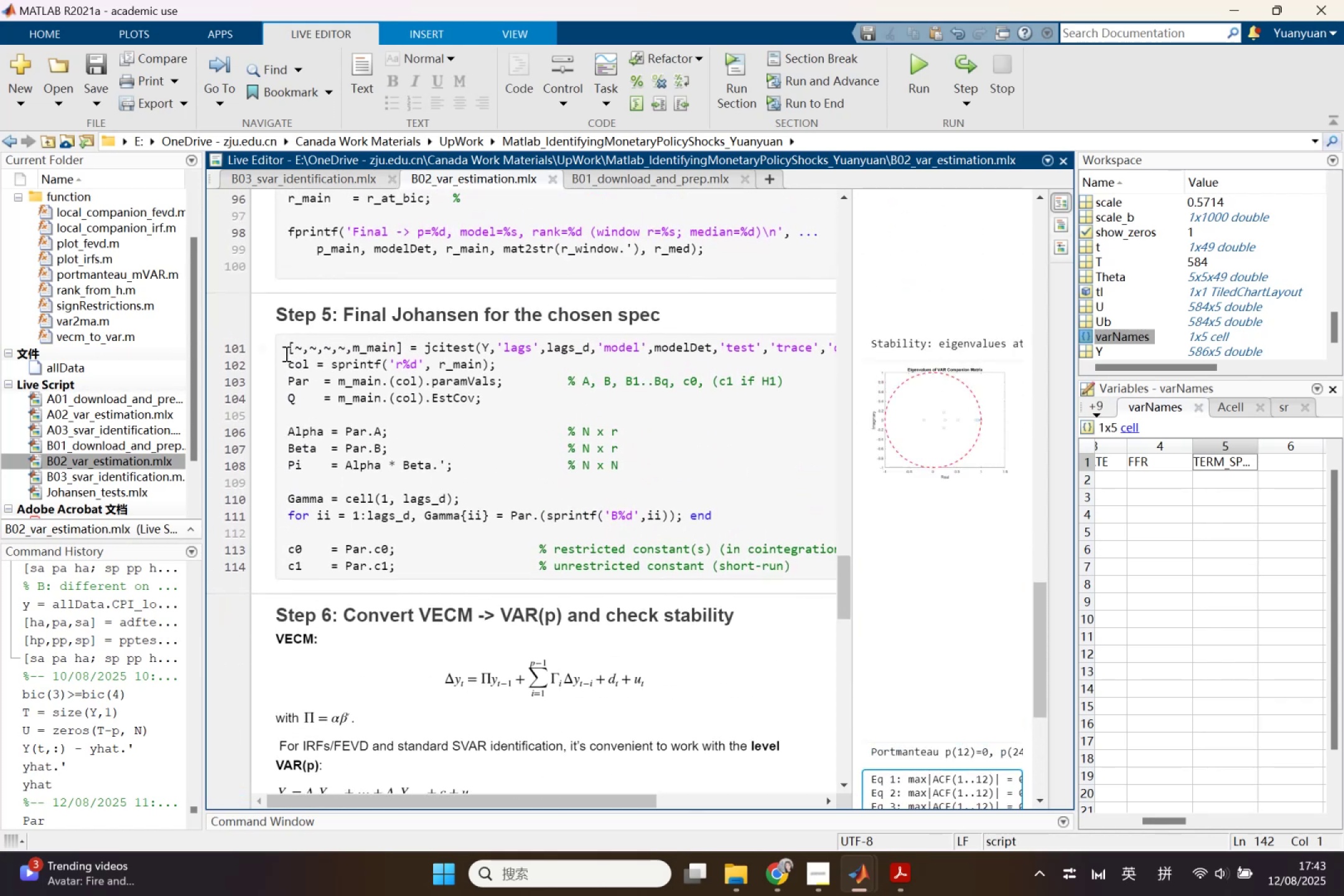 
left_click([285, 353])
 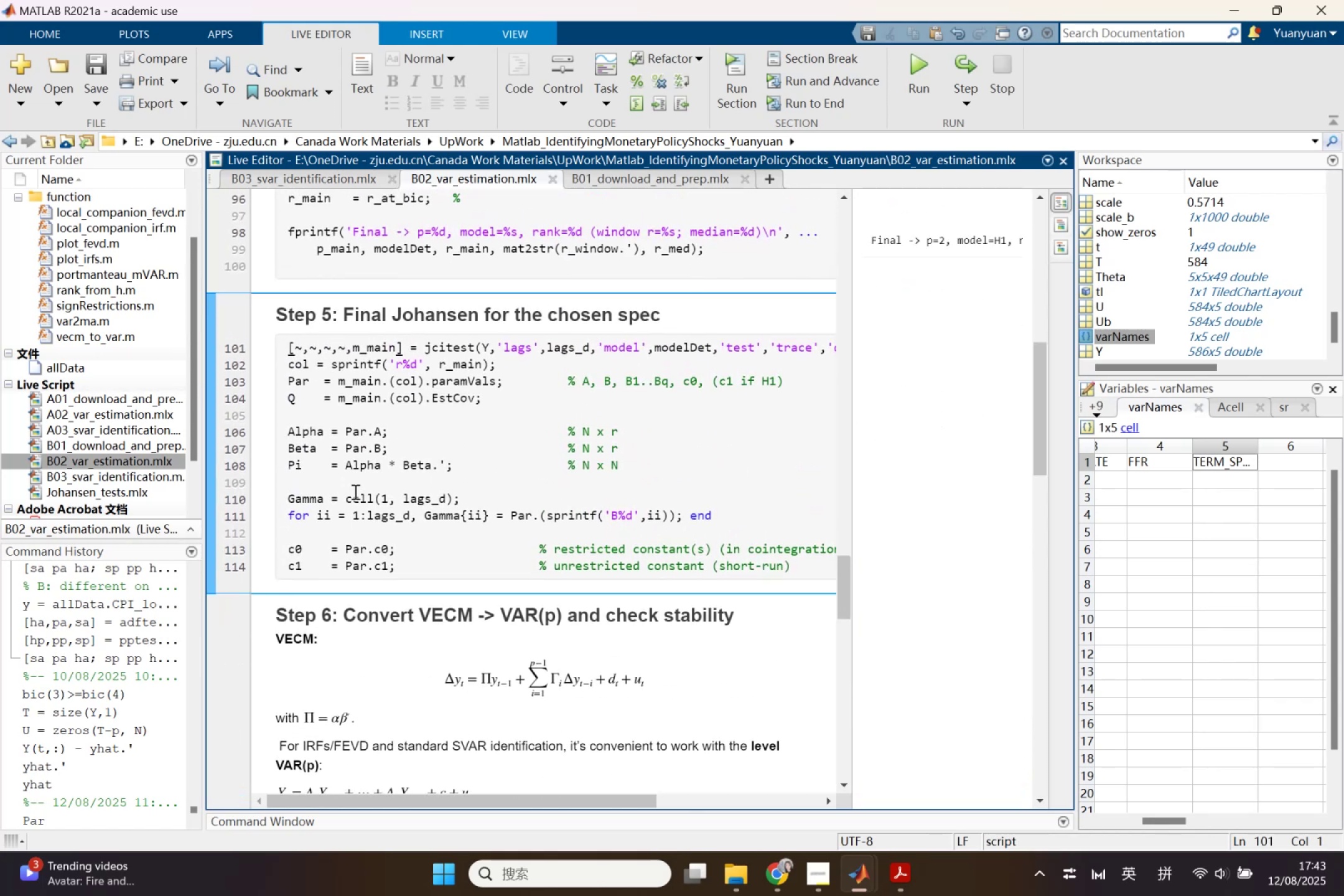 
scroll: coordinate [358, 504], scroll_direction: down, amount: 2.0
 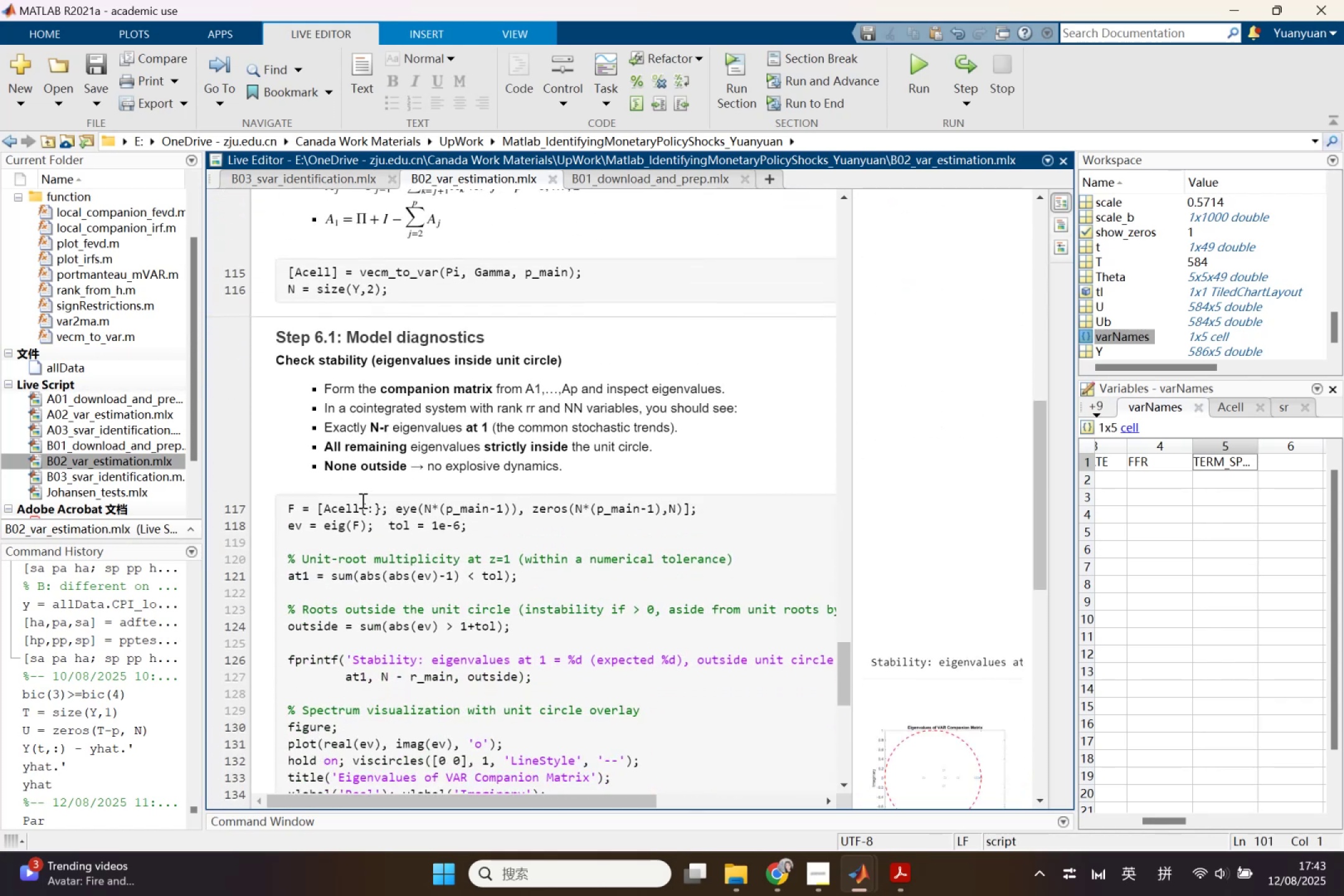 
scroll: coordinate [363, 498], scroll_direction: up, amount: 1.0
 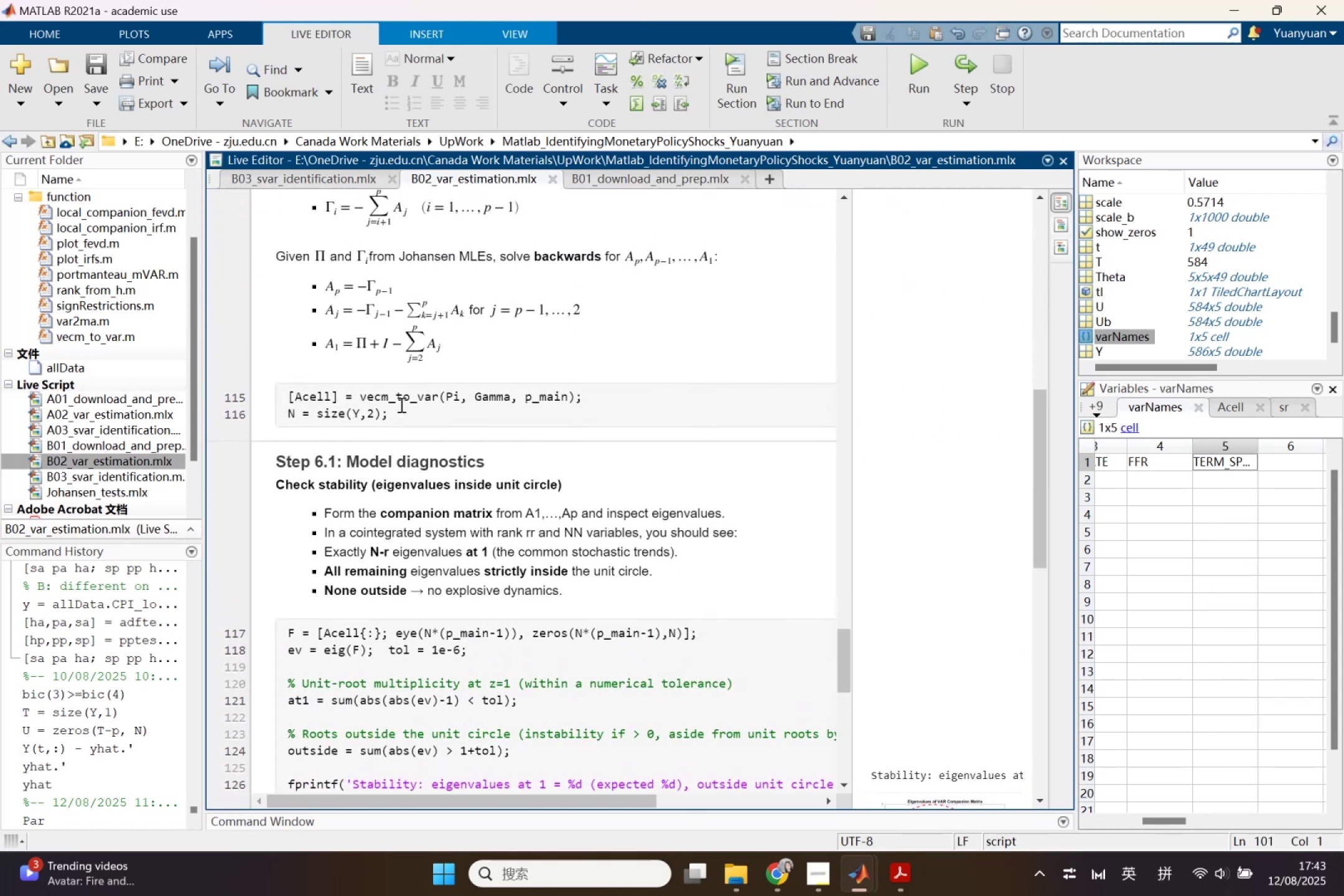 
left_click([403, 398])
 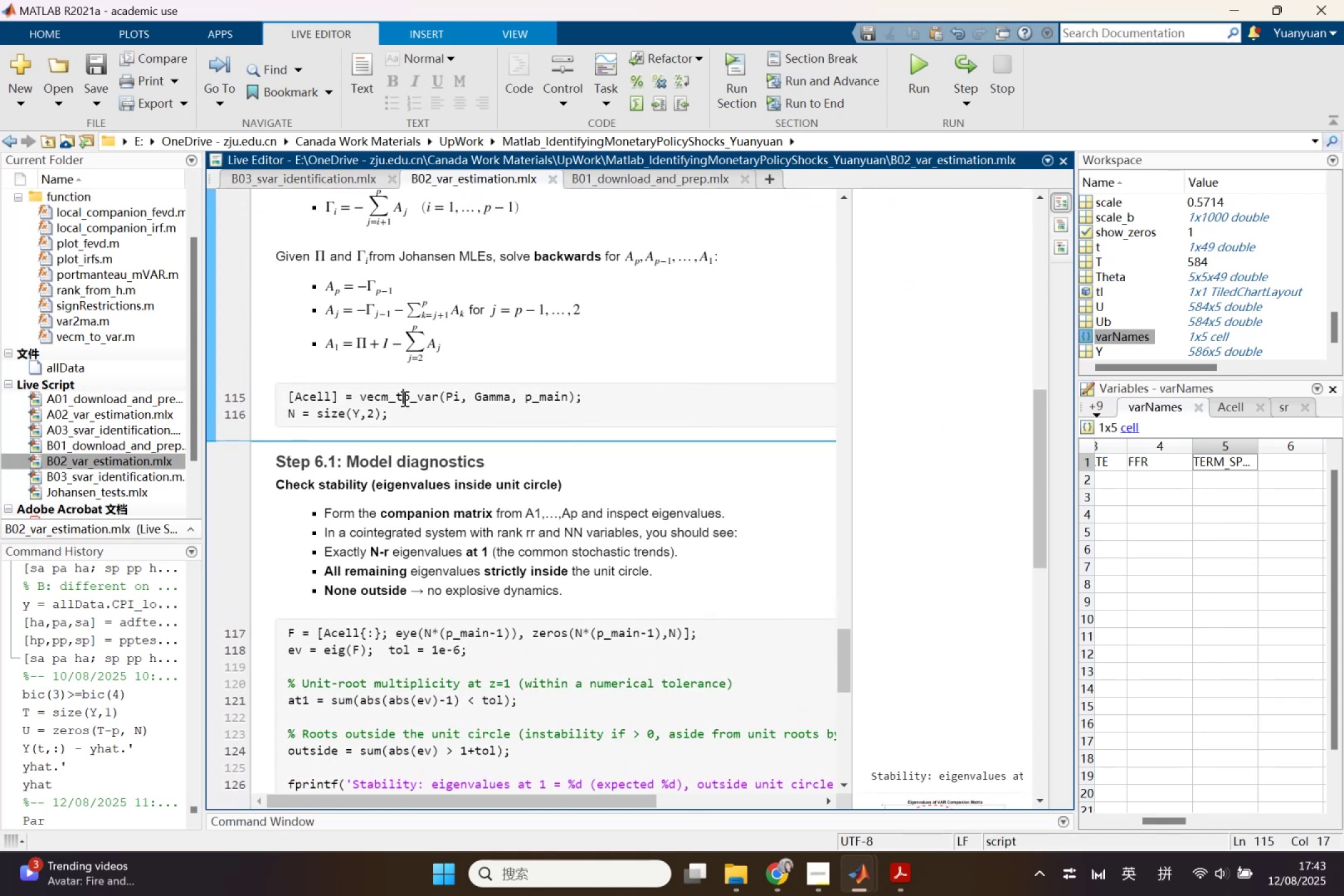 
right_click([403, 398])
 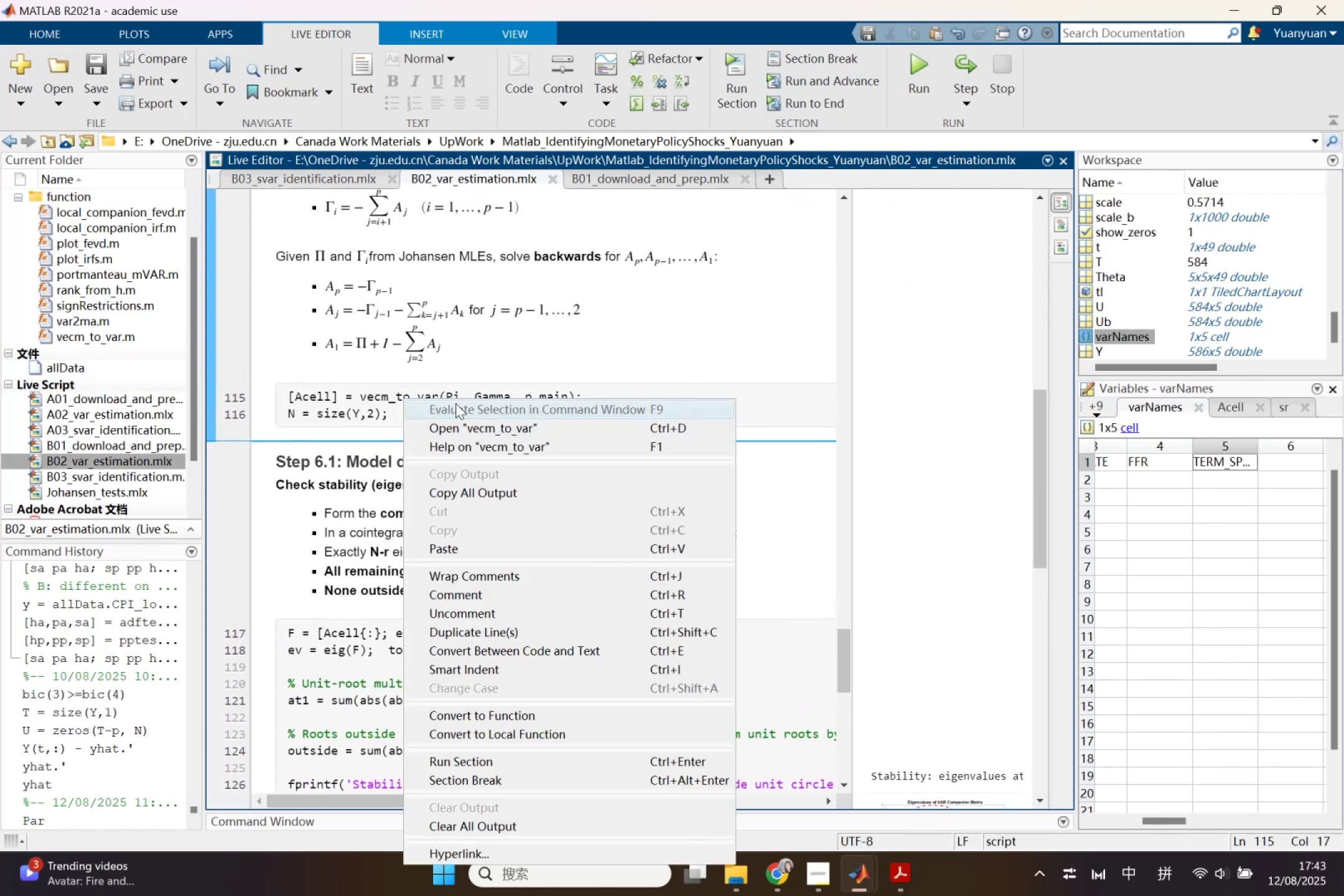 
left_click([760, 329])
 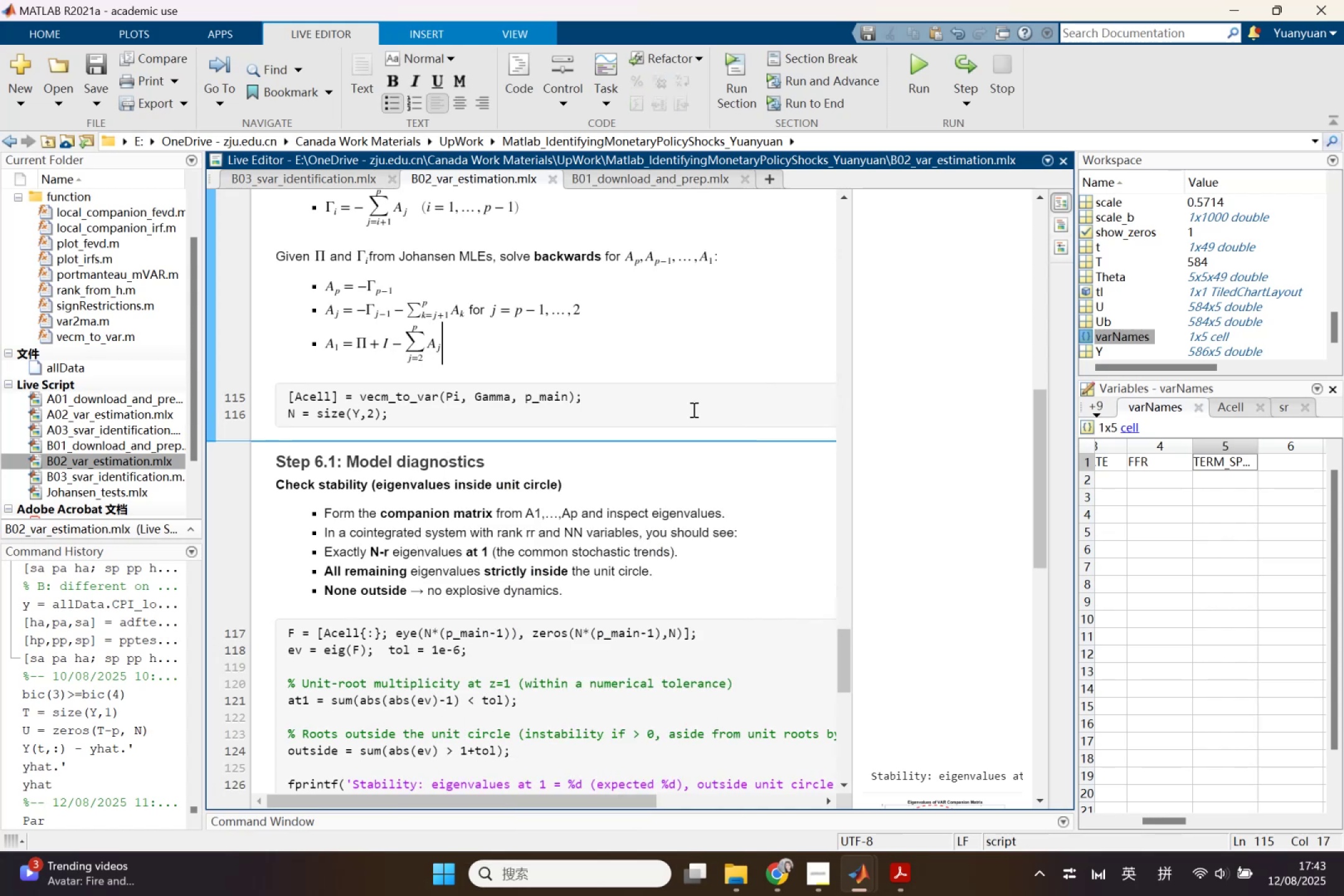 
scroll: coordinate [362, 419], scroll_direction: up, amount: 12.0
 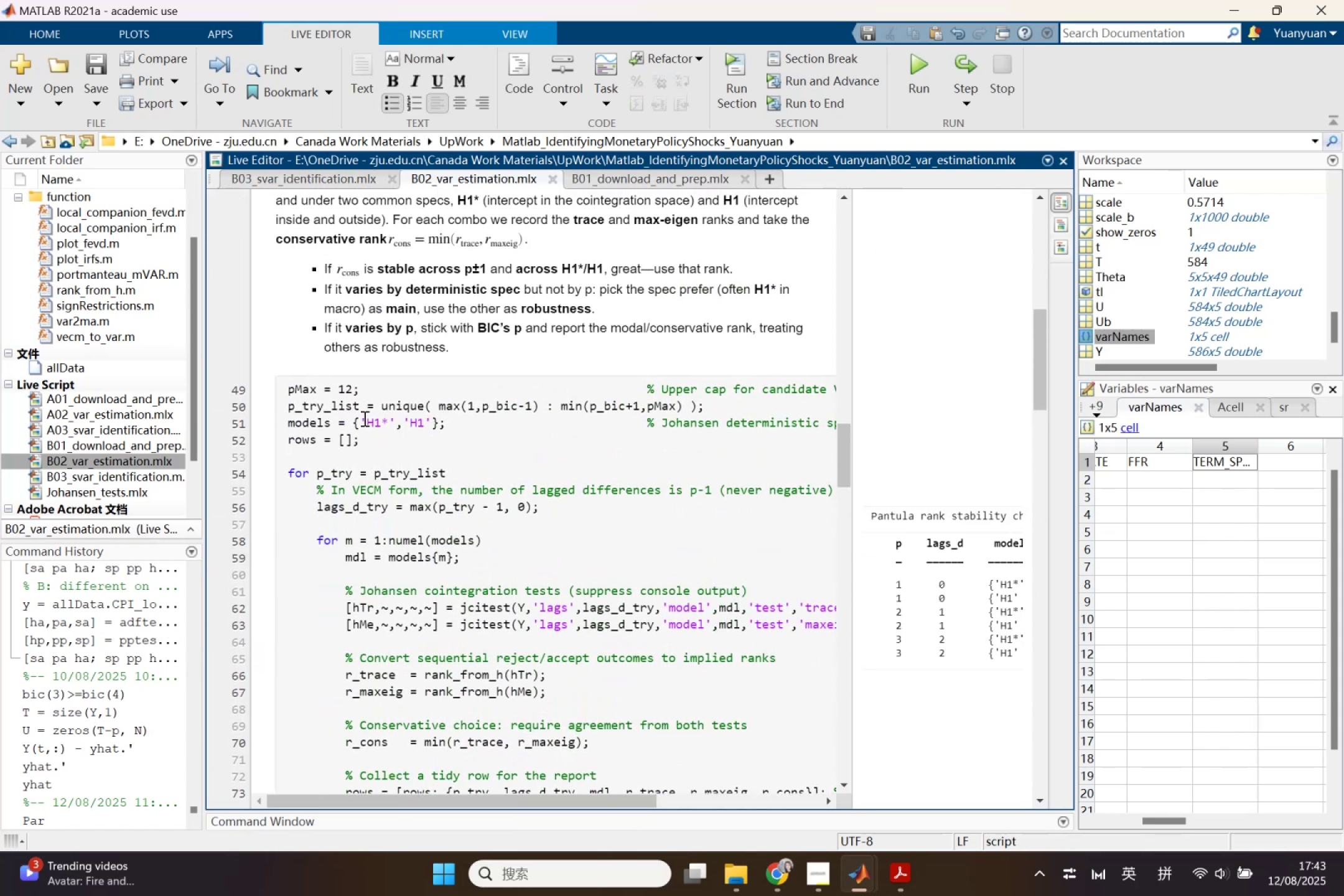 
scroll: coordinate [364, 416], scroll_direction: down, amount: 3.0
 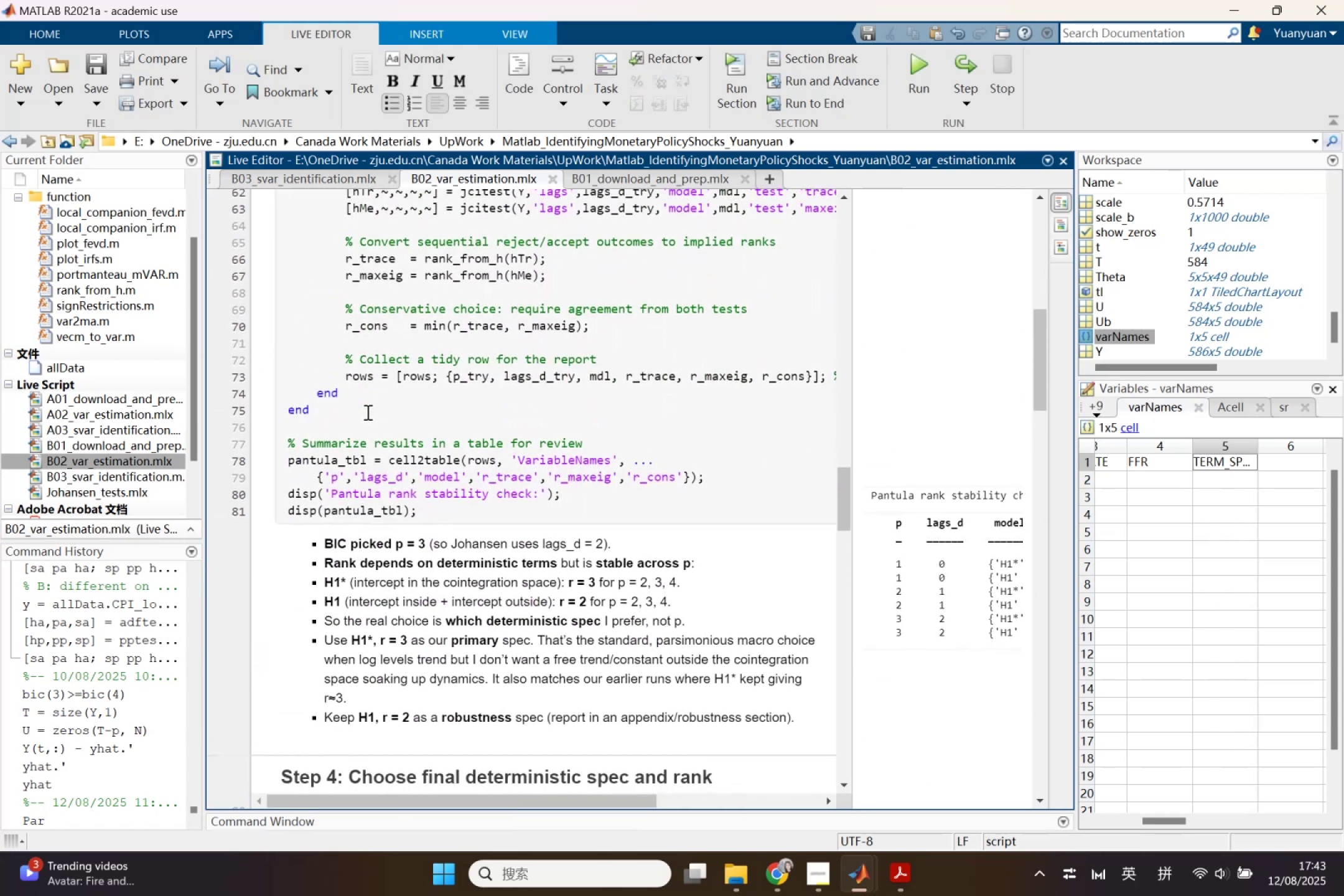 
scroll: coordinate [368, 408], scroll_direction: up, amount: 6.0
 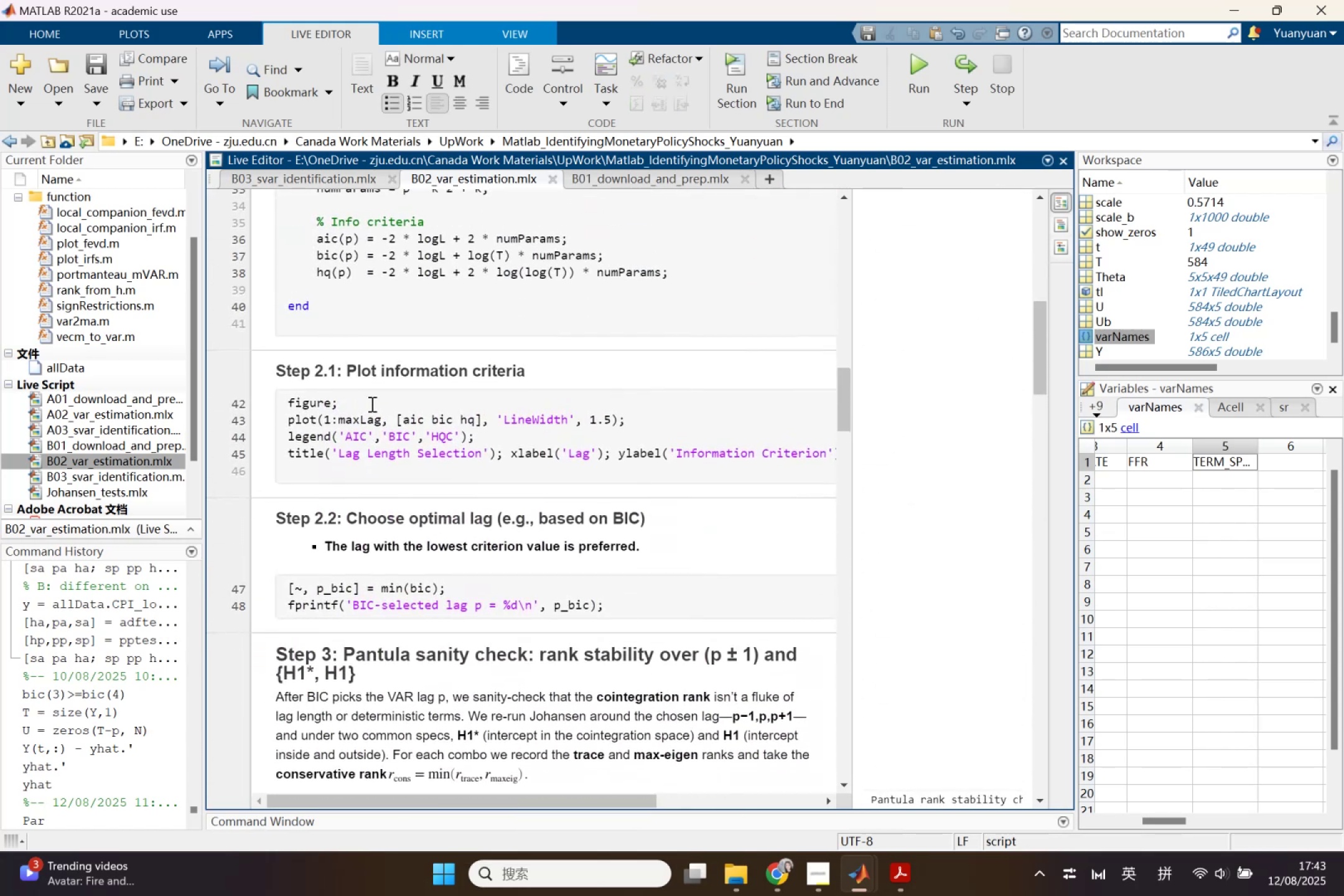 
scroll: coordinate [374, 399], scroll_direction: down, amount: 10.0
 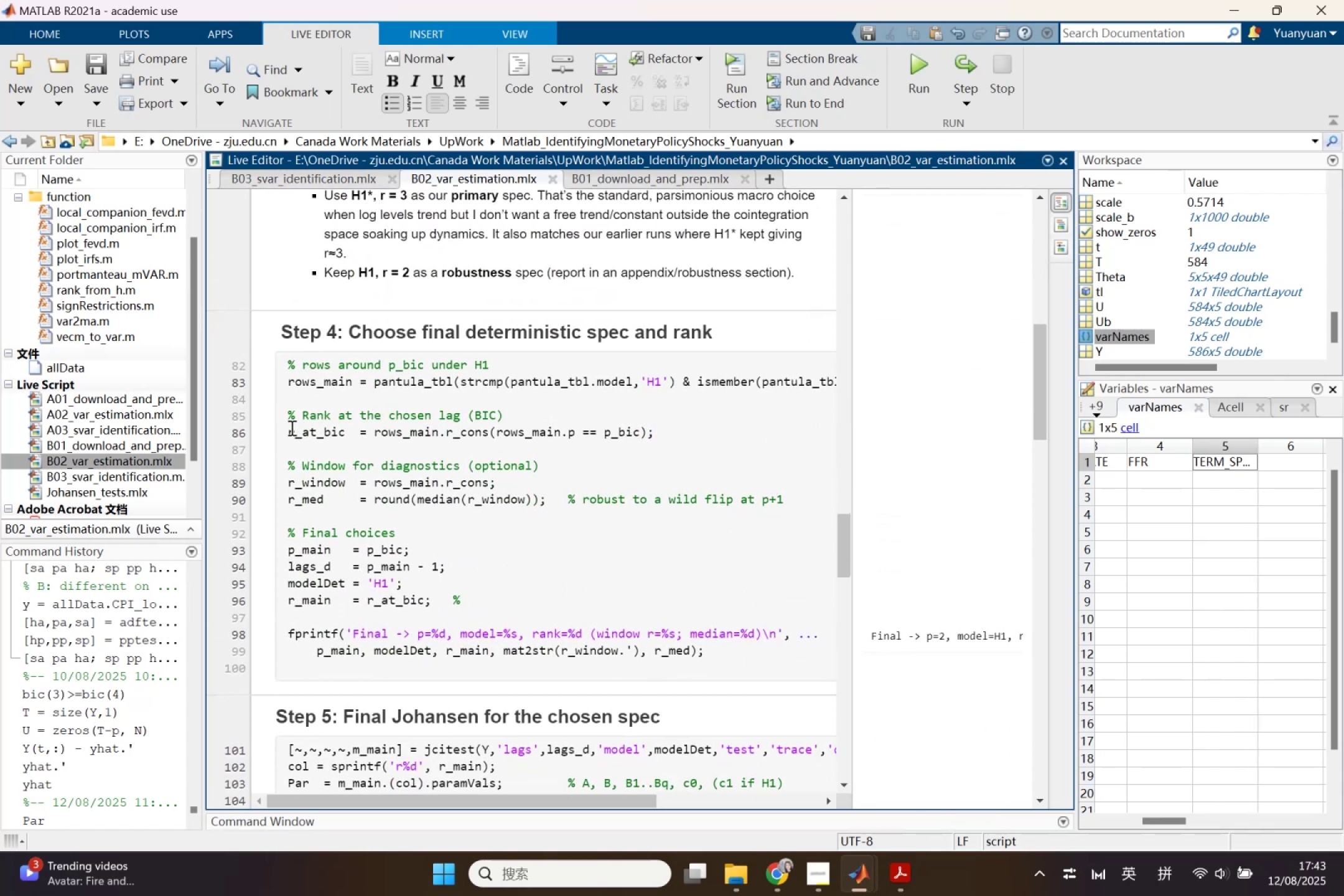 
left_click_drag(start_coordinate=[290, 365], to_coordinate=[776, 681])
 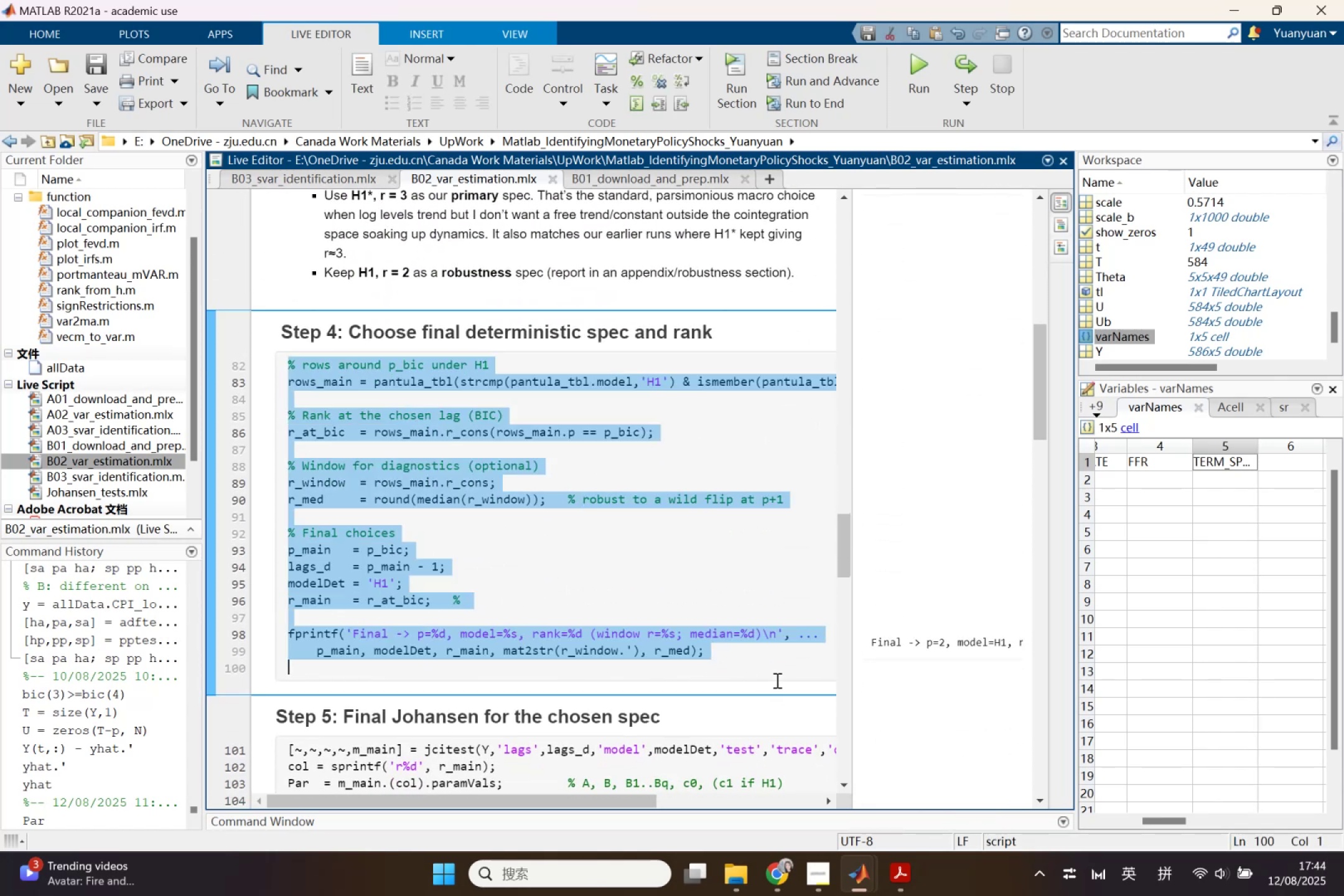 
key(Control+ControlLeft)
 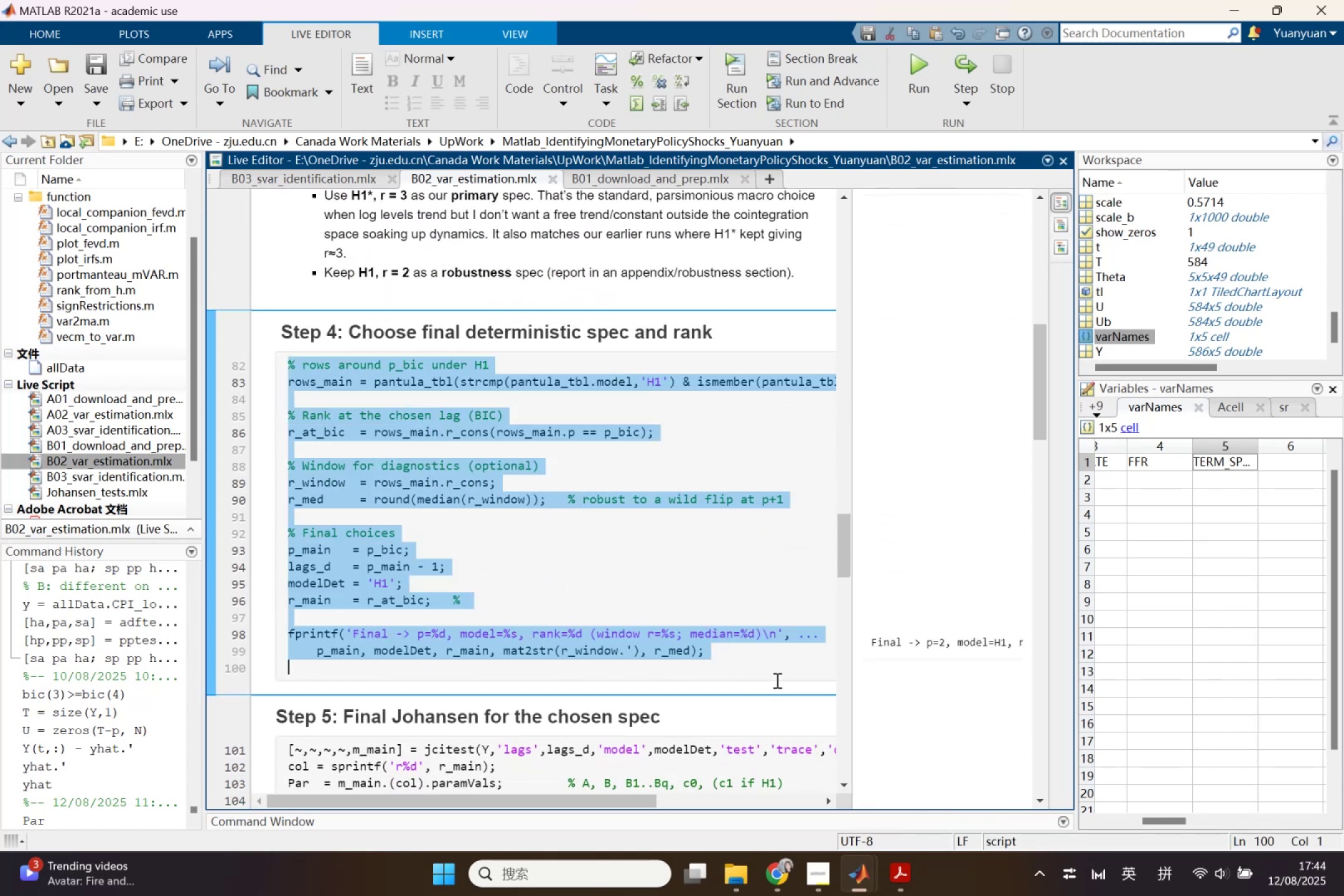 
key(Control+C)
 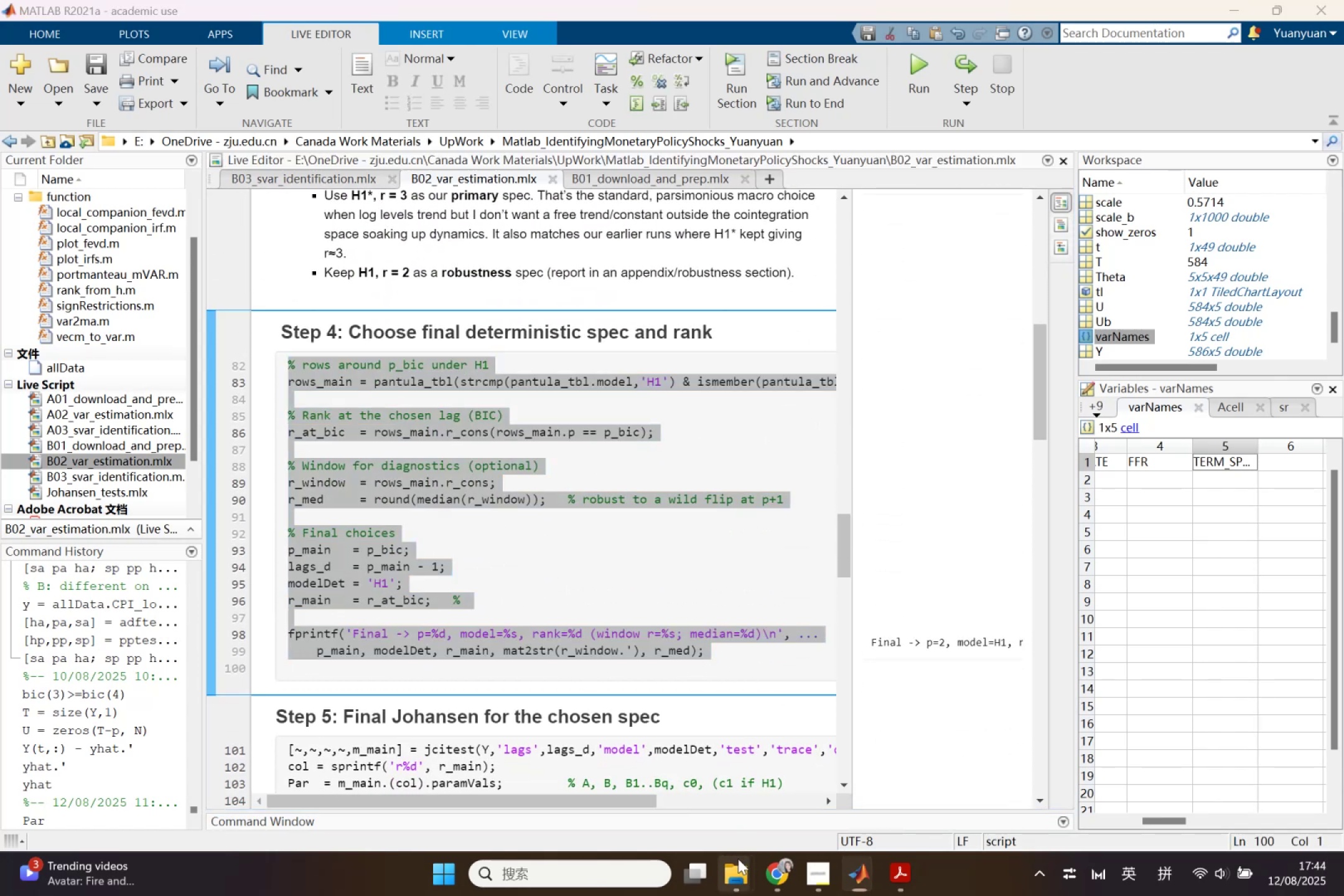 
left_click([636, 785])
 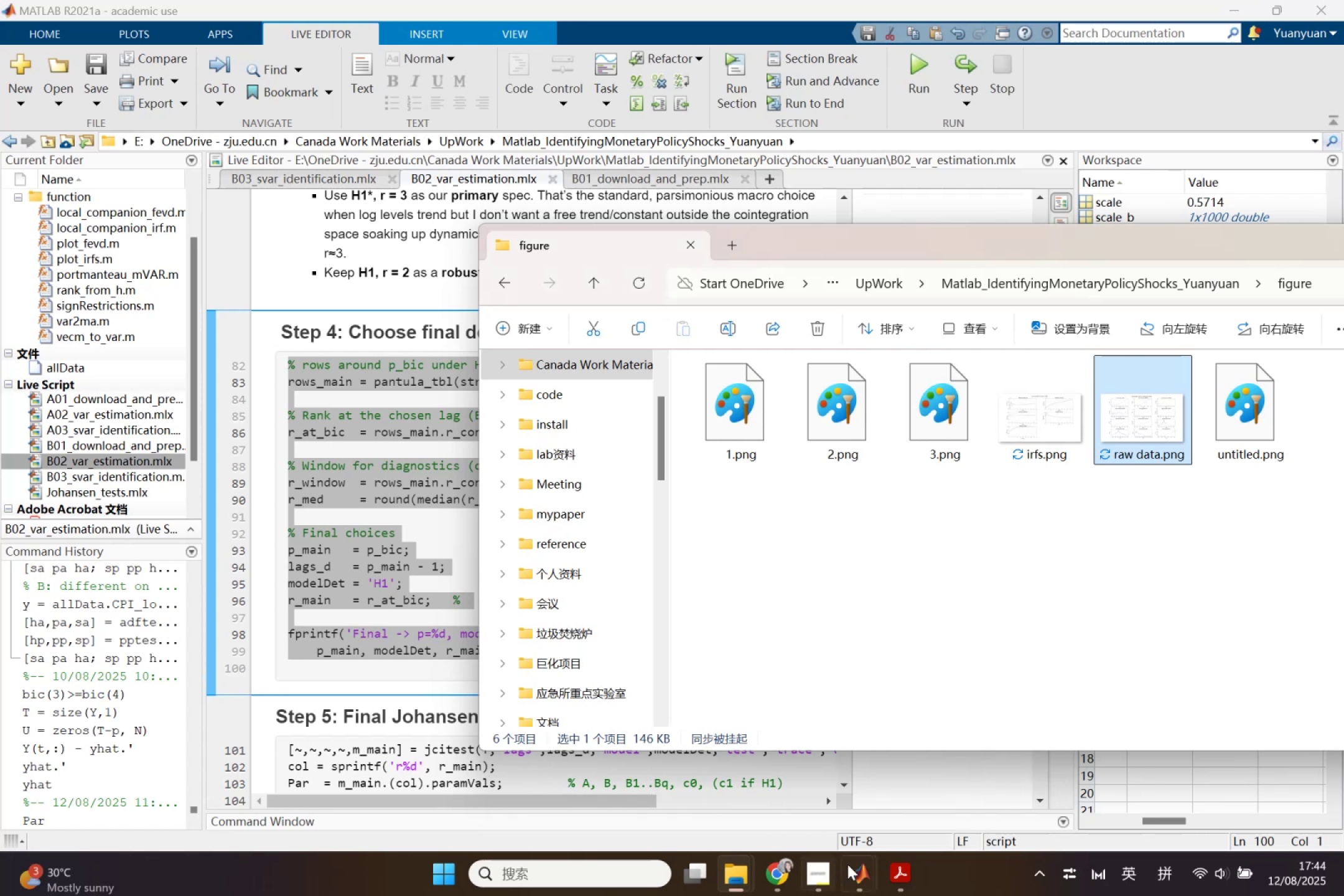 
left_click([854, 866])
 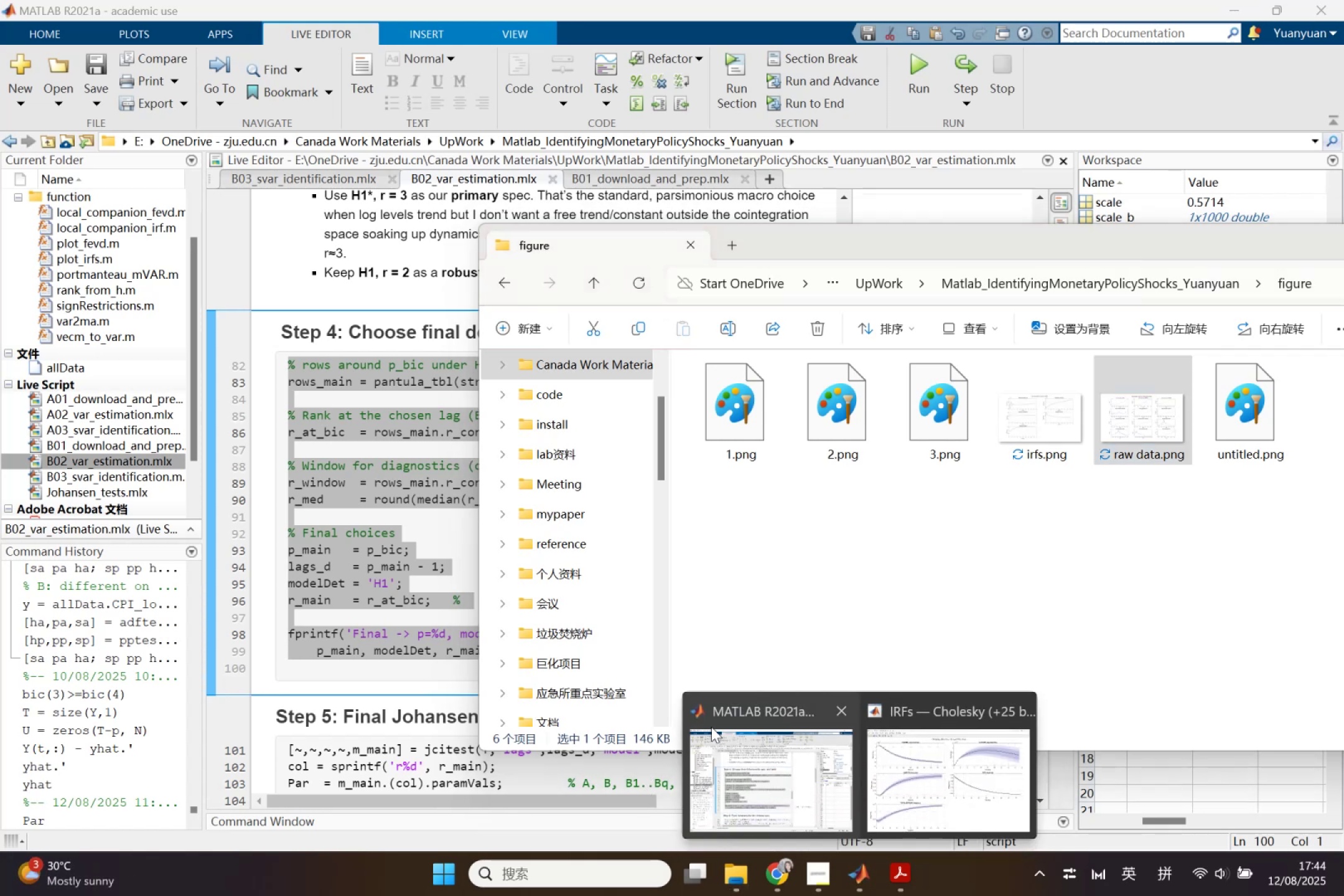 
left_click([711, 727])
 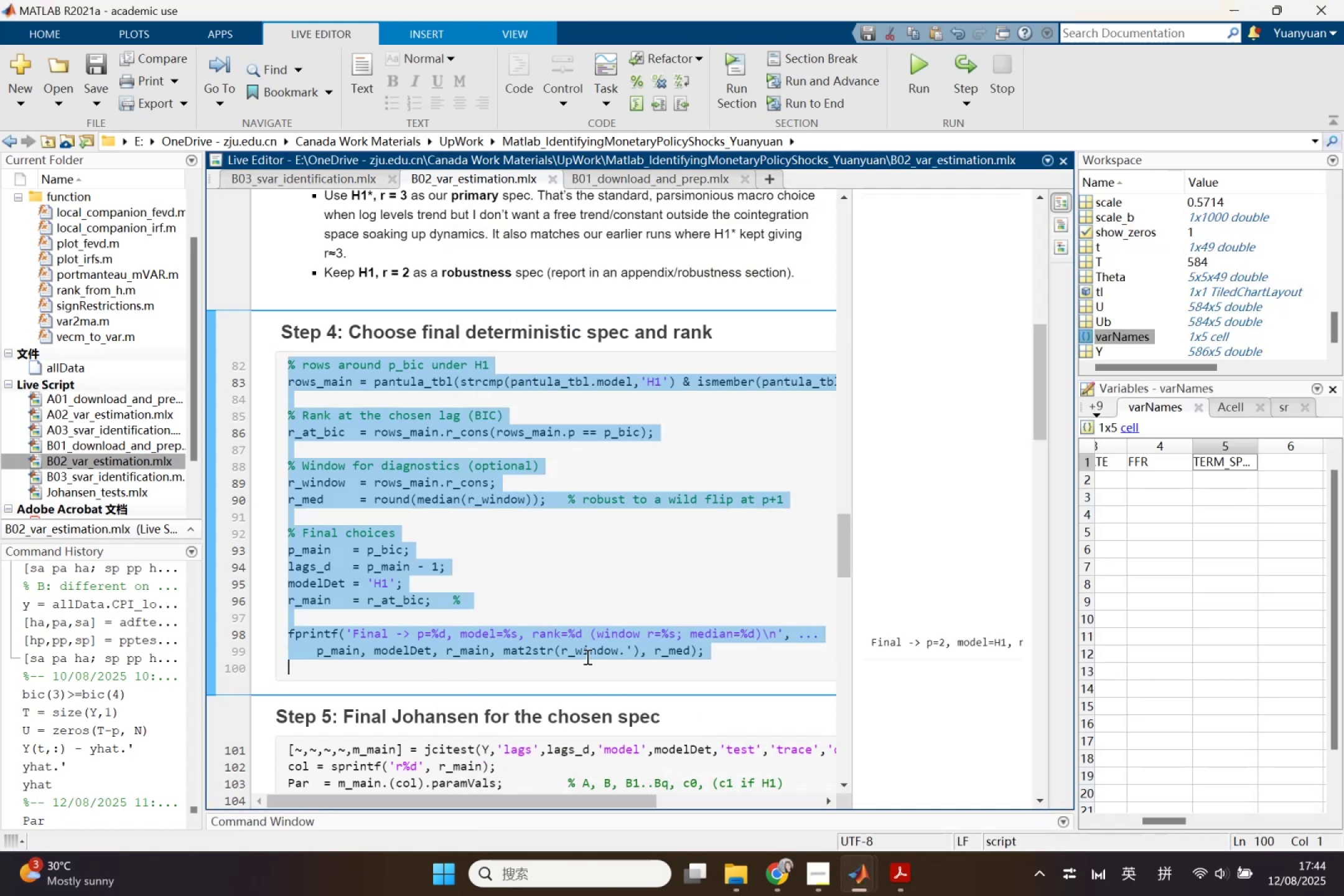 
scroll: coordinate [586, 622], scroll_direction: down, amount: 2.0
 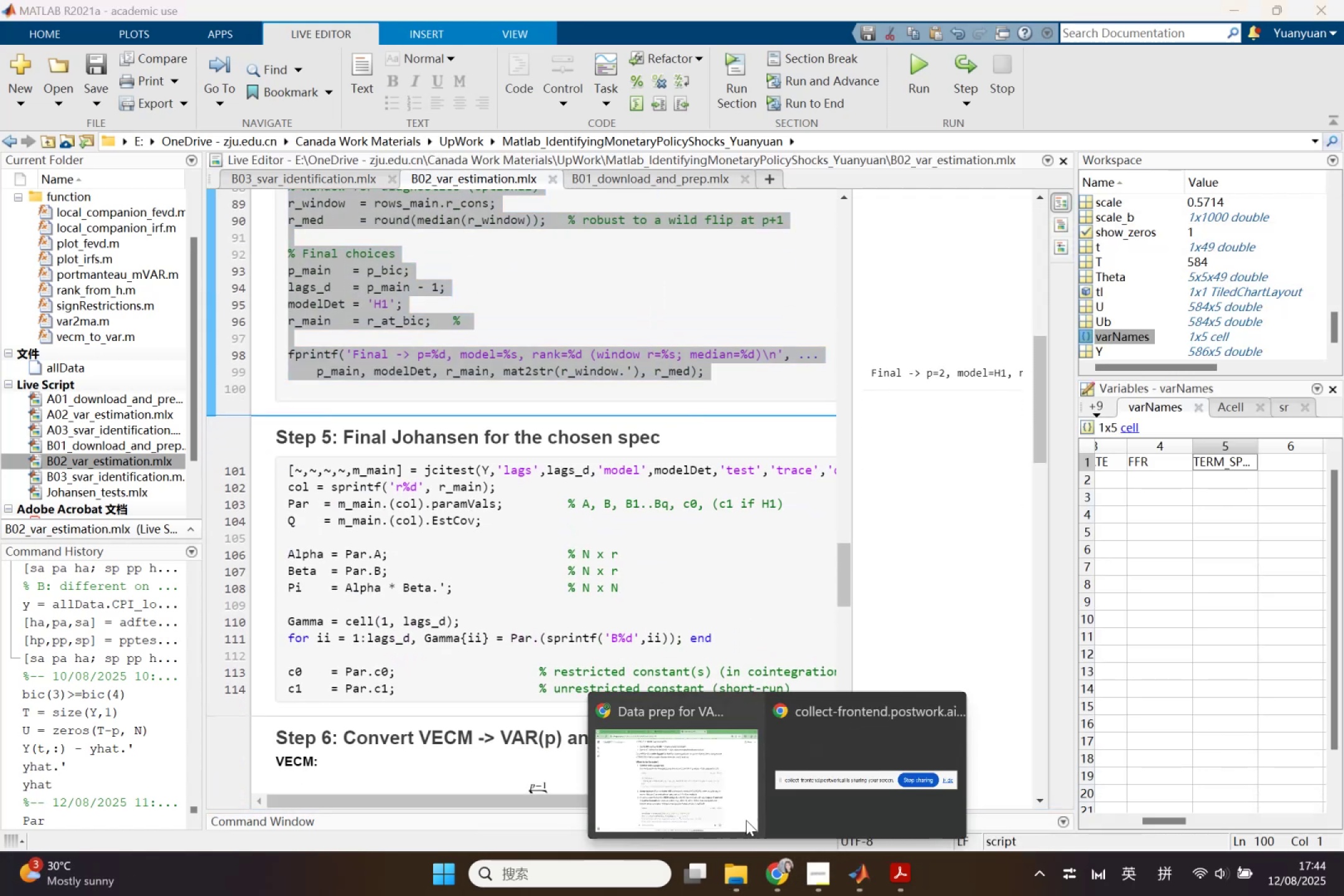 
left_click([720, 801])
 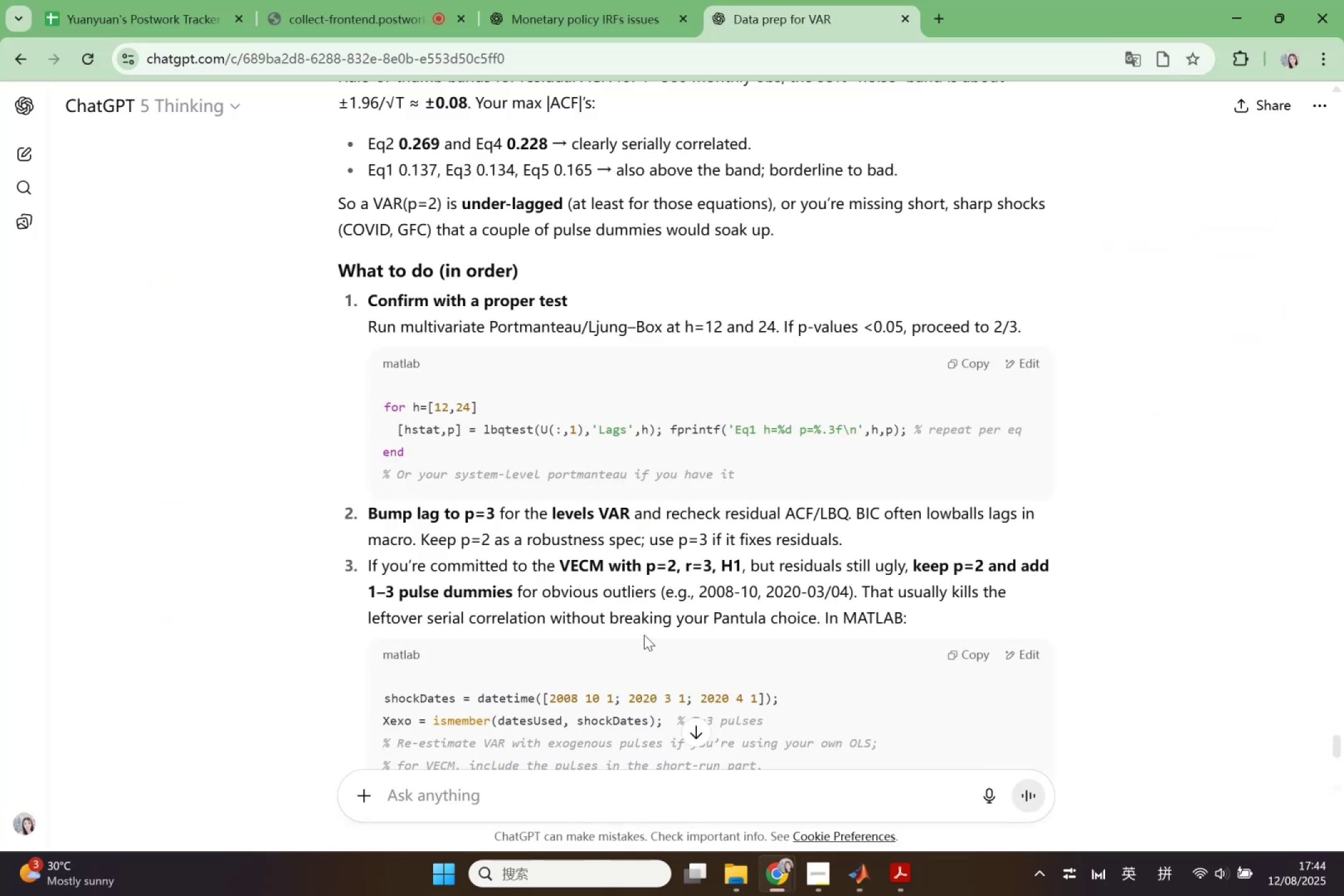 
scroll: coordinate [795, 651], scroll_direction: up, amount: 7.0
 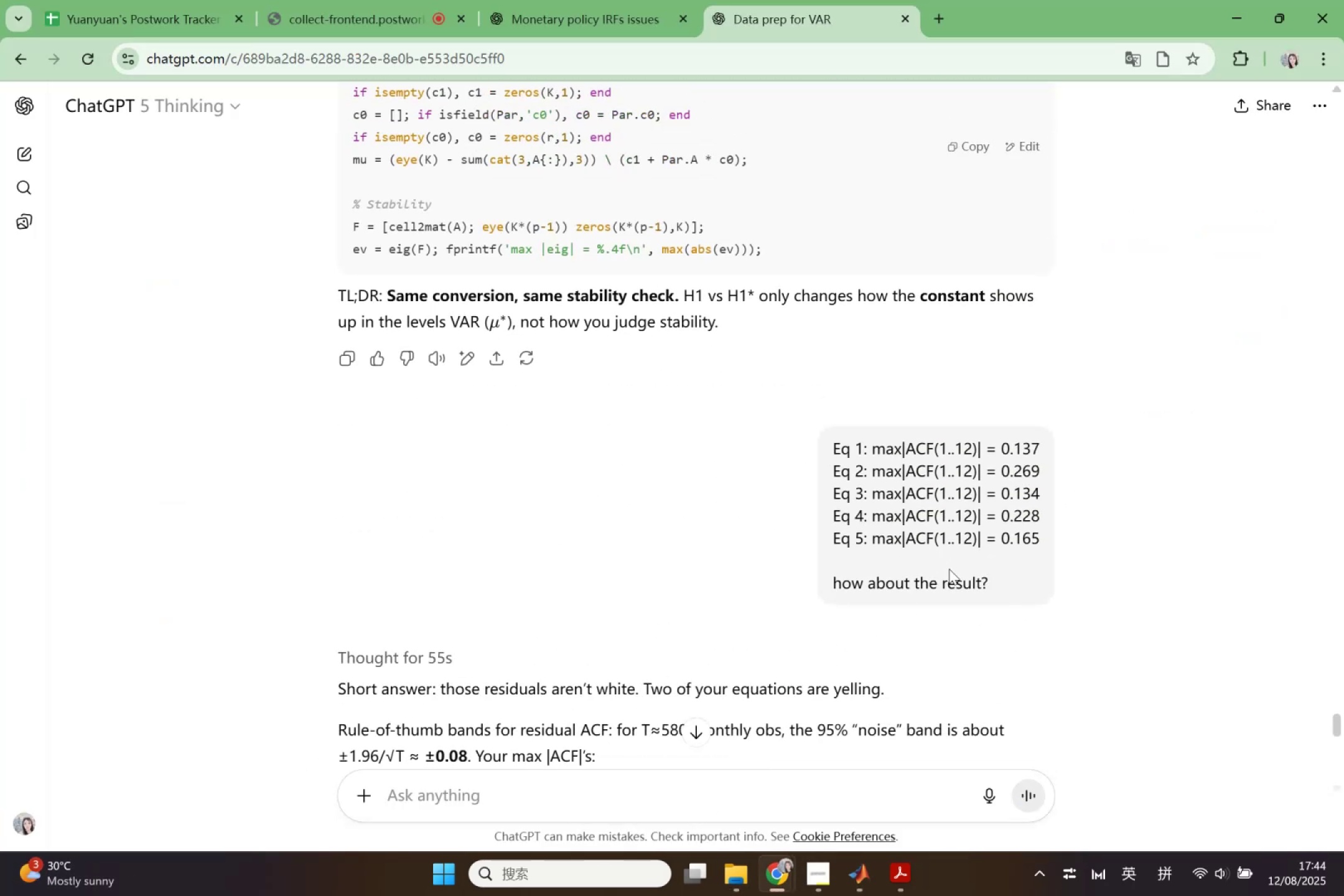 
left_click([978, 568])
 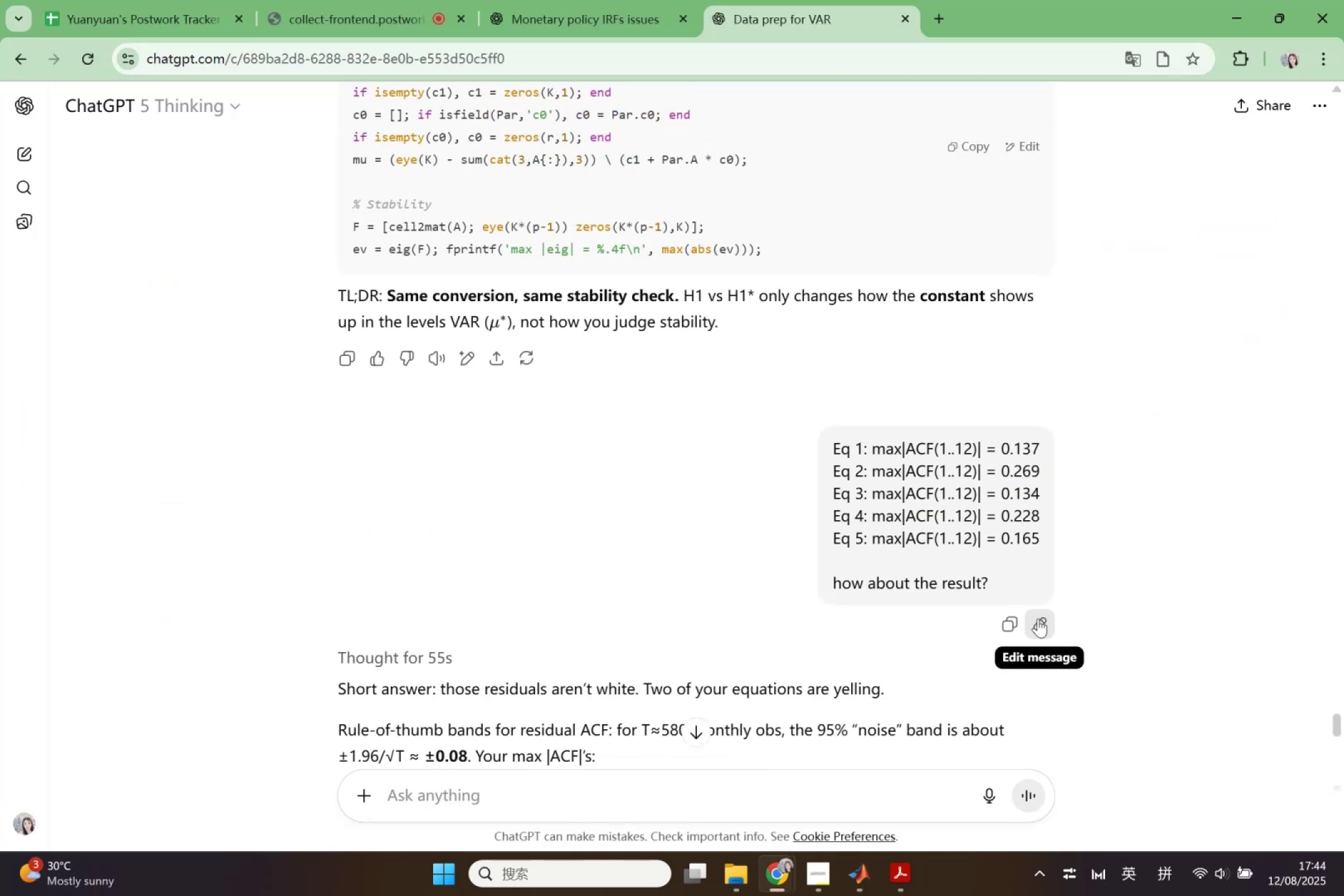 
left_click([1038, 618])
 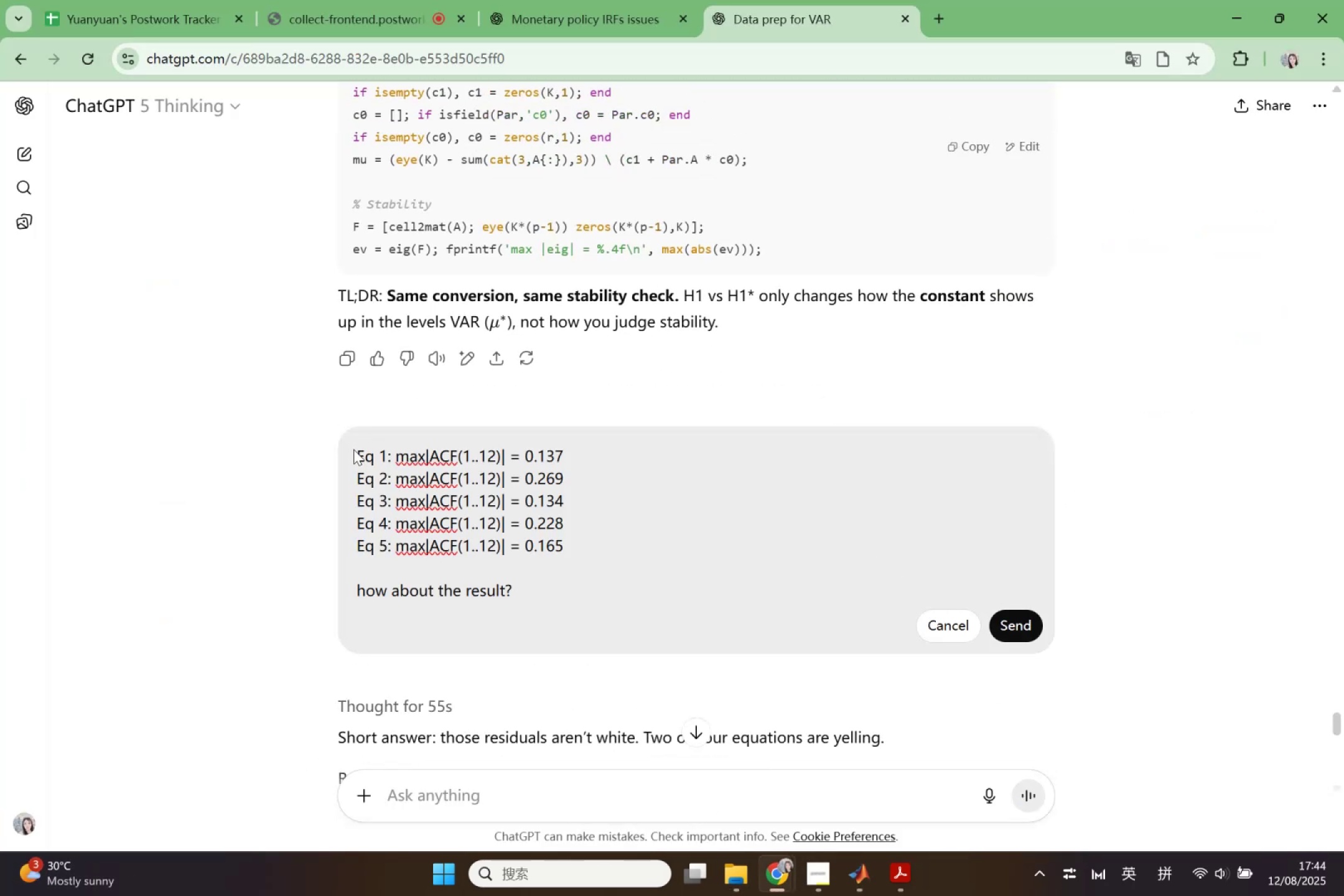 
left_click([358, 452])
 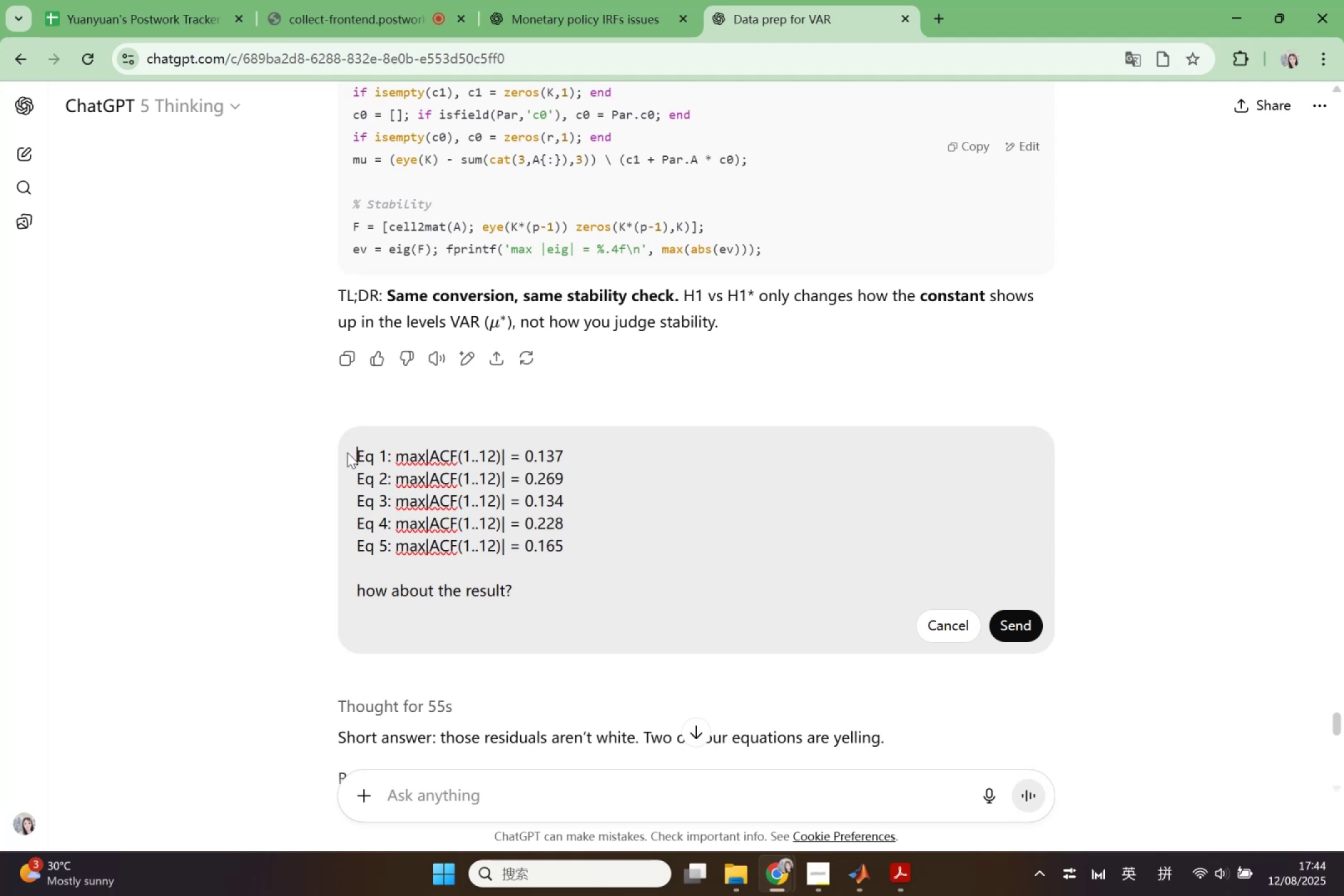 
key(Shift+Enter)
 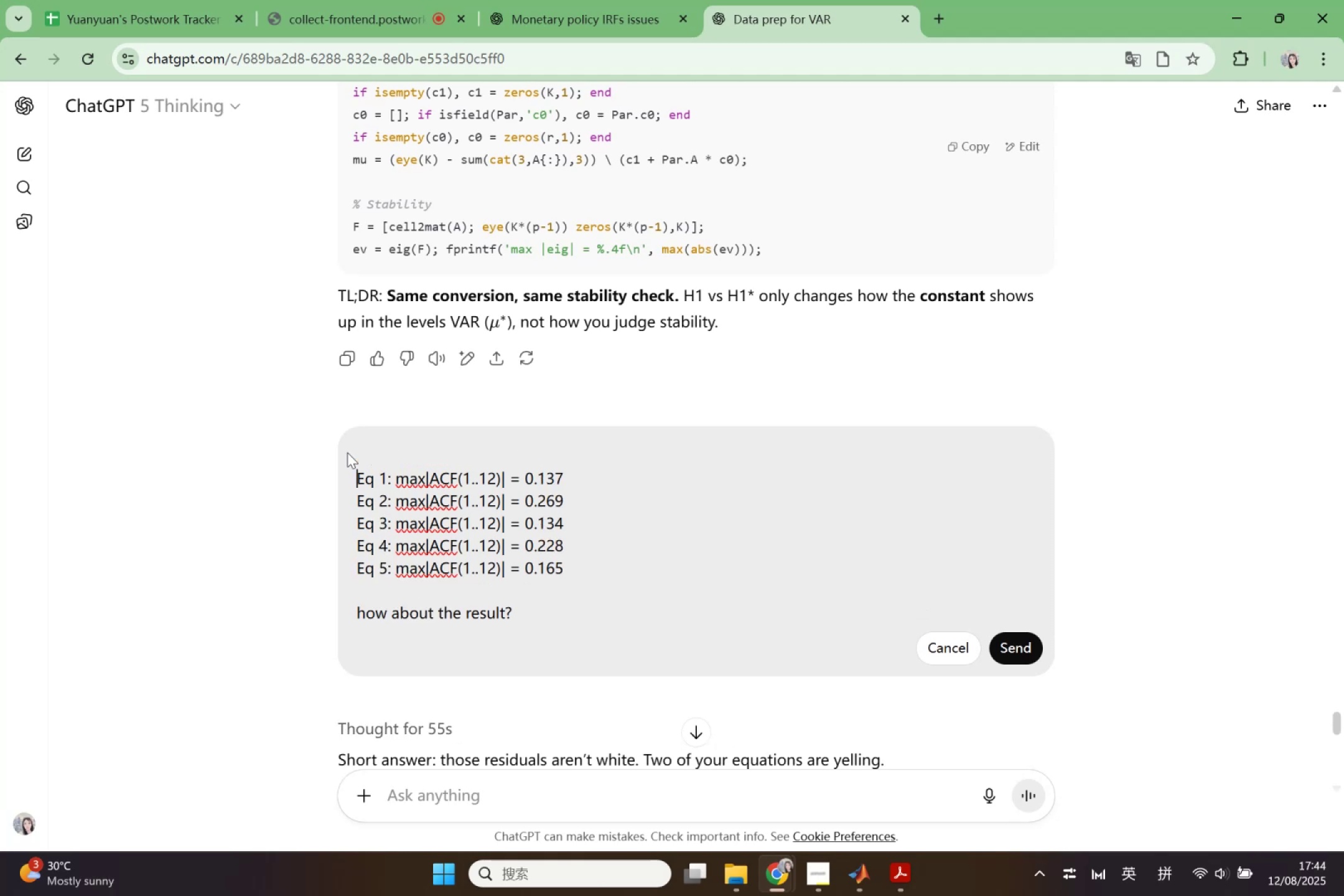 
key(Shift+Enter)
 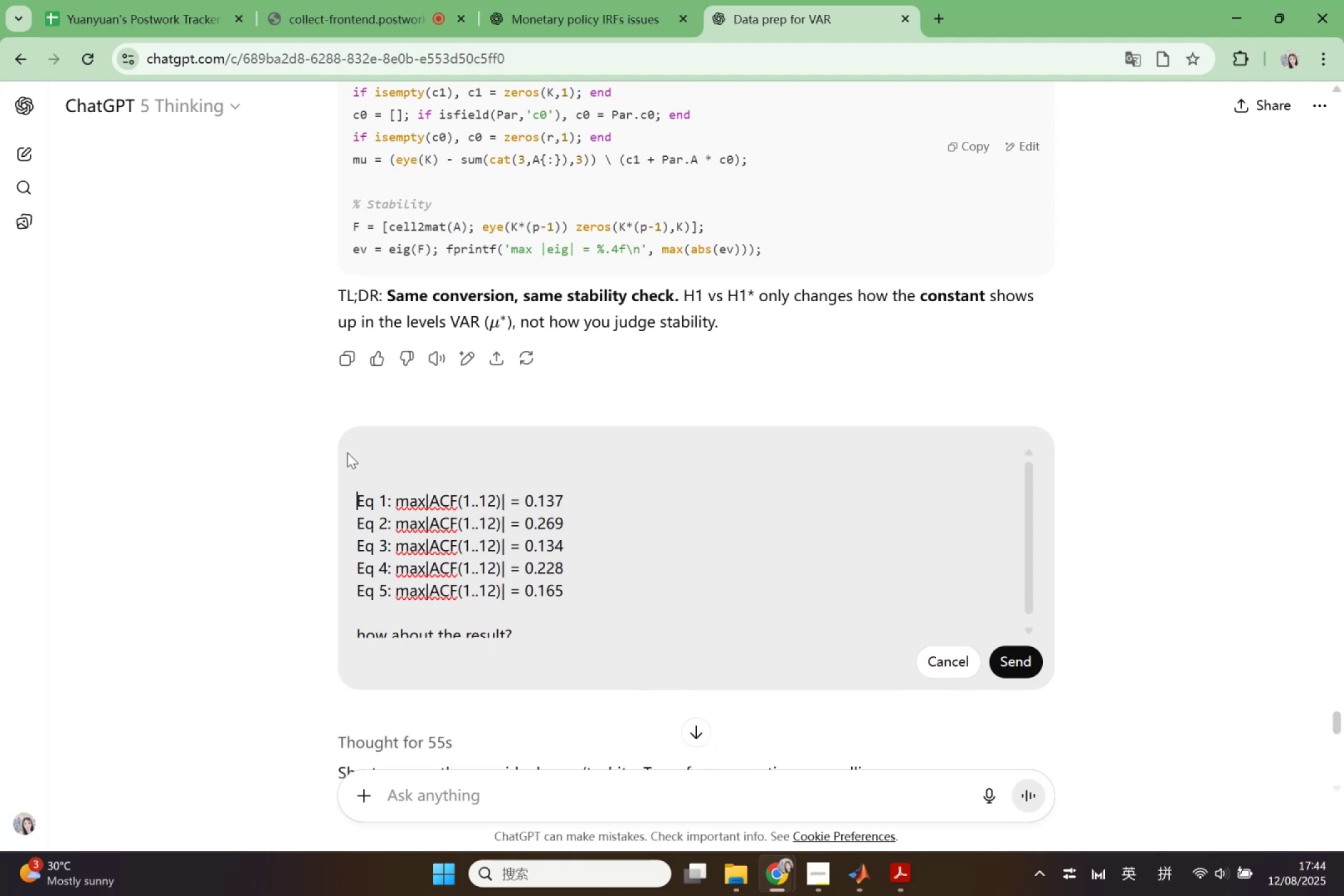 
key(ArrowUp)
 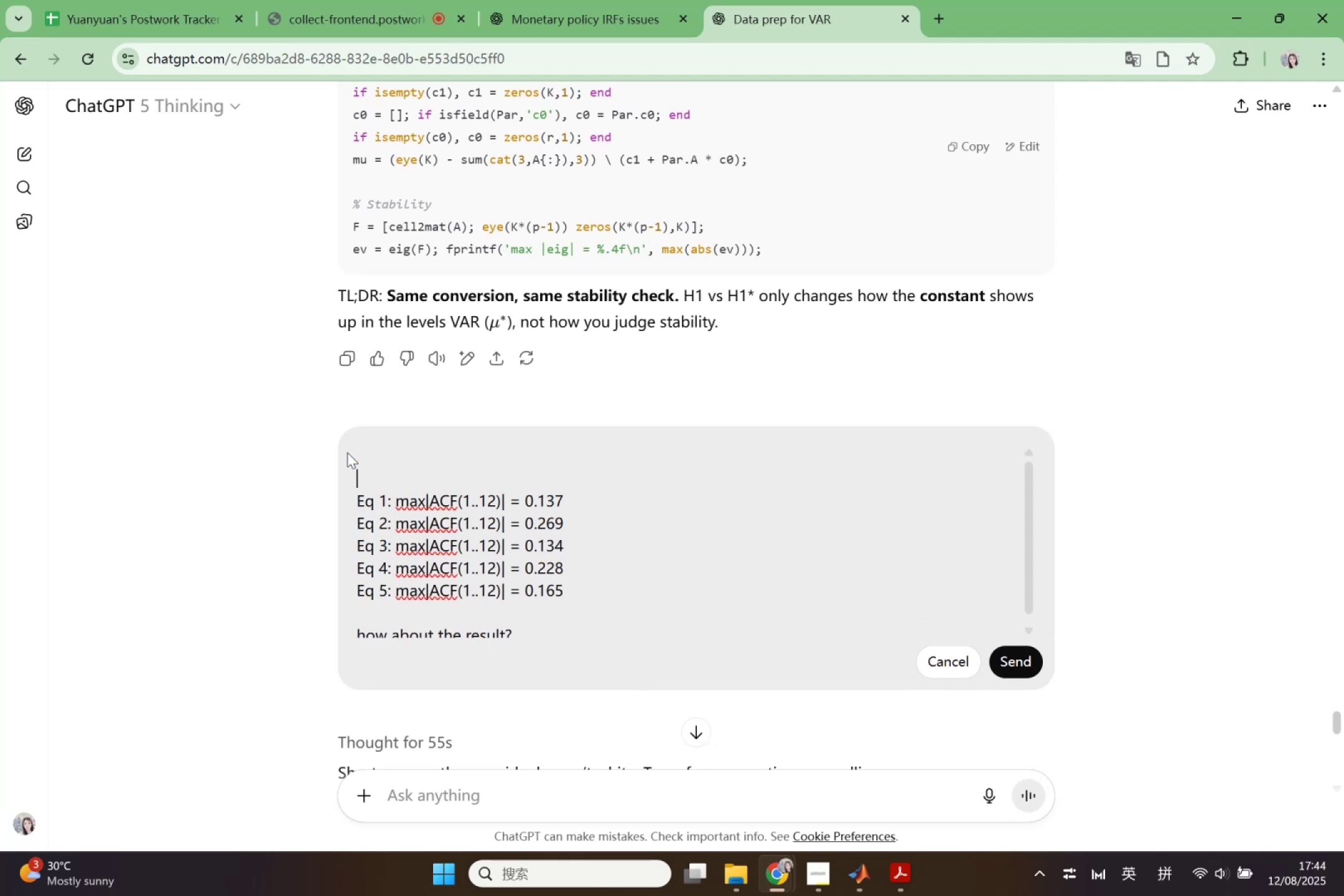 
key(ArrowUp)
 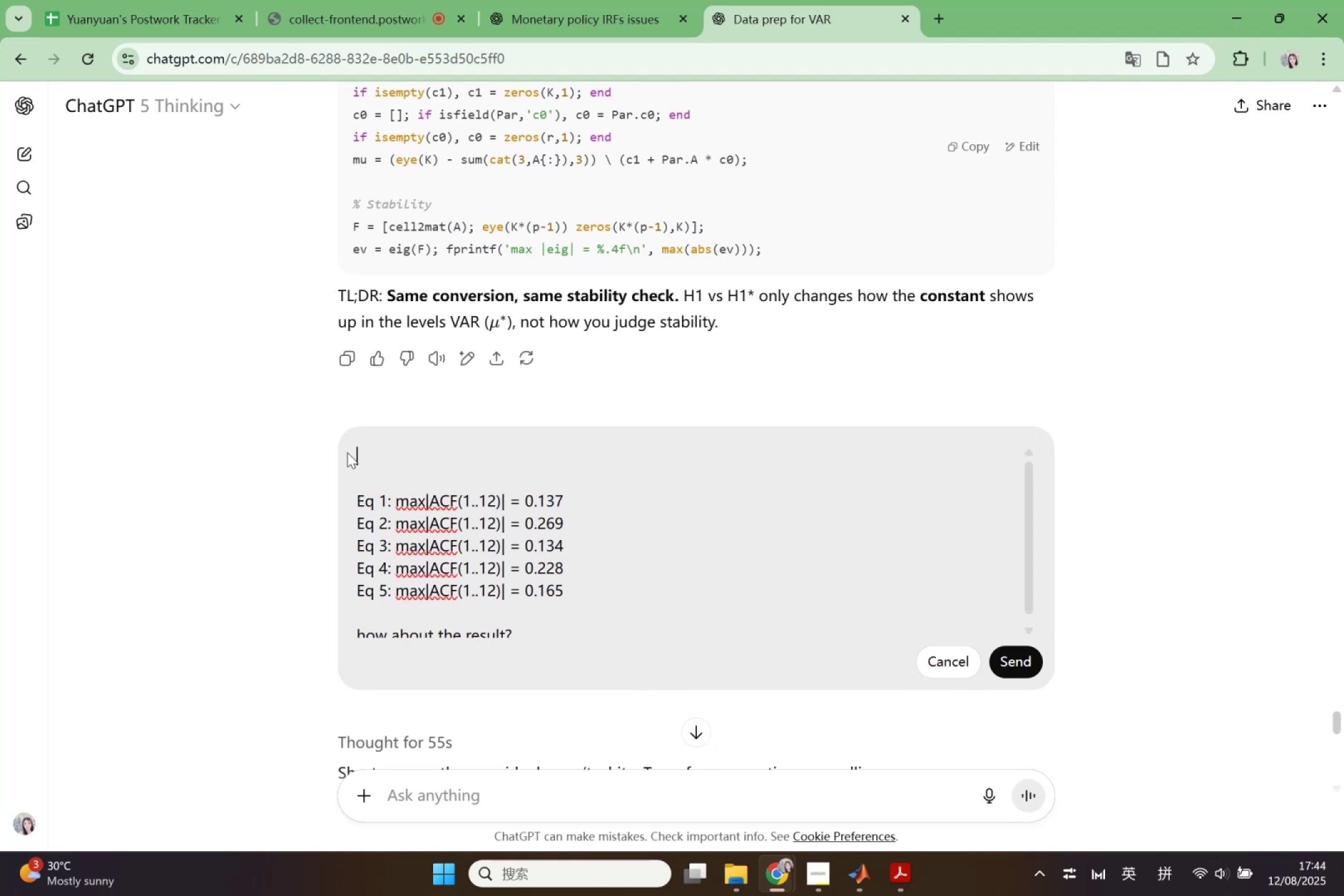 
key(Shift+Quote)
 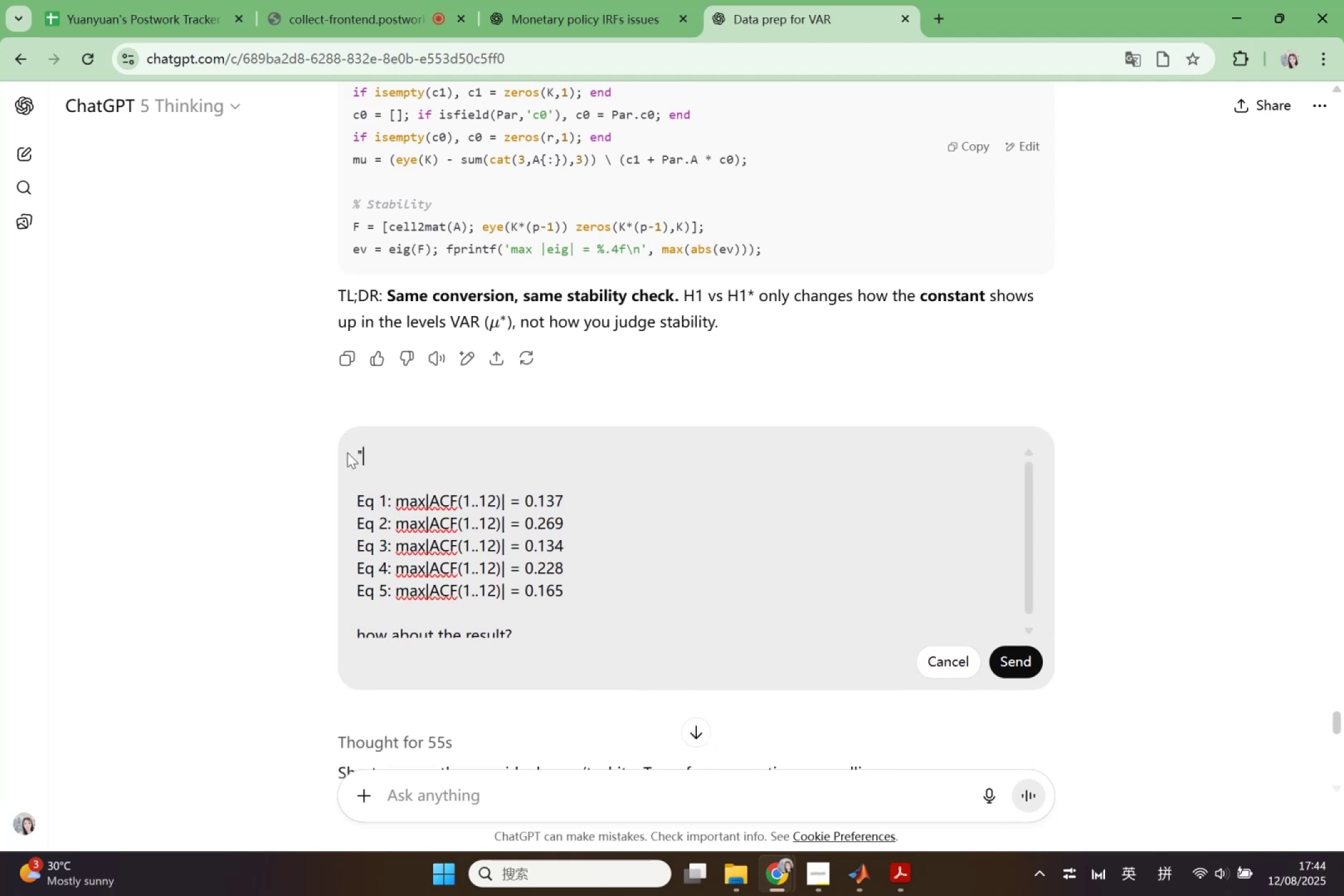 
key(Shift+Quote)
 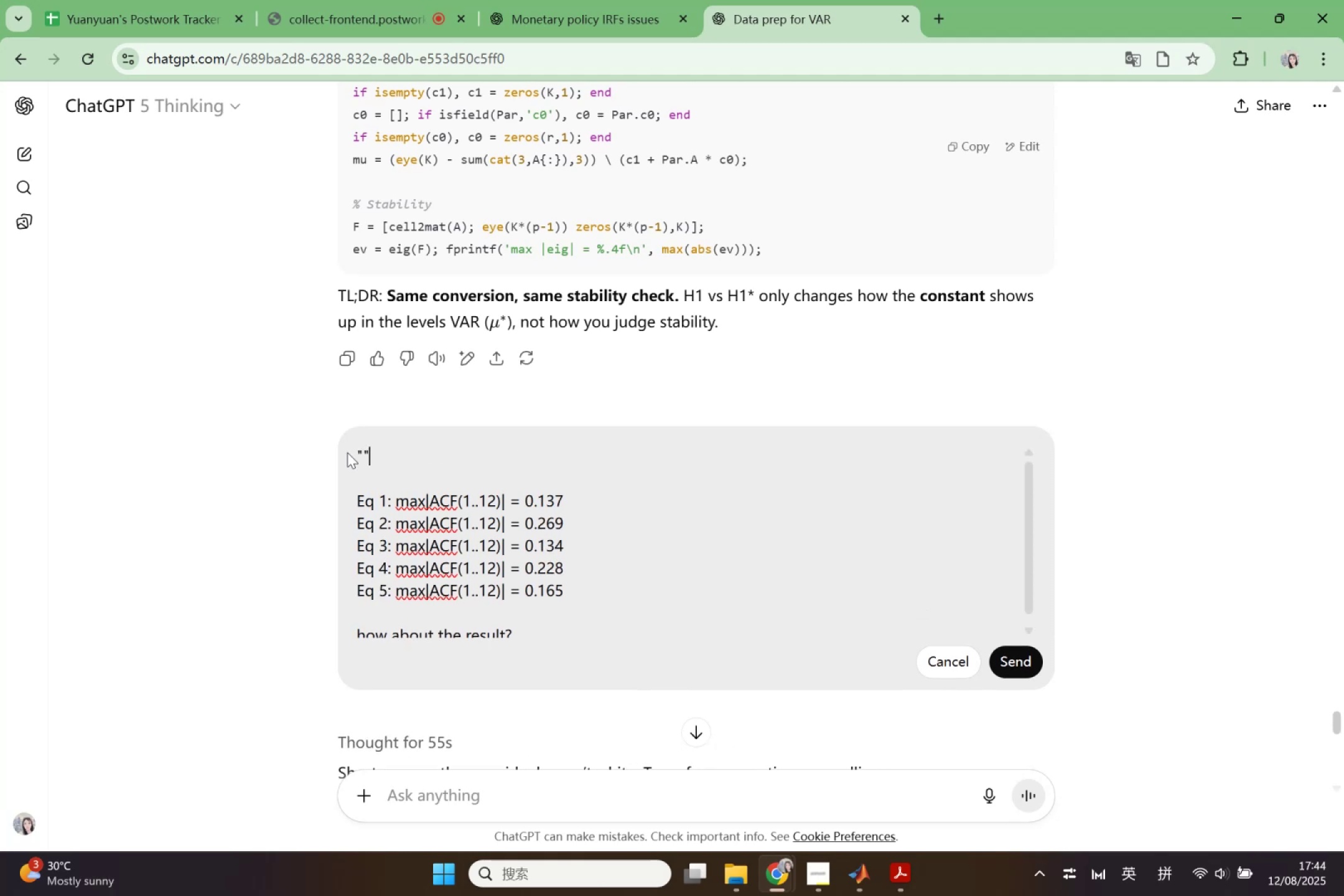 
key(ArrowDown)
 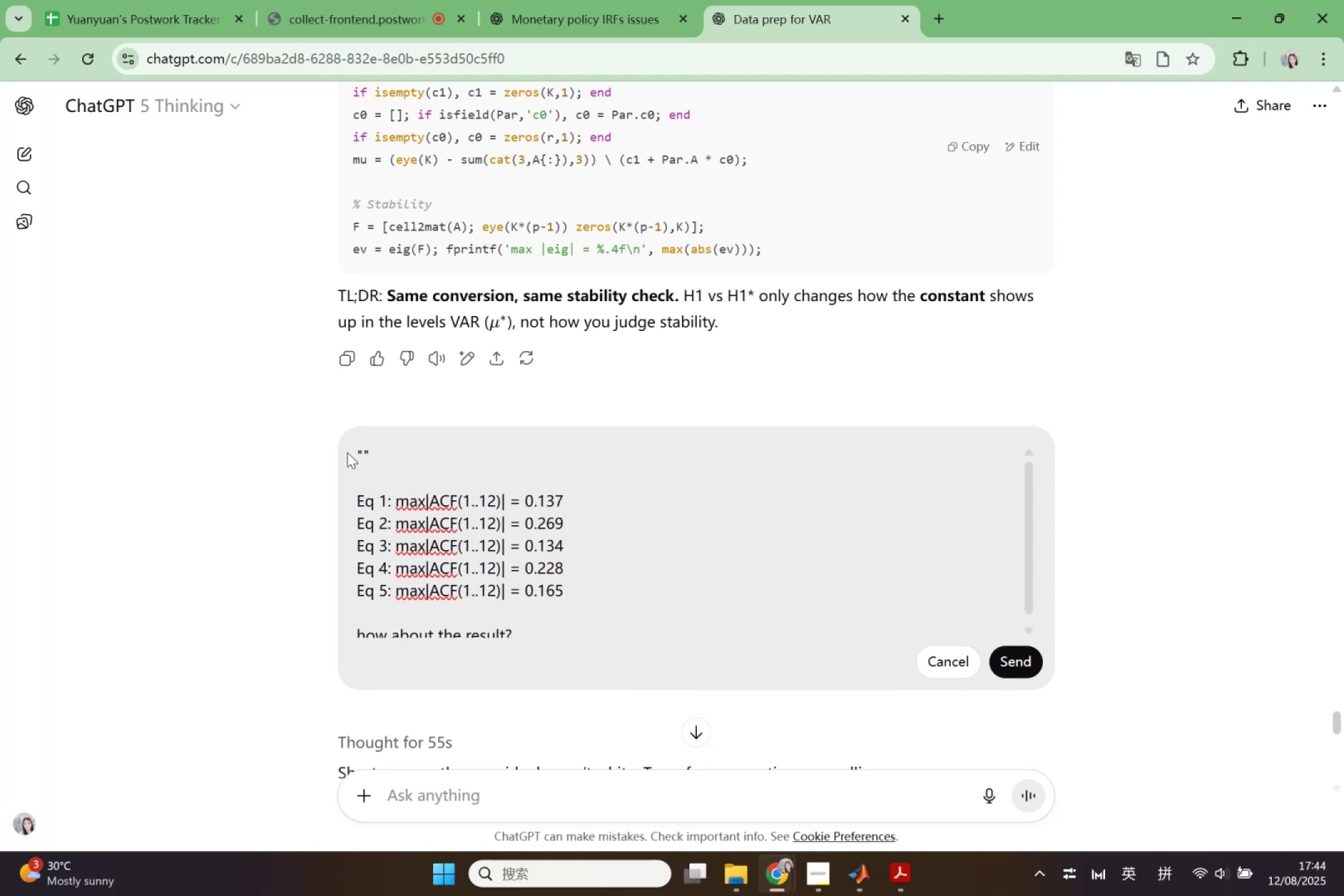 
key(ArrowUp)
 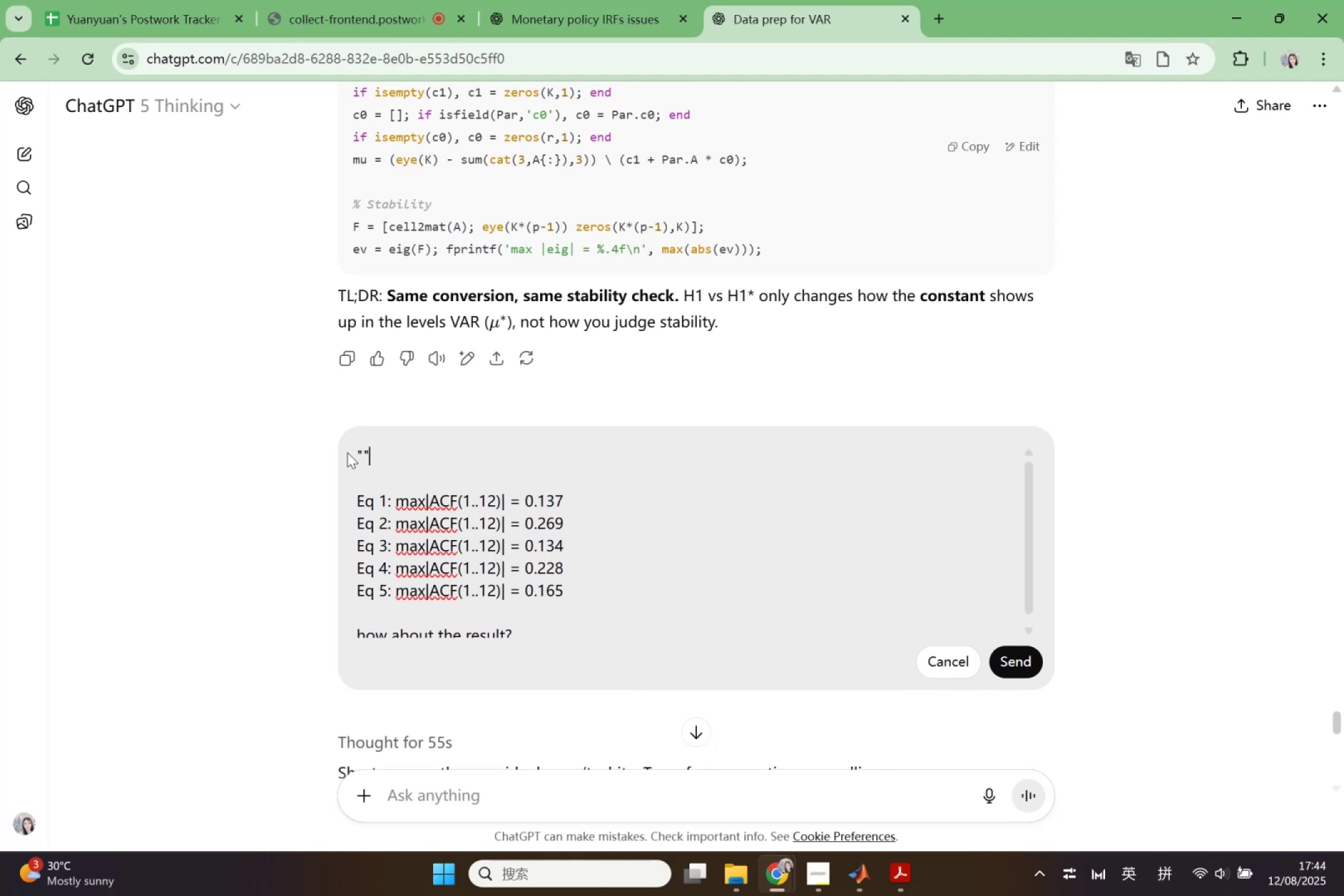 
key(ArrowLeft)
 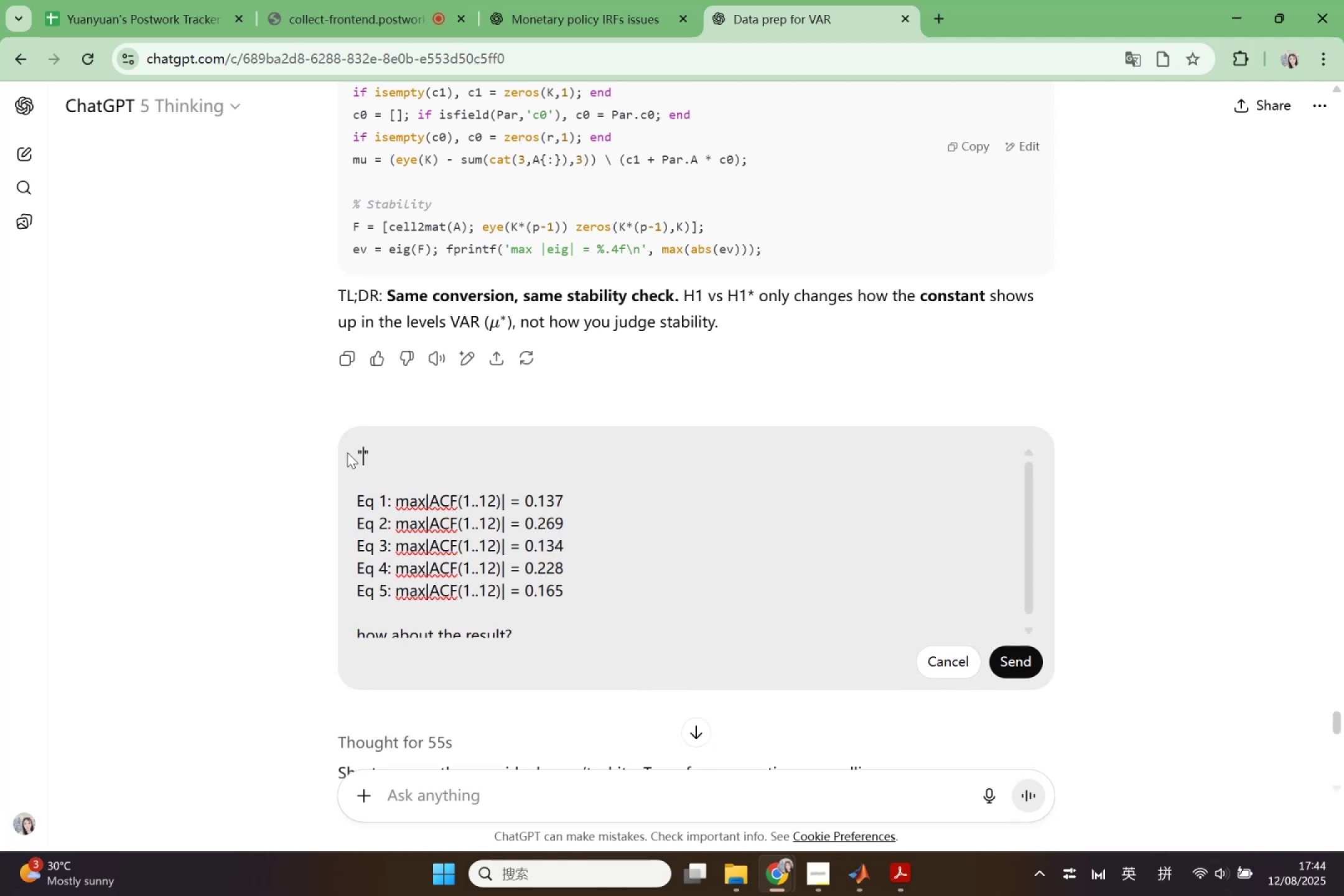 
key(Control+V)
 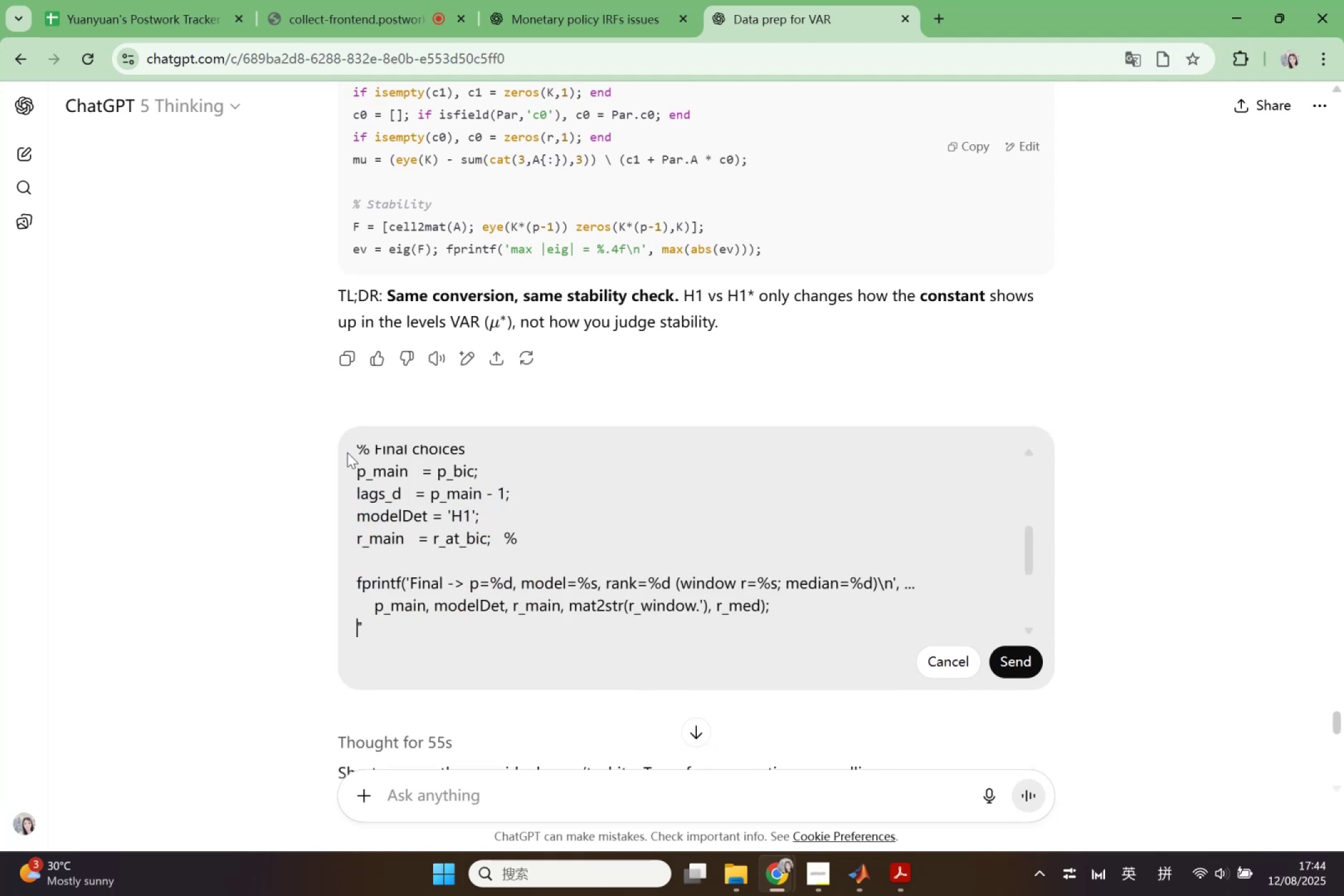 
key(Shift+Enter)
 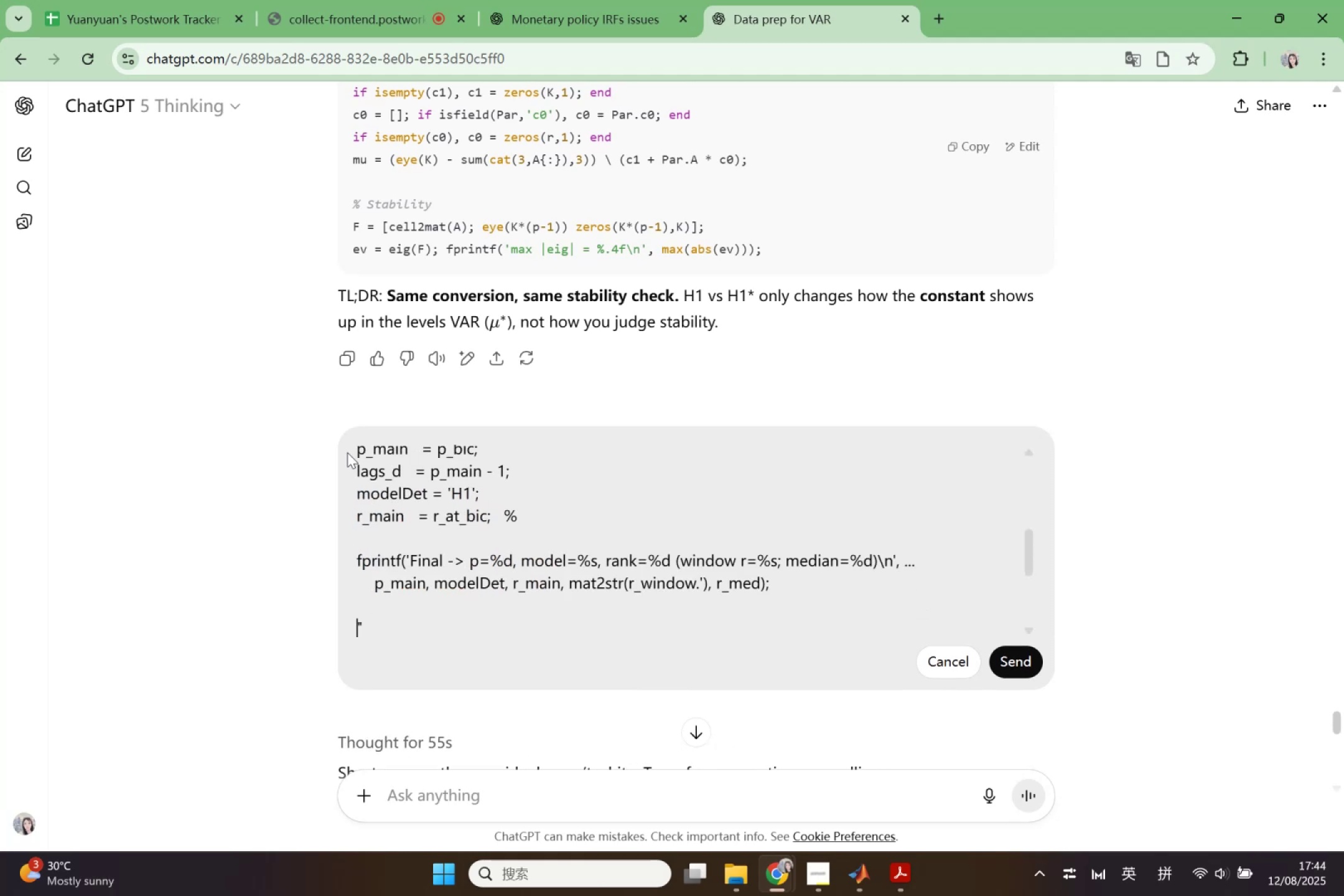 
key(Shift+Enter)
 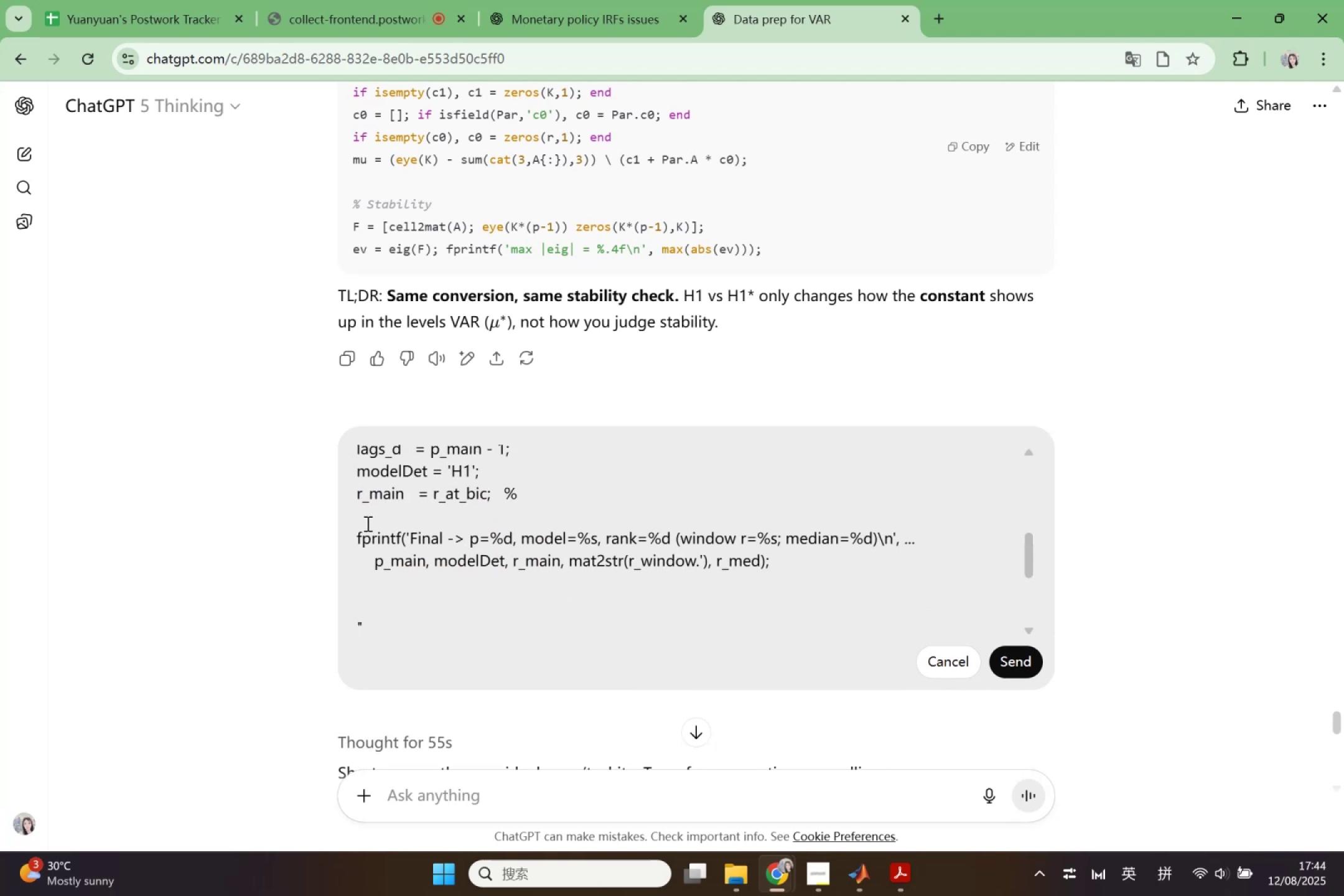 
left_click_drag(start_coordinate=[363, 522], to_coordinate=[796, 566])
 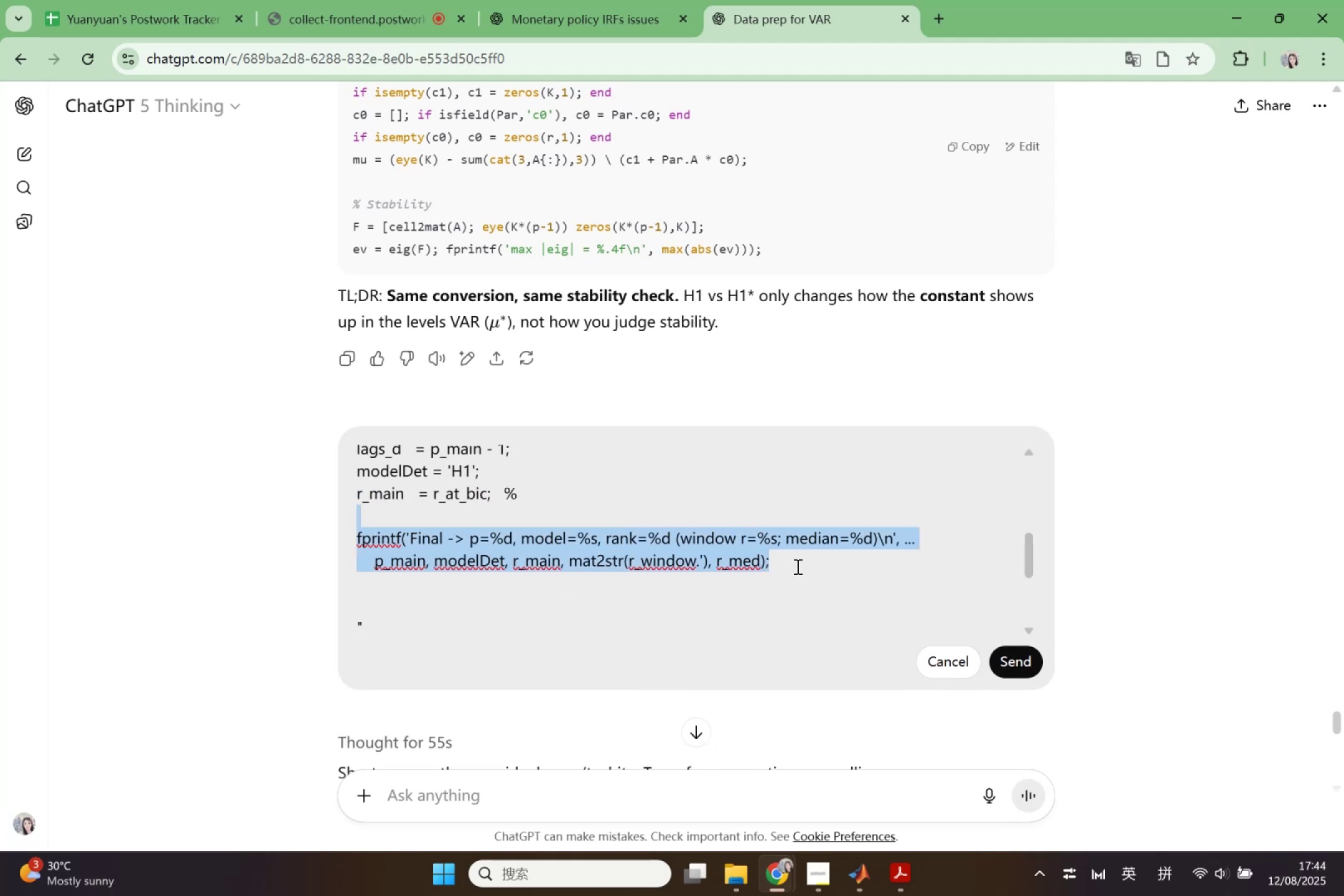 
key(Backspace)
 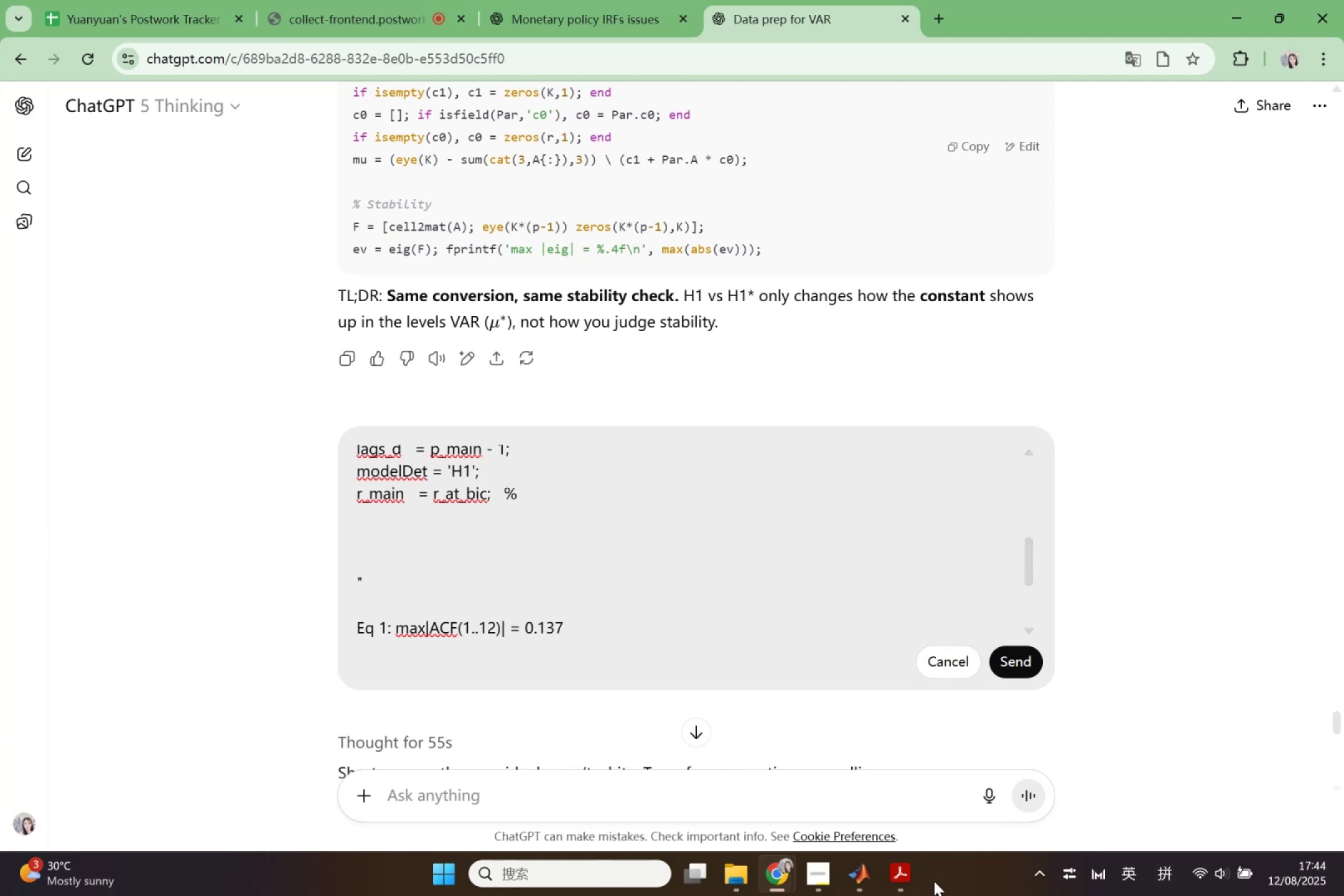 
left_click([872, 880])
 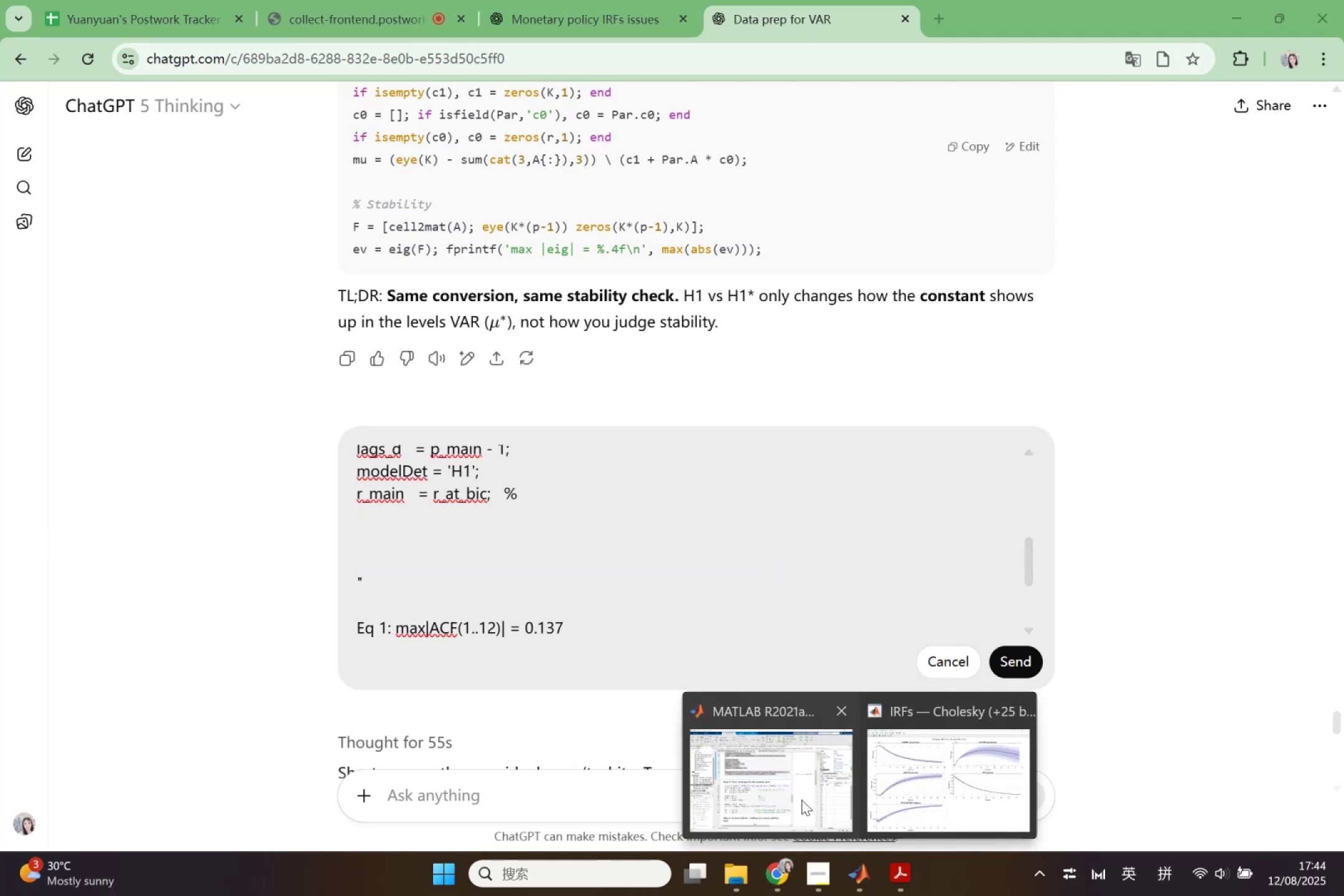 
double_click([801, 800])
 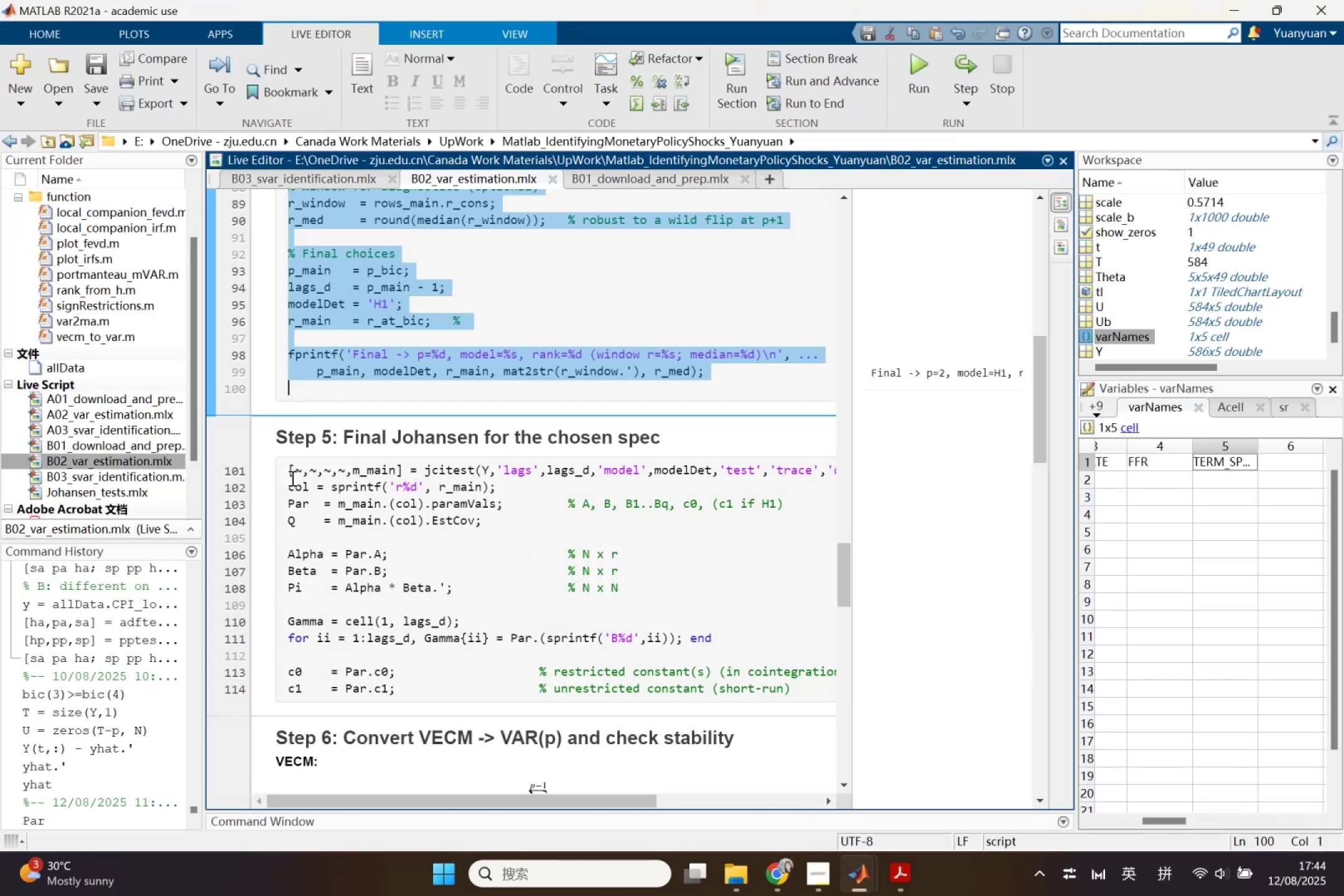 
left_click_drag(start_coordinate=[287, 475], to_coordinate=[745, 644])
 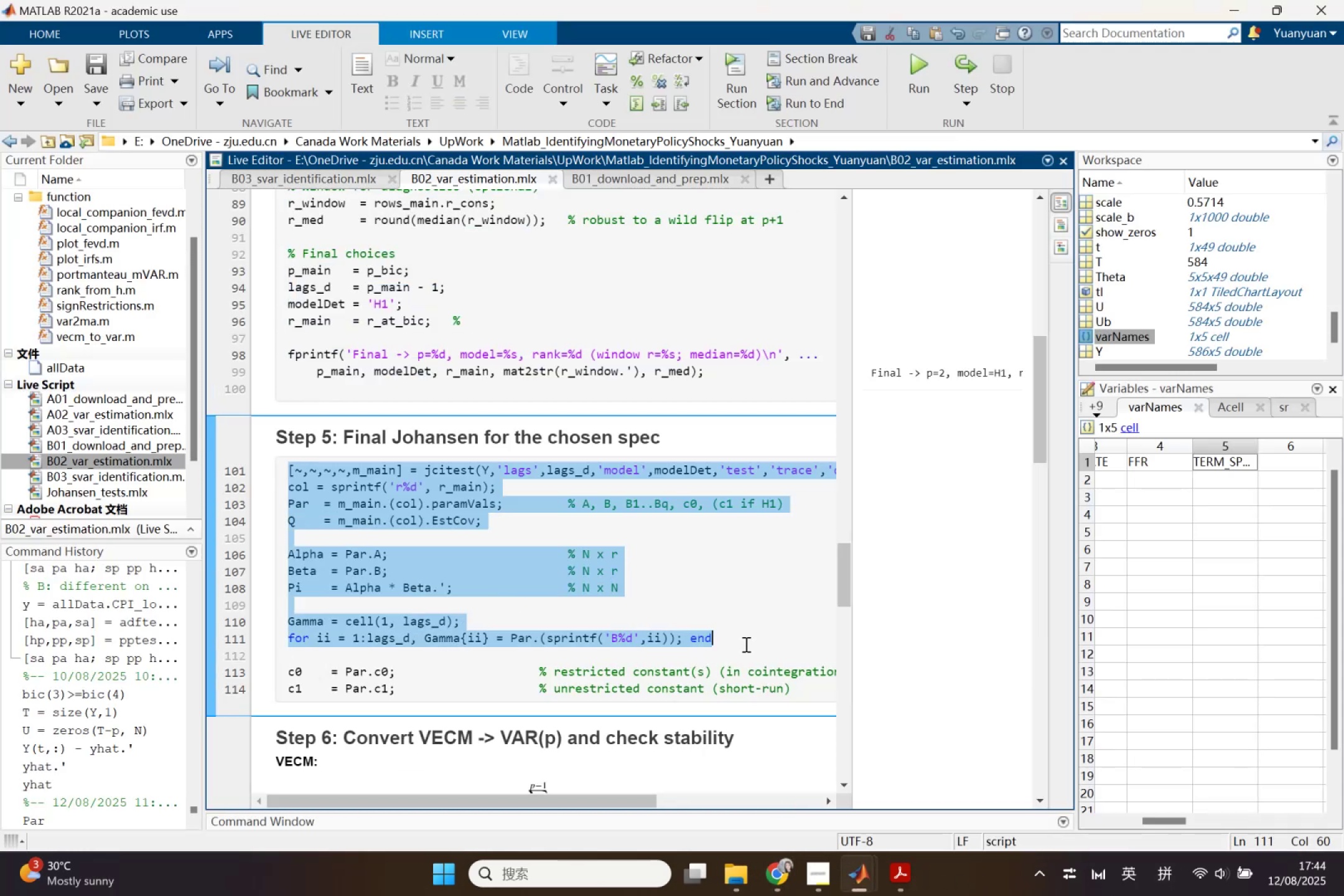 
key(Control+C)
 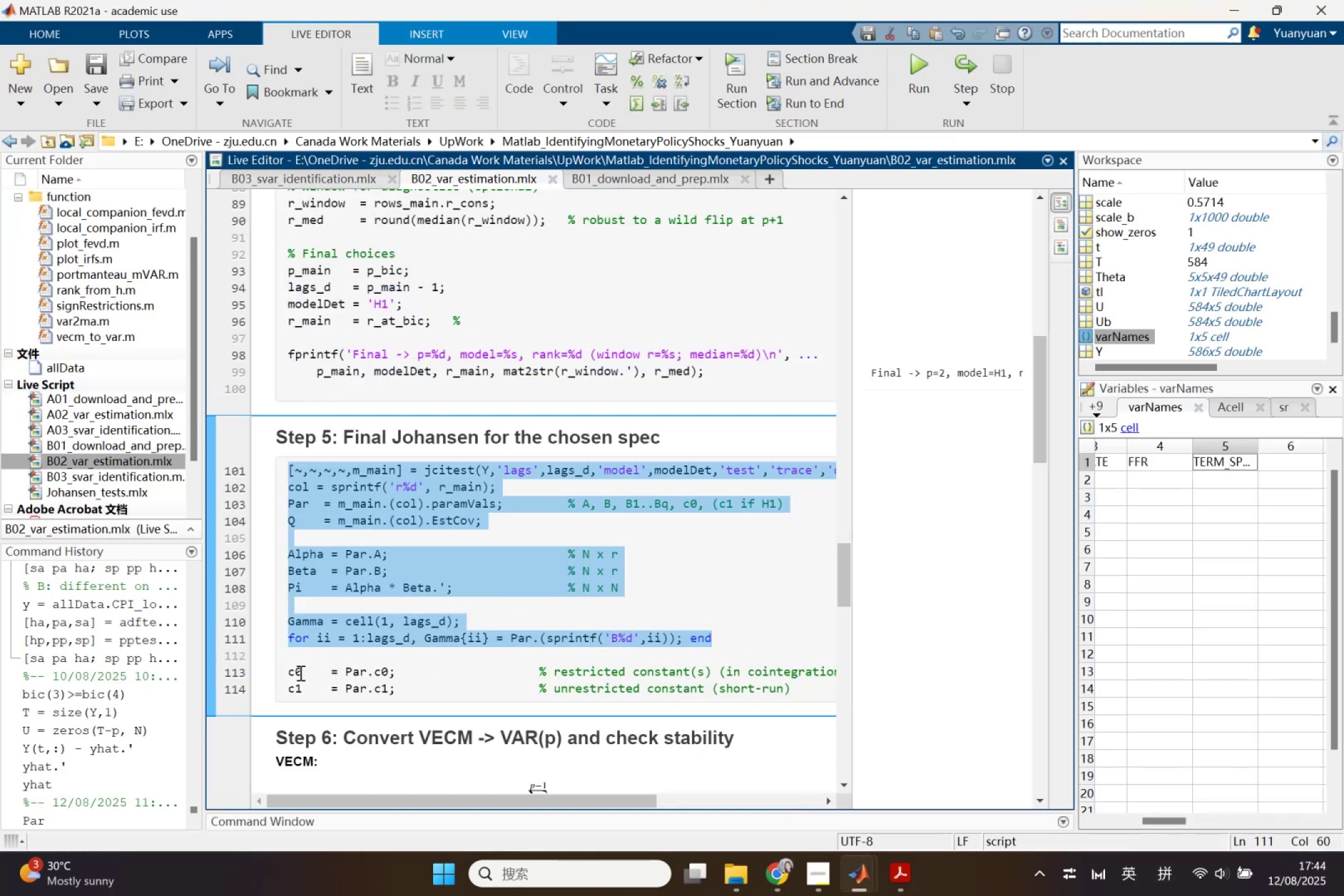 
double_click([299, 673])
 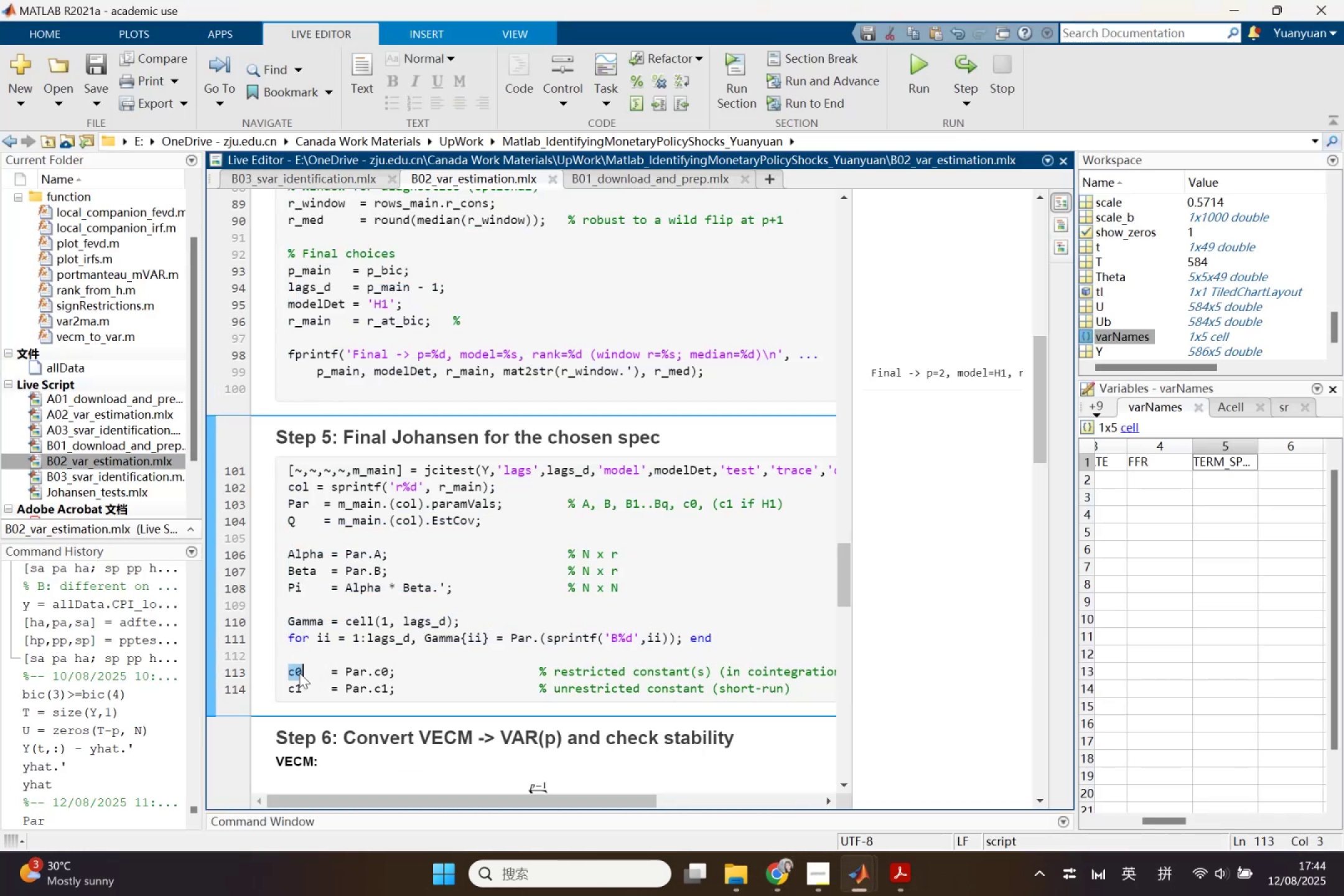 
key(Control+F)
 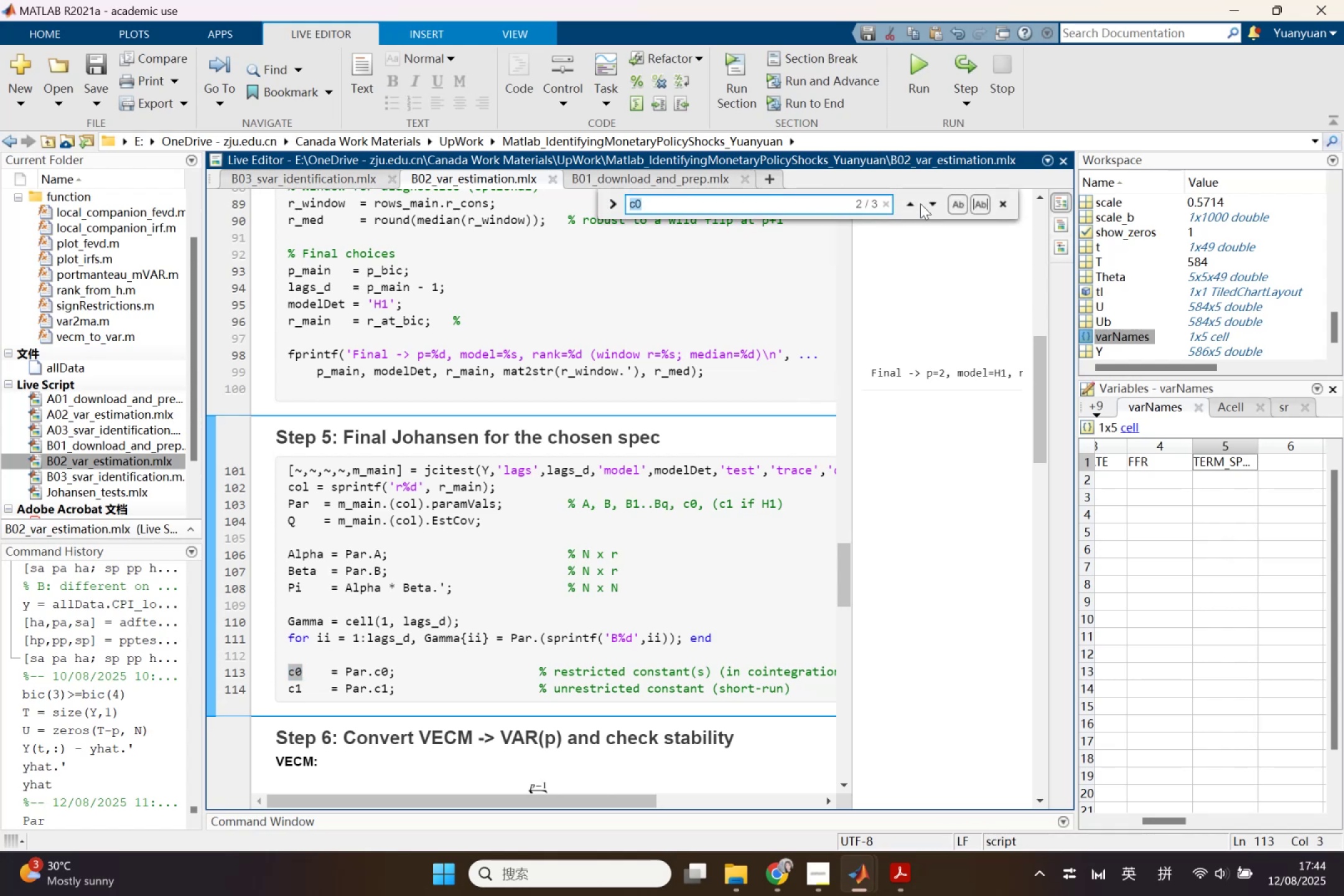 
left_click([938, 208])
 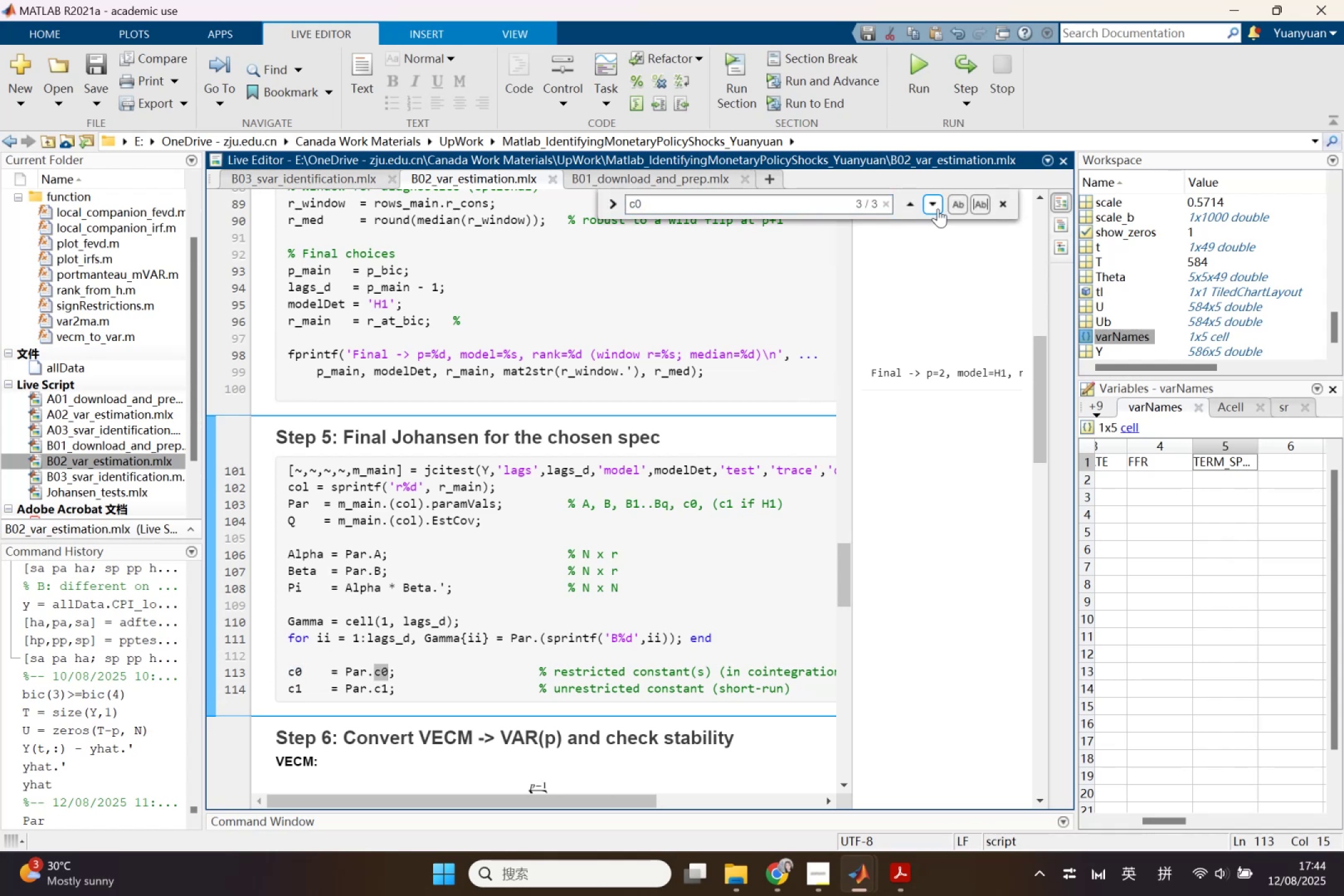 
left_click([938, 208])
 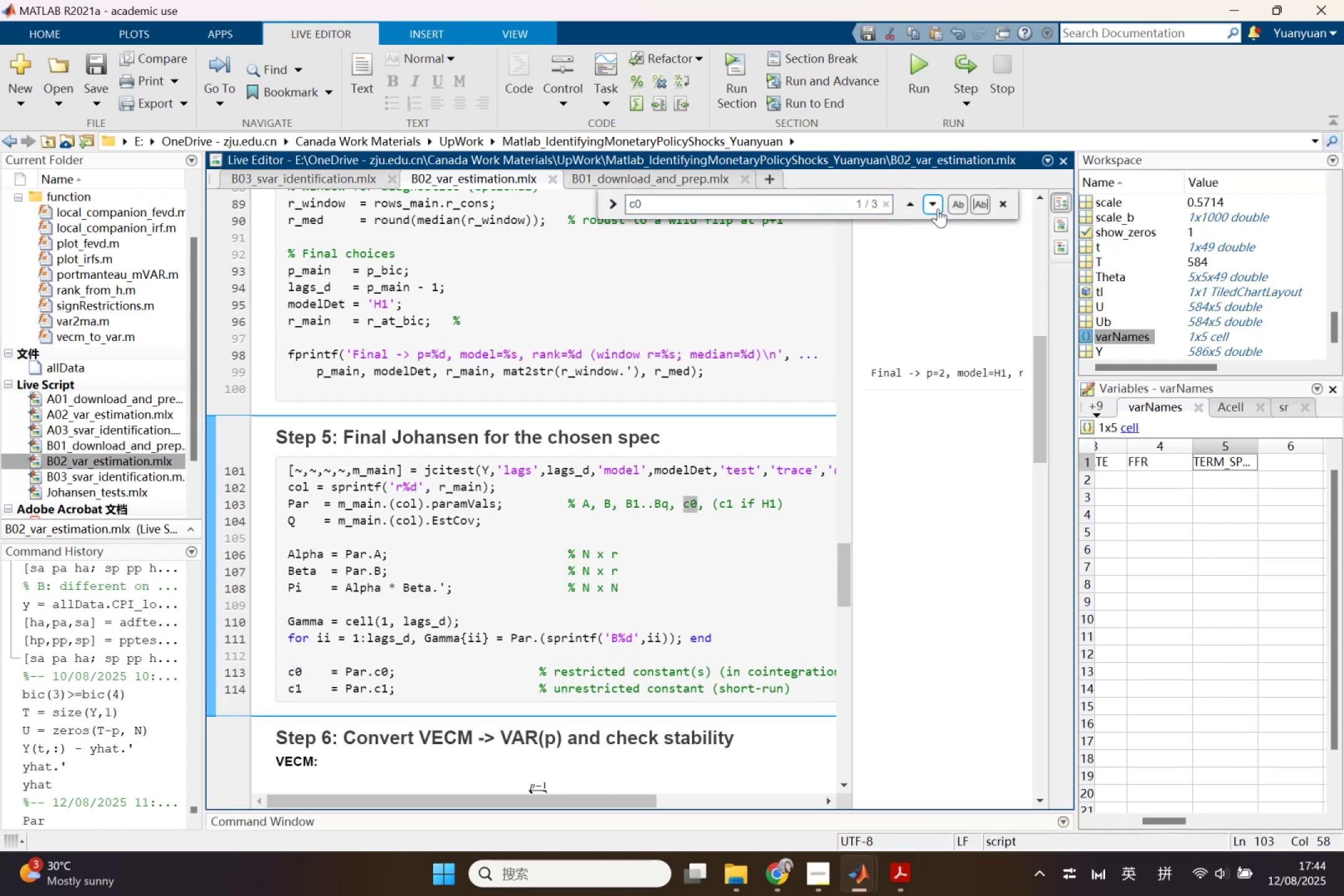 
left_click([938, 208])
 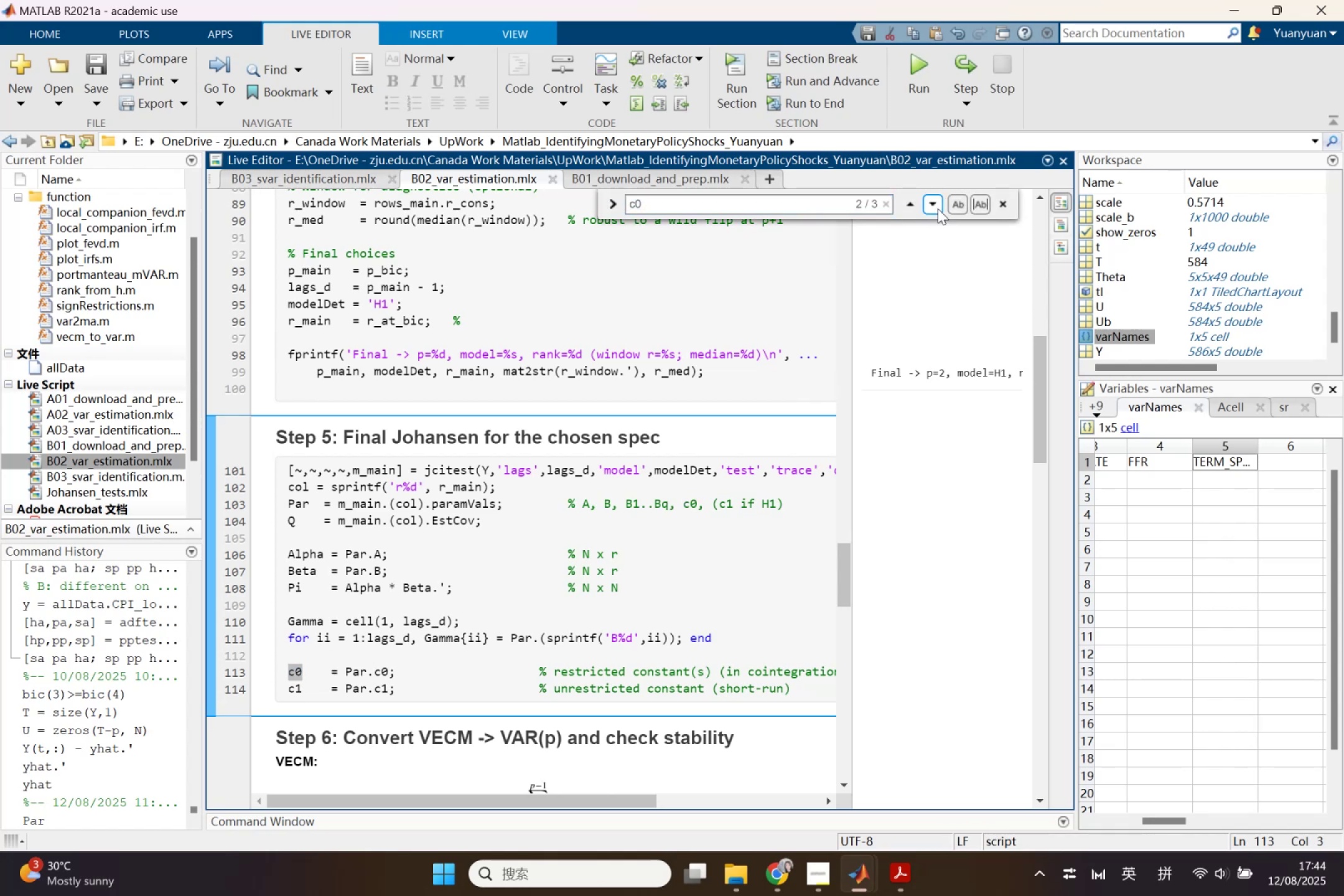 
left_click([938, 208])
 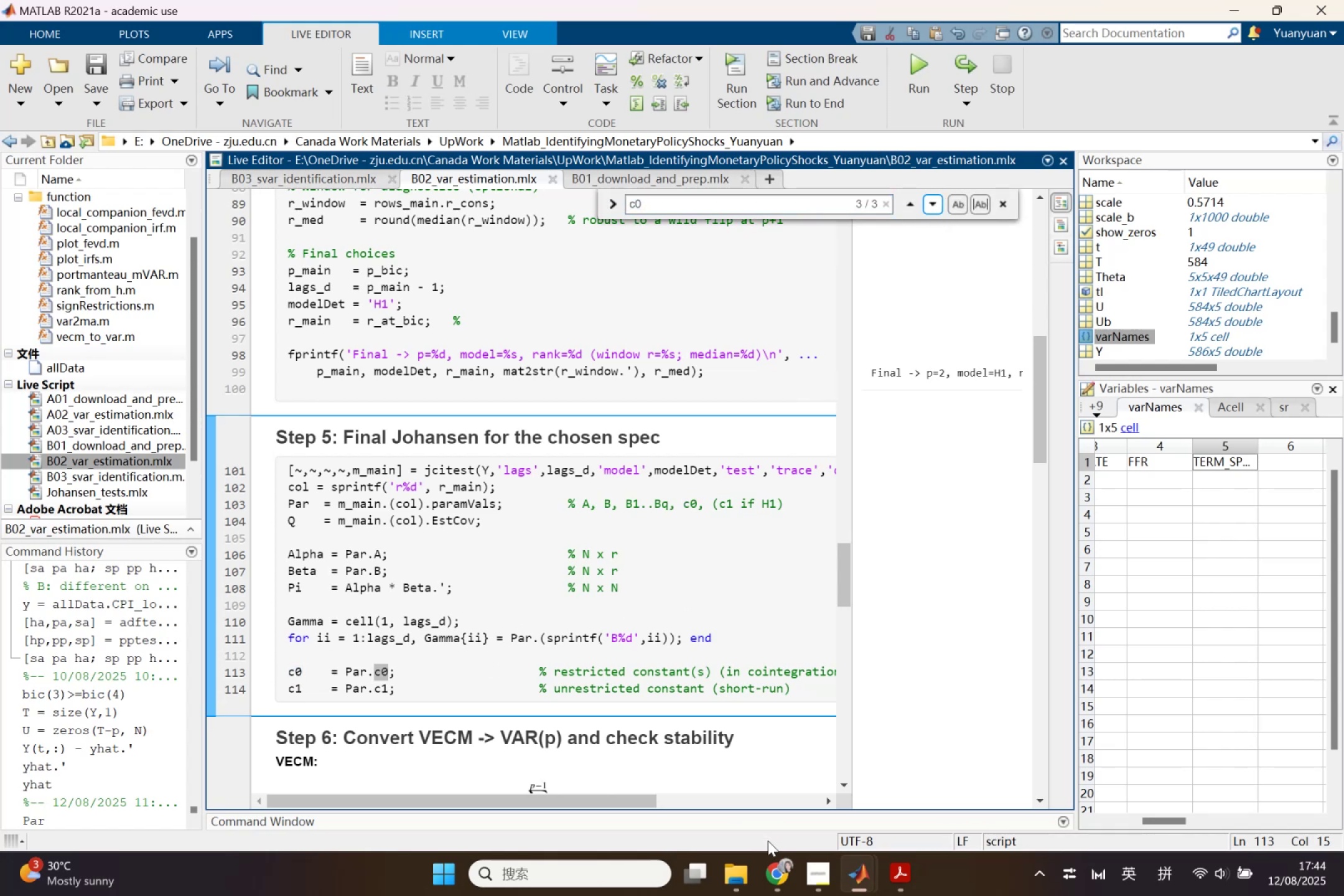 
left_click([774, 867])
 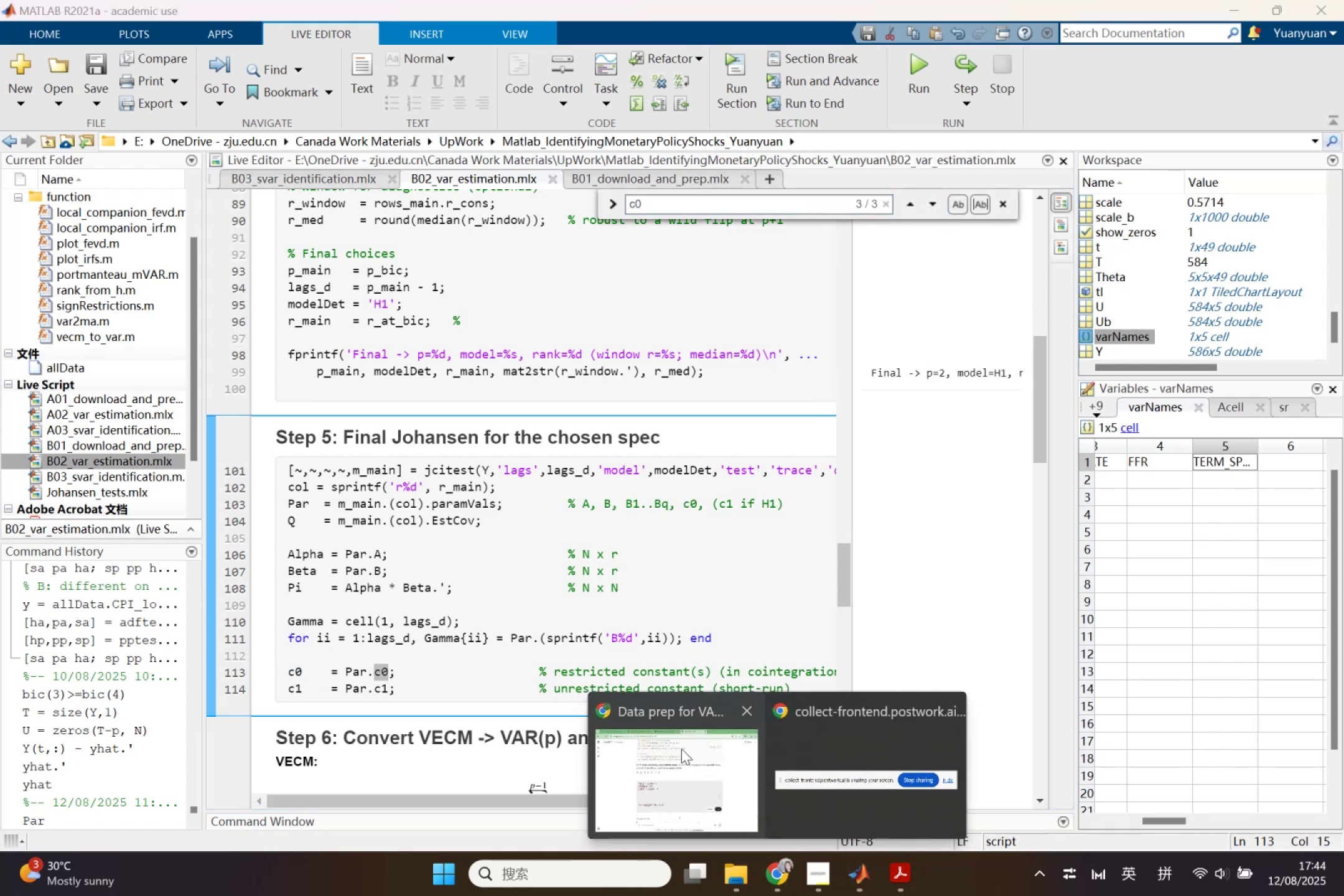 
left_click([681, 748])
 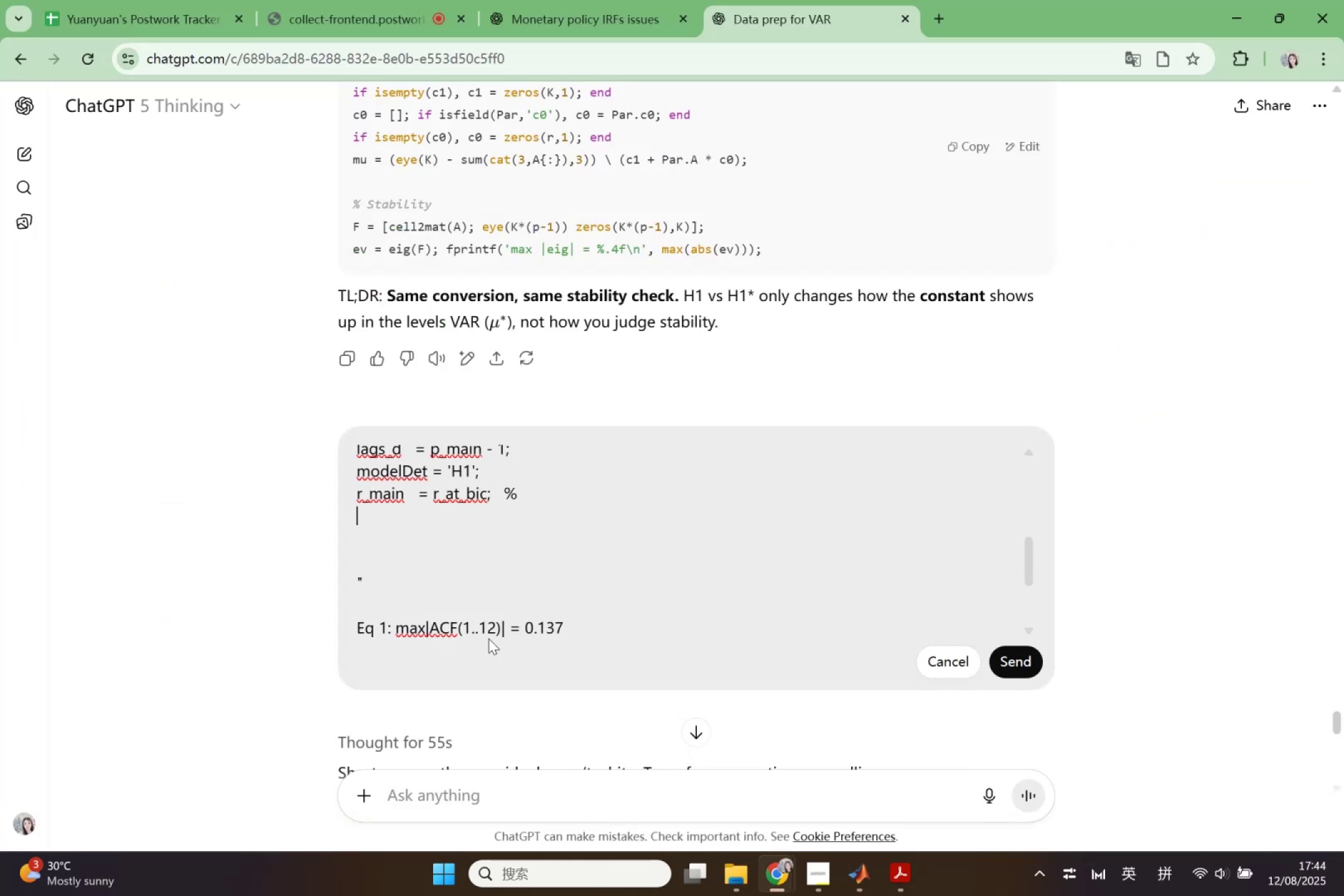 
key(Control+V)
 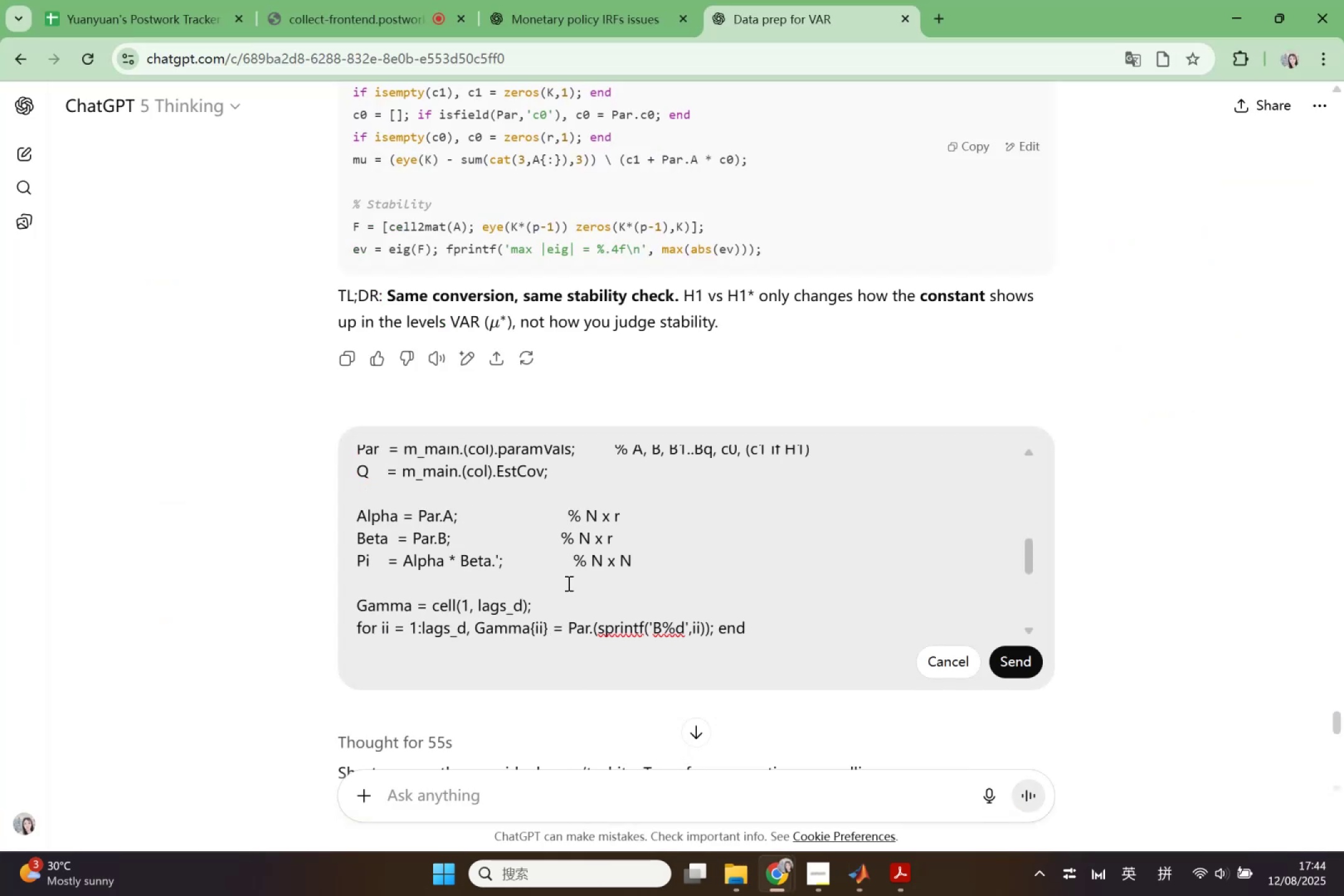 
scroll: coordinate [582, 587], scroll_direction: down, amount: 1.0
 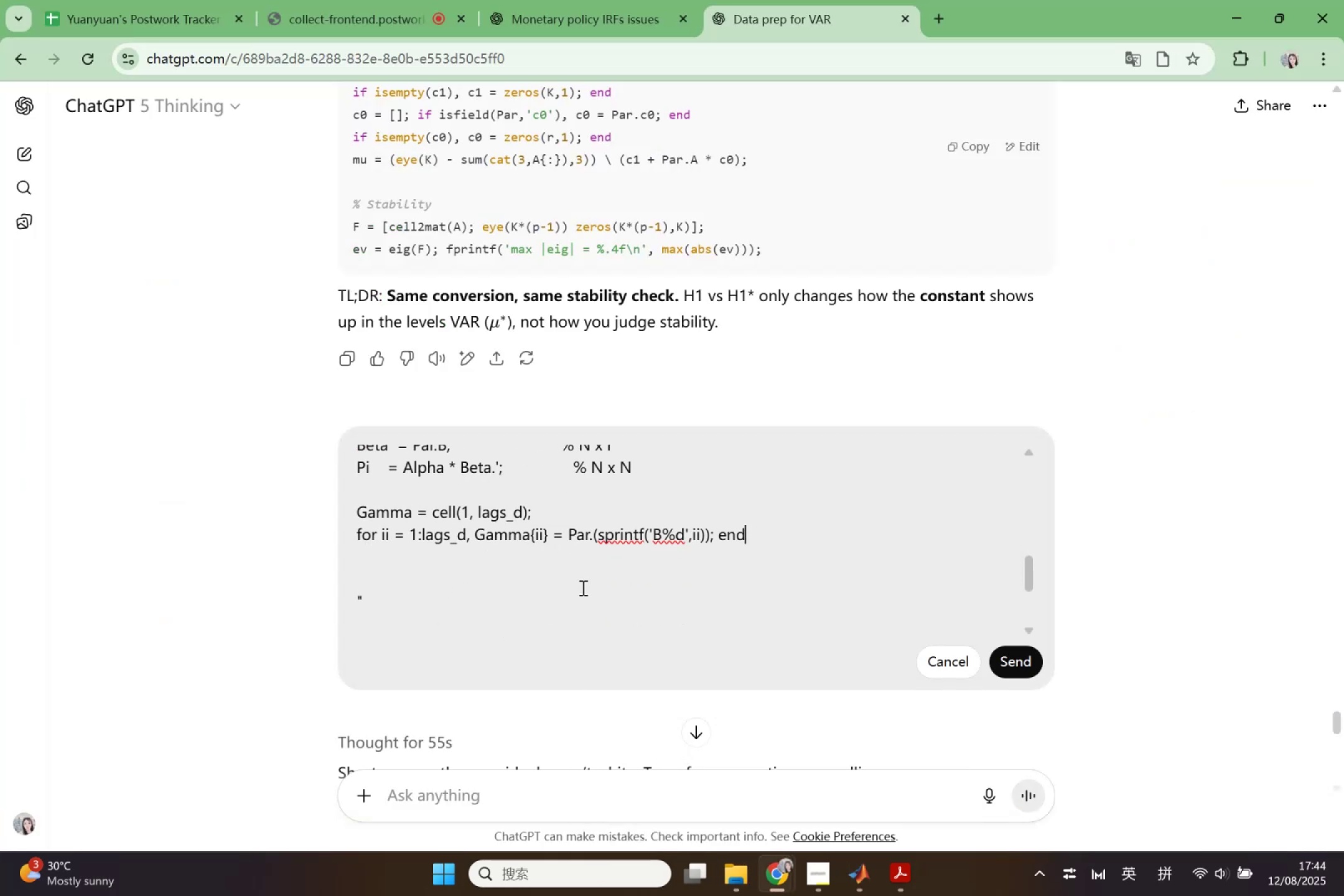 
key(Shift+Enter)
 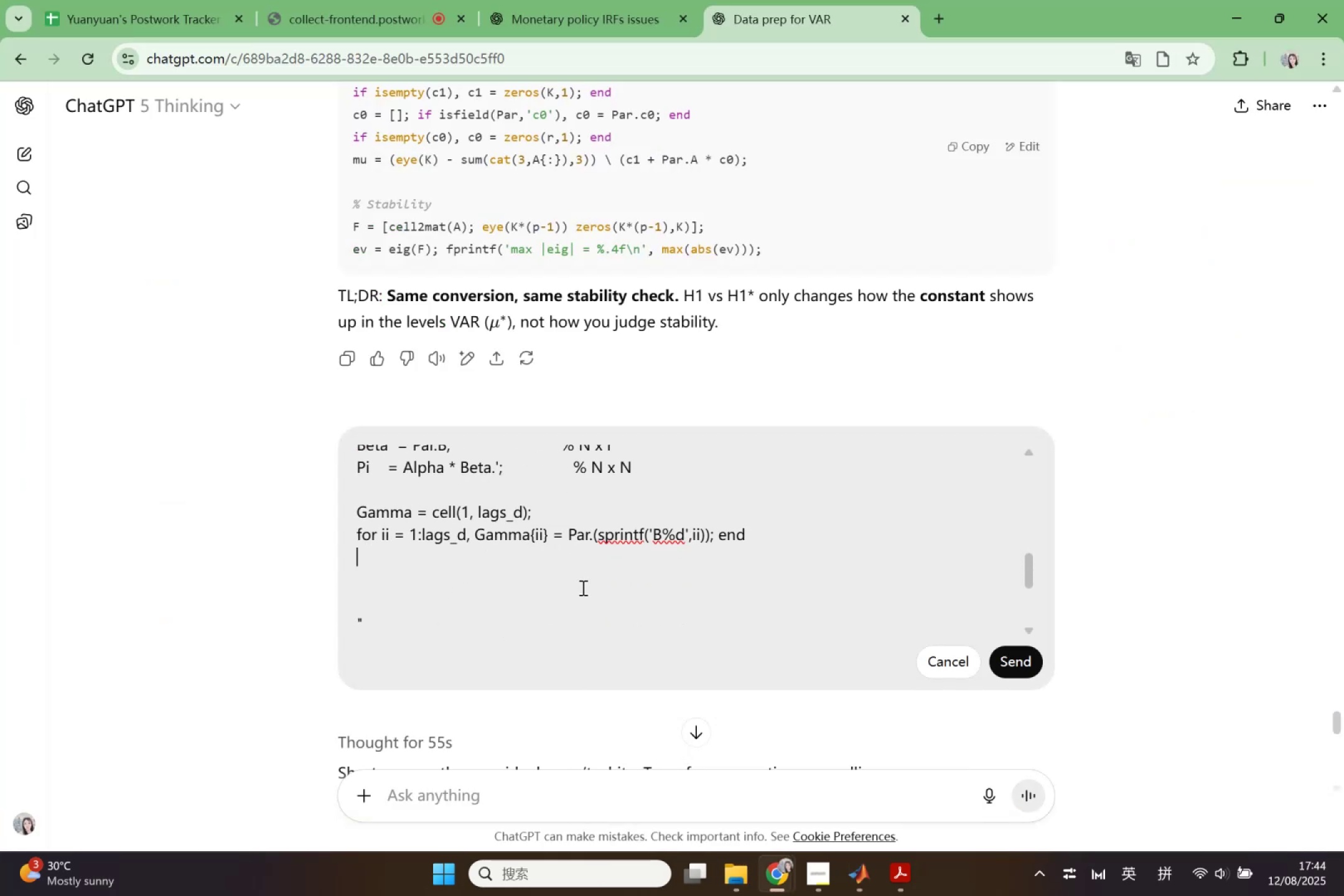 
key(Shift+Enter)
 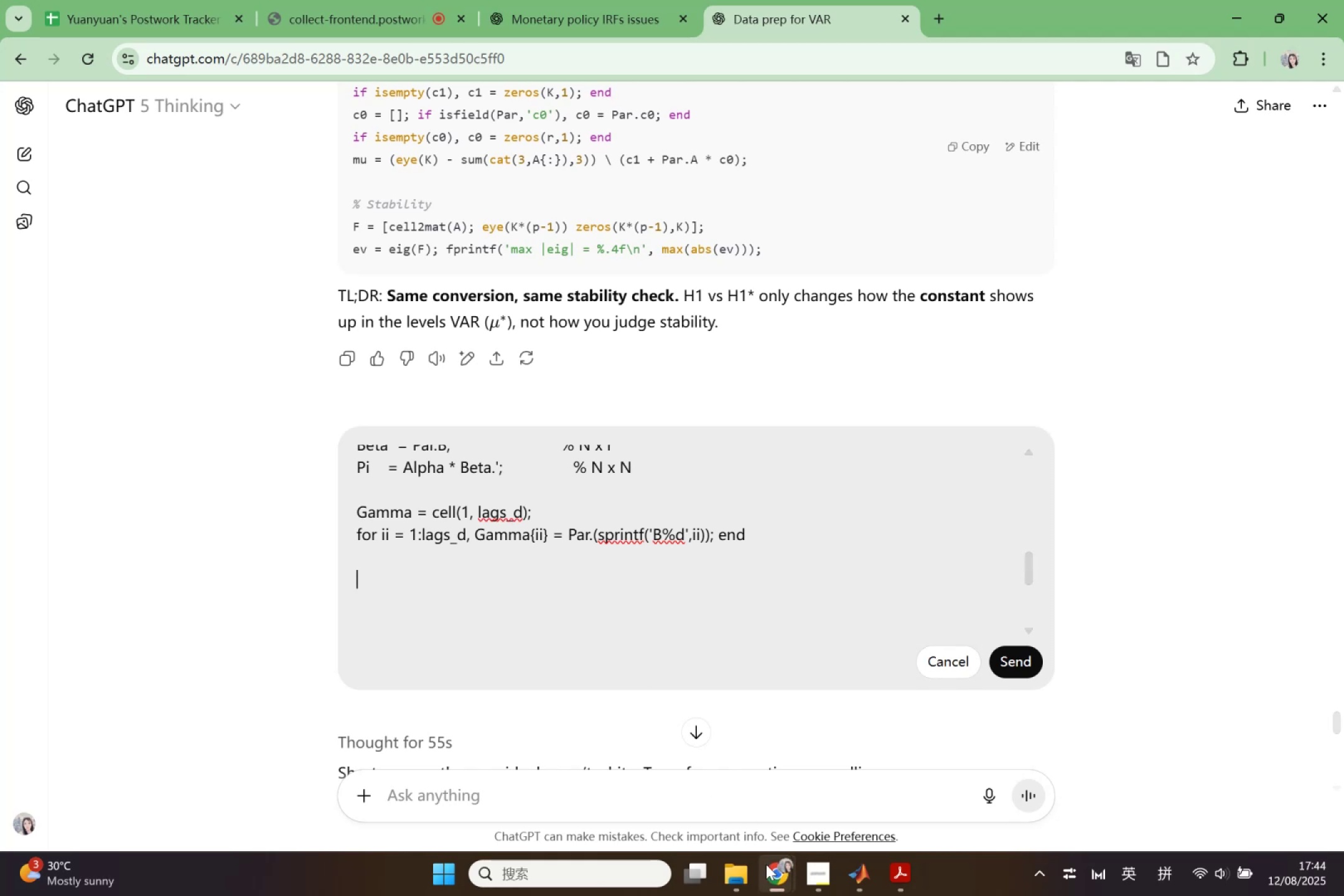 
double_click([667, 781])
 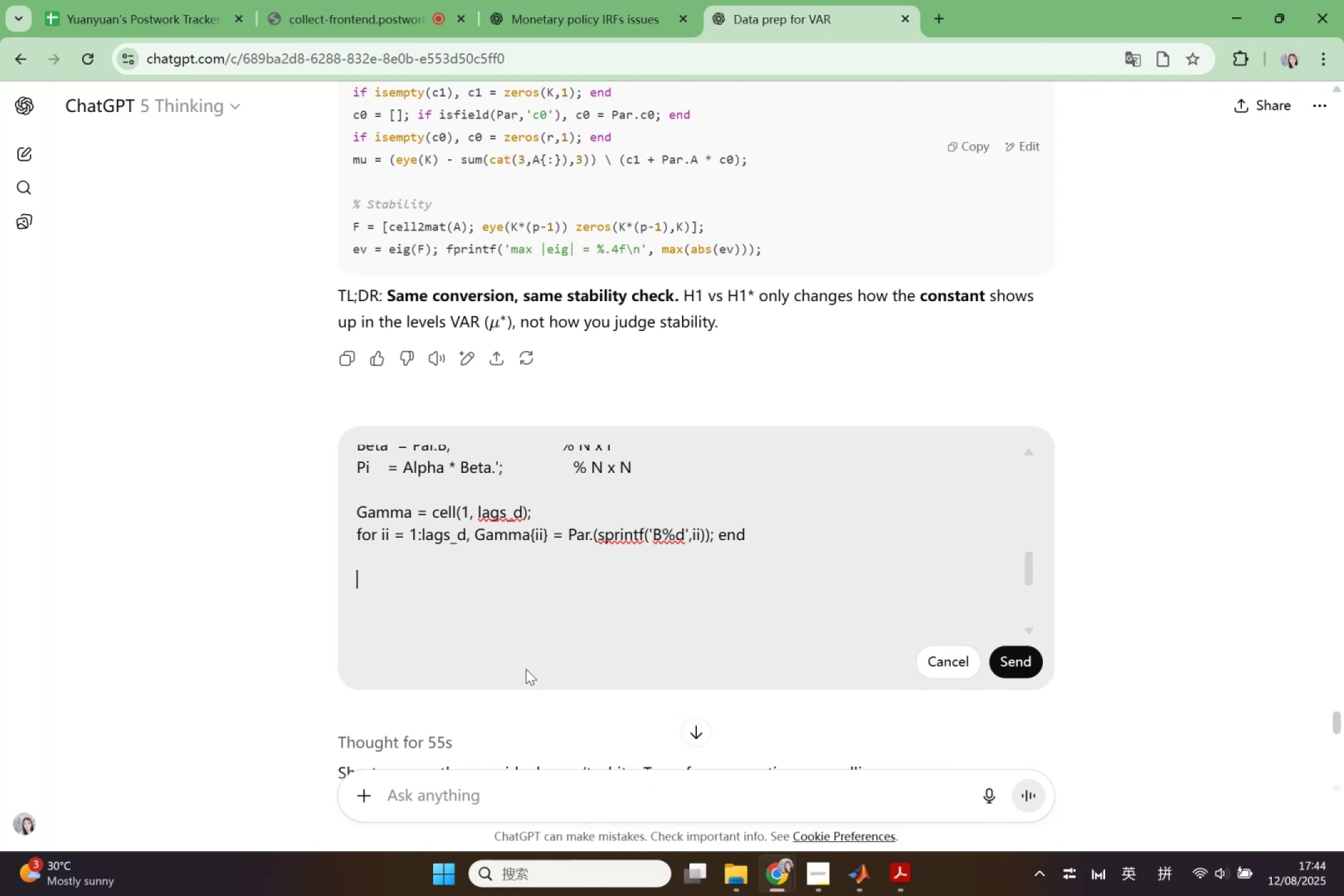 
scroll: coordinate [531, 646], scroll_direction: down, amount: 3.0
 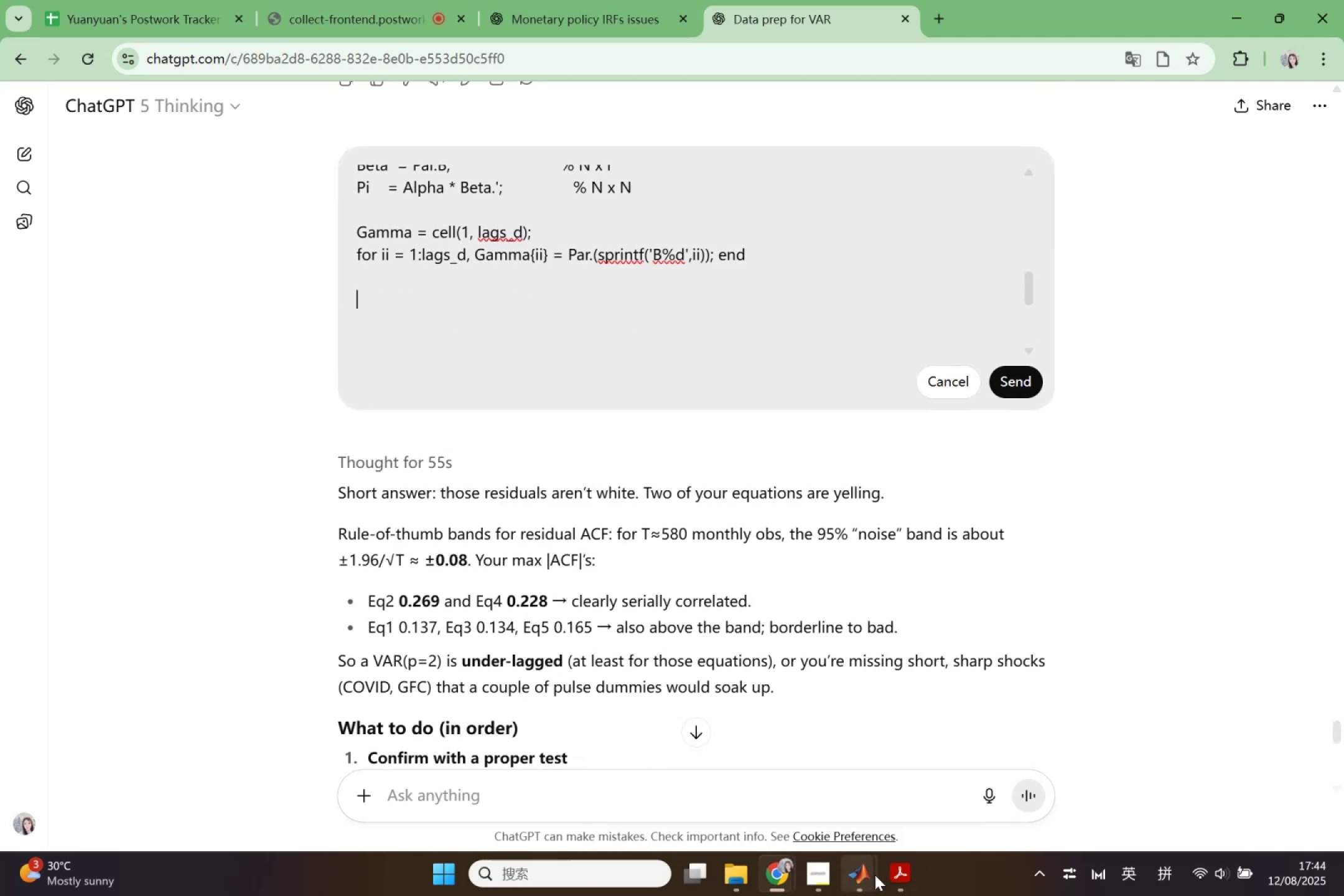 
left_click([875, 875])
 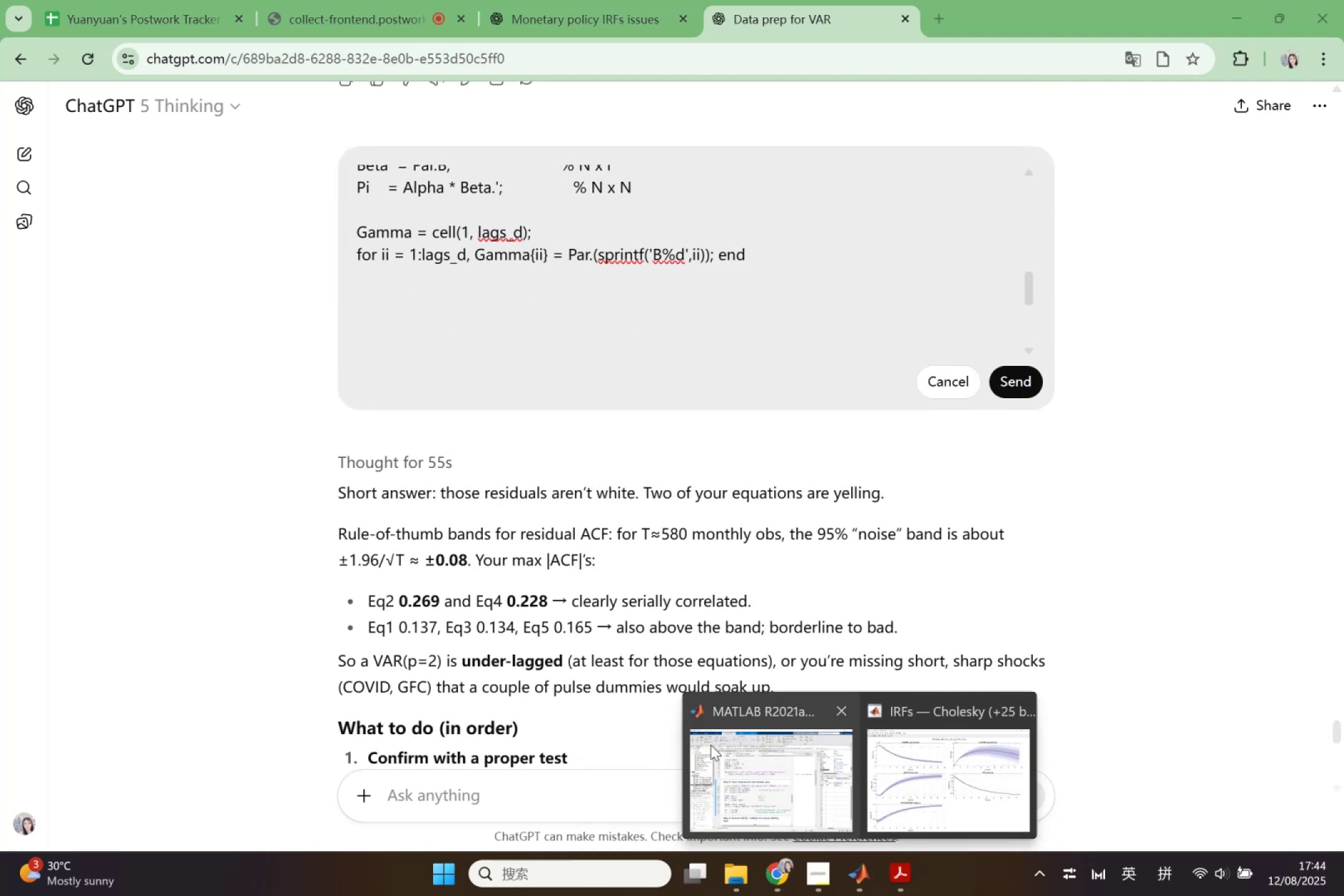 
left_click([711, 745])
 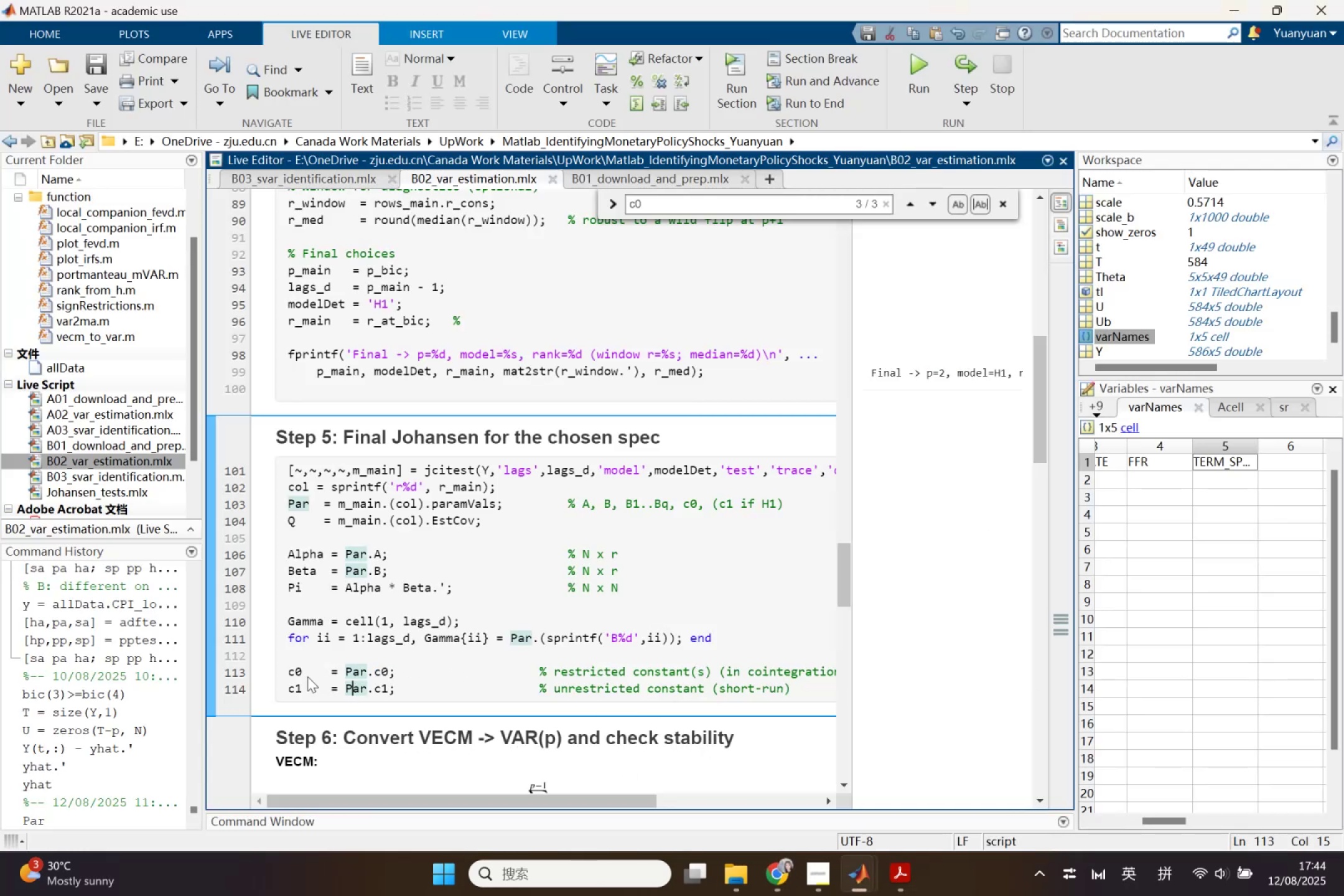 
left_click_drag(start_coordinate=[287, 671], to_coordinate=[432, 691])
 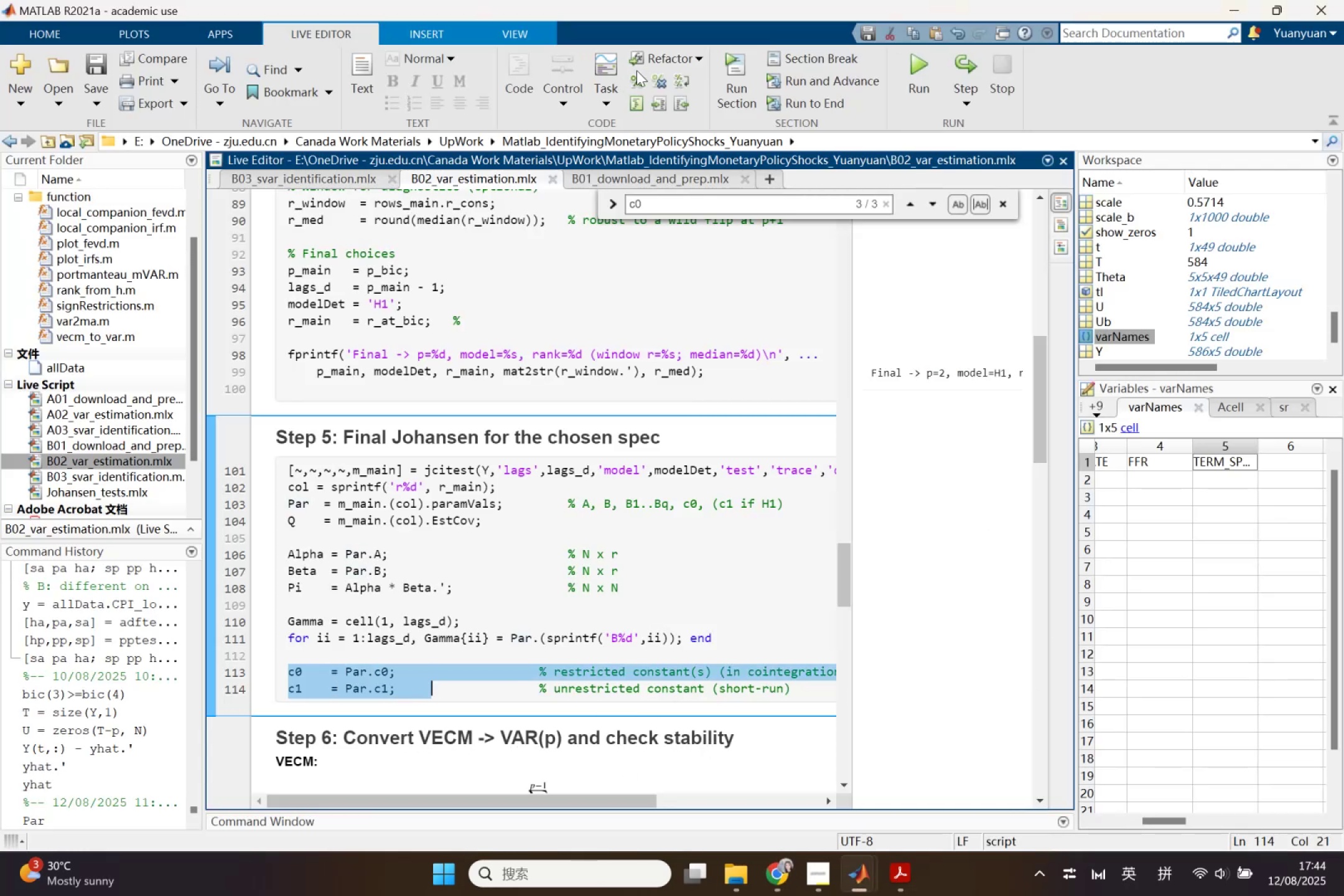 
left_click([637, 82])
 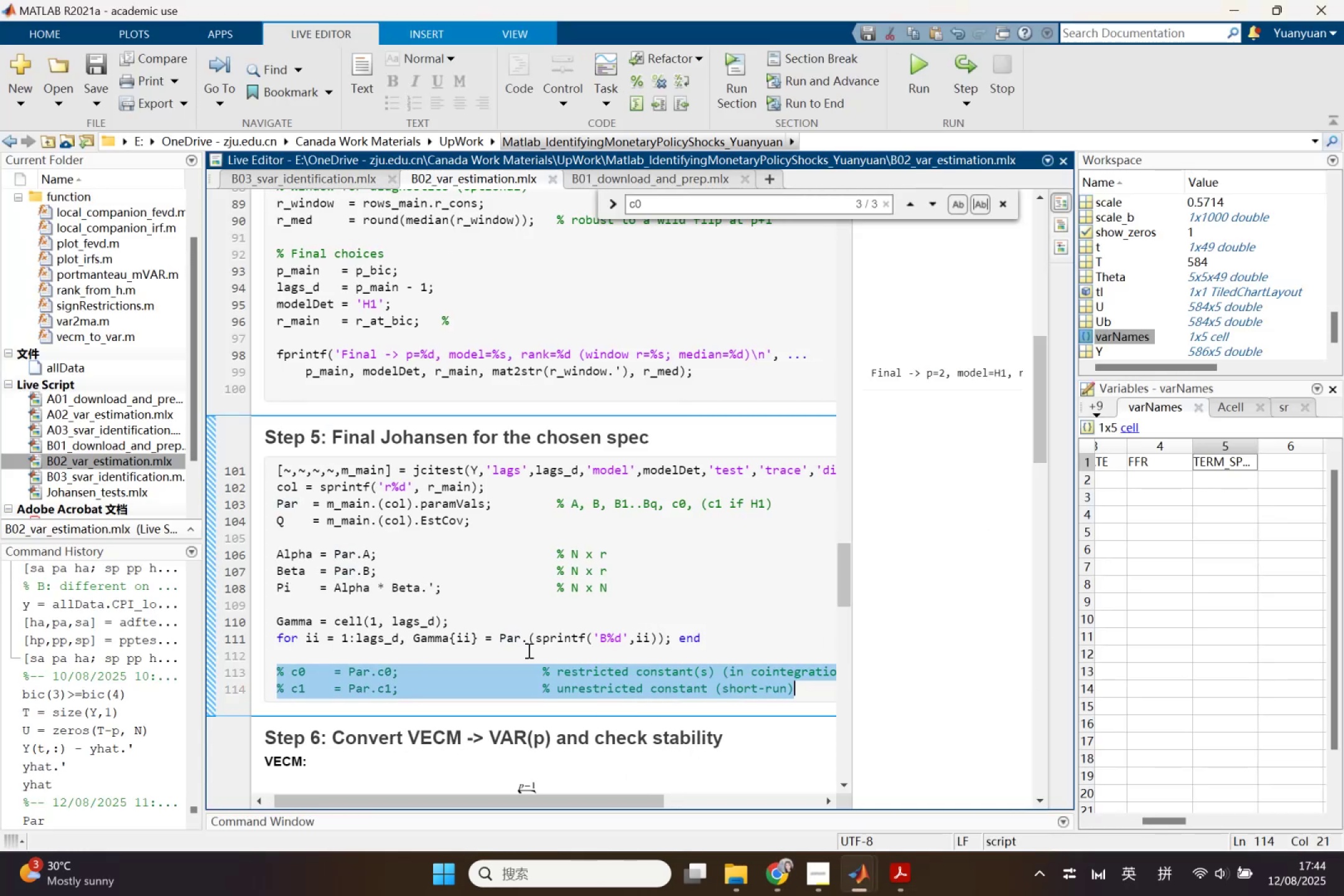 
scroll: coordinate [550, 665], scroll_direction: down, amount: 6.0
 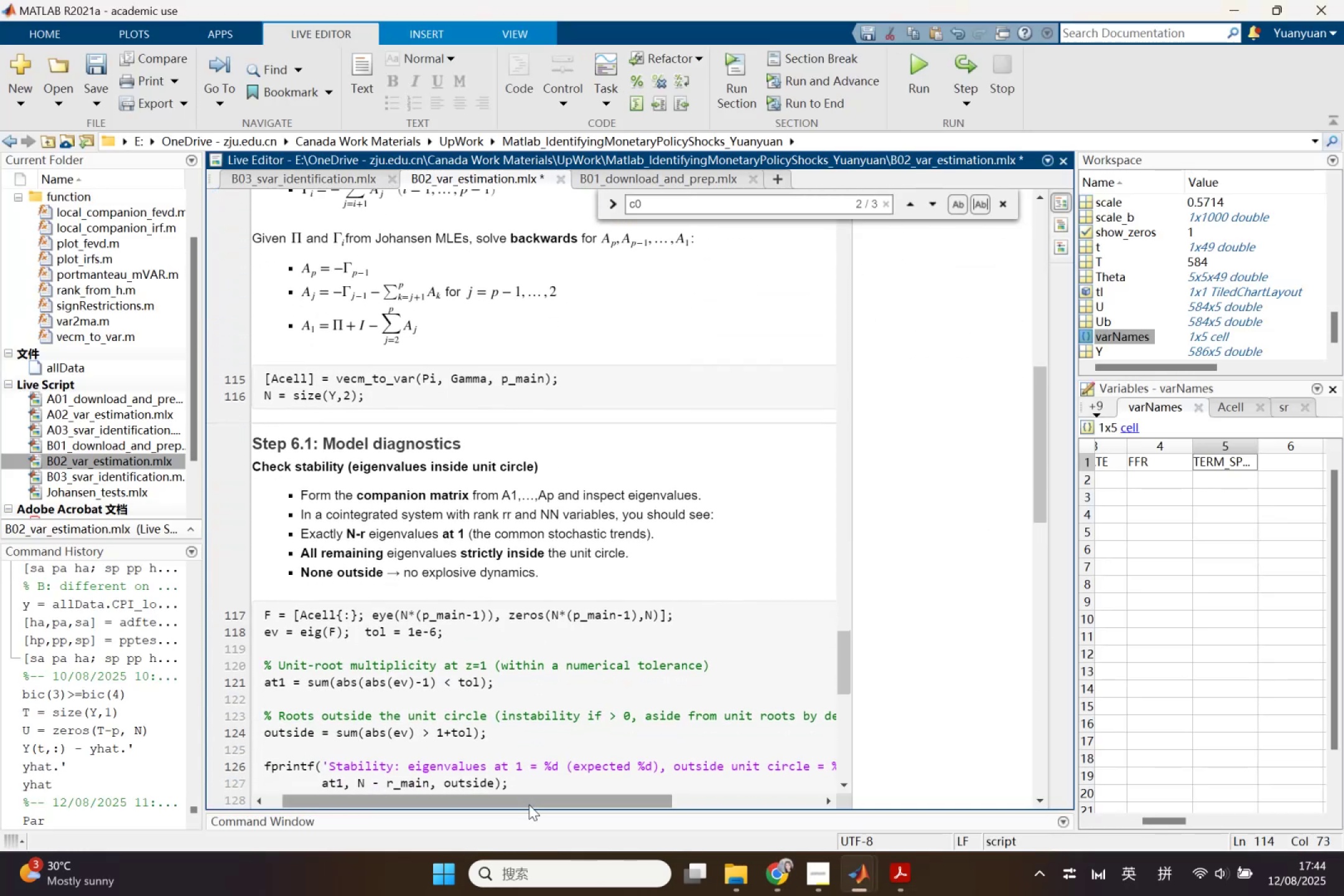 
left_click_drag(start_coordinate=[529, 805], to_coordinate=[437, 791])
 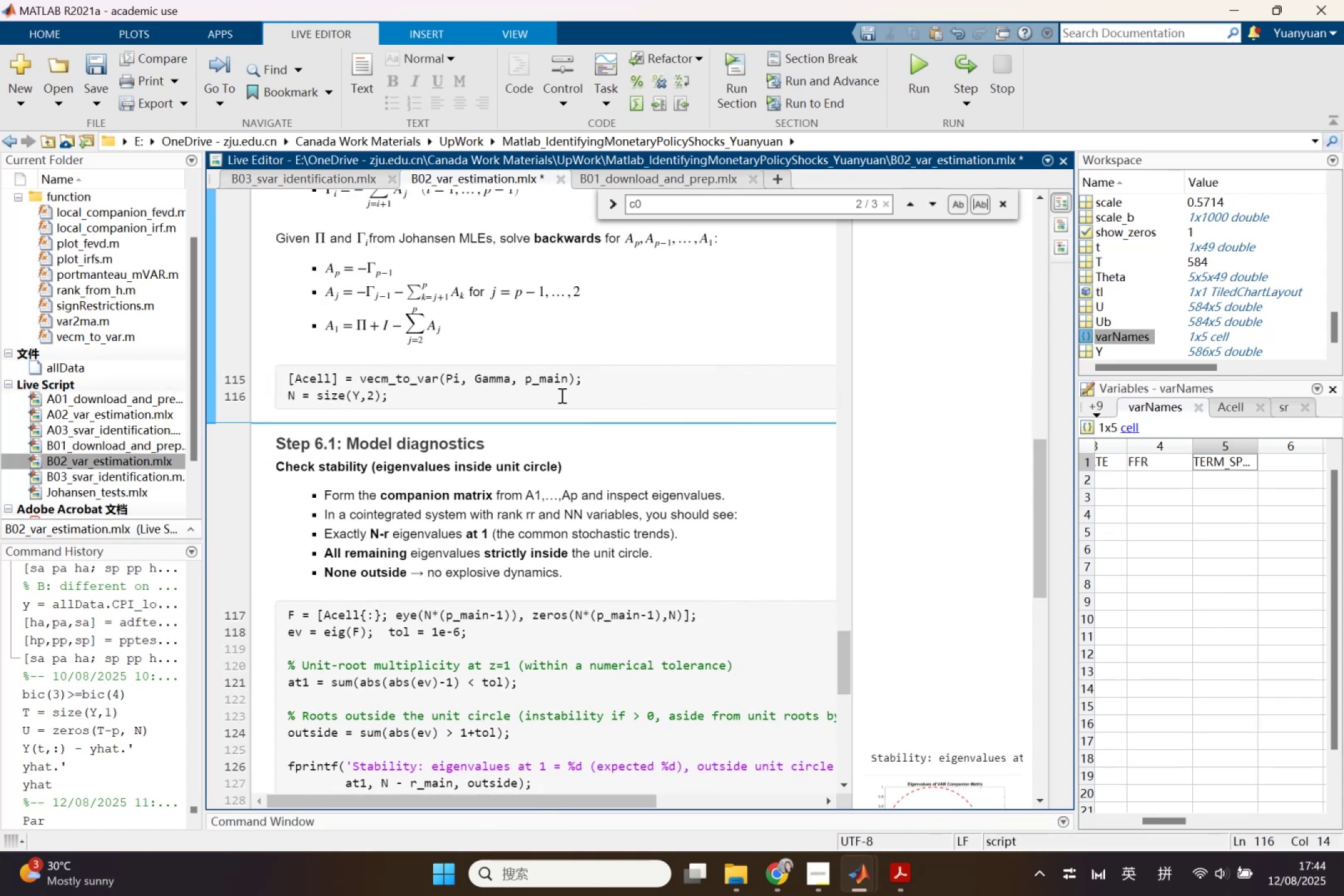 
left_click_drag(start_coordinate=[587, 377], to_coordinate=[287, 373])
 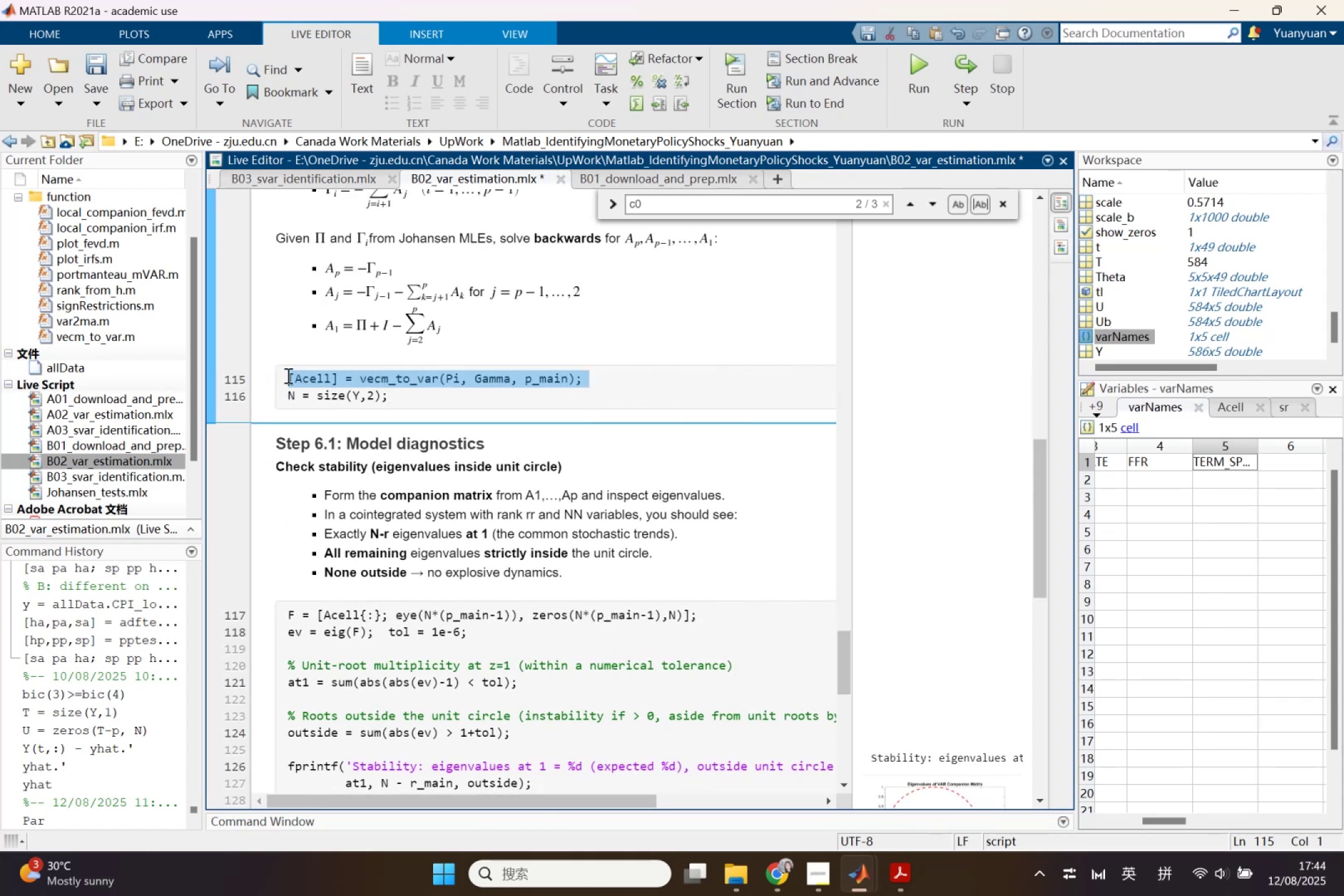 
key(Control+ControlLeft)
 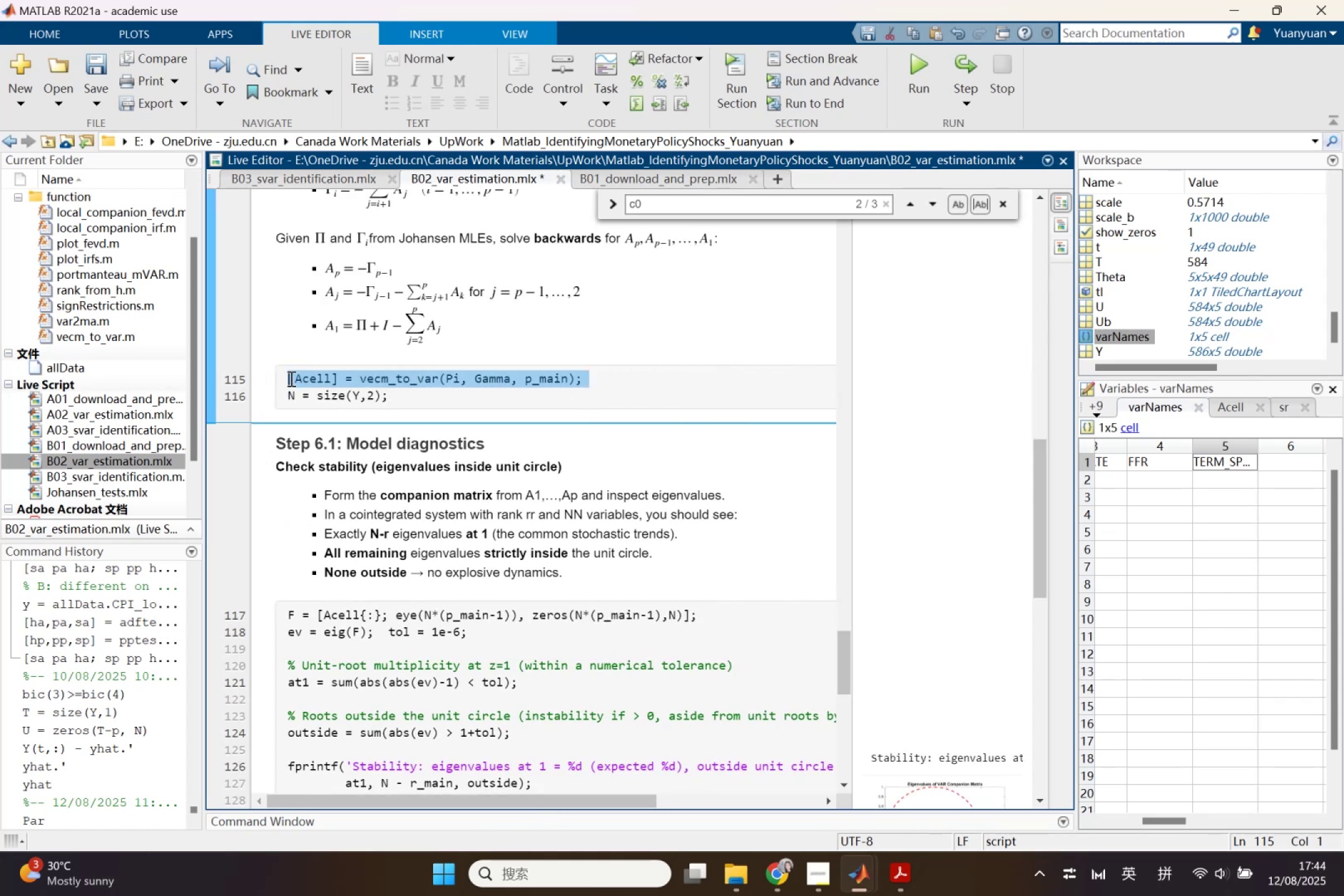 
key(Control+C)
 